 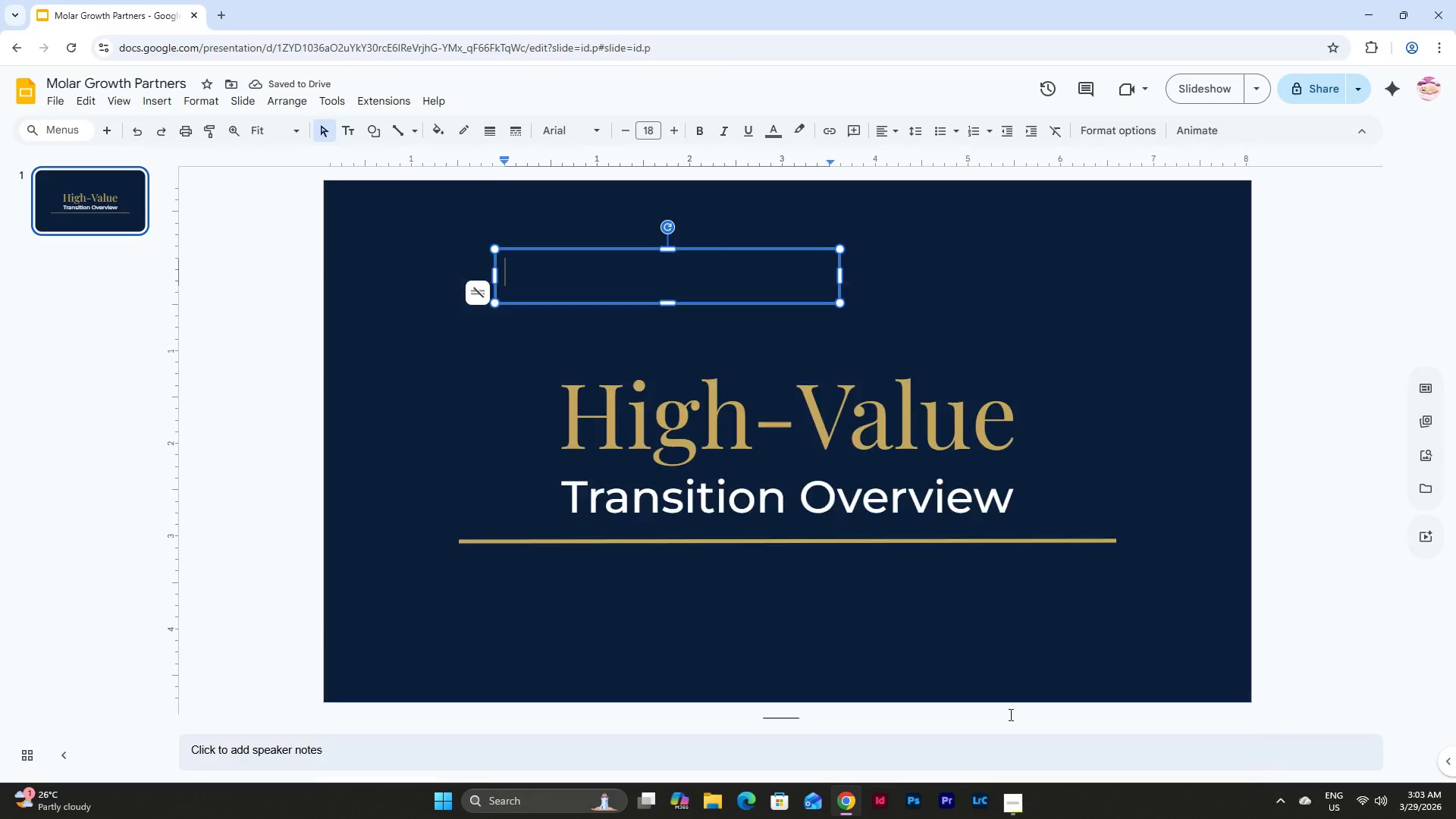 
type(Mola)
key(Backspace)
key(Backspace)
key(Backspace)
type(OLAR GROWTH)
 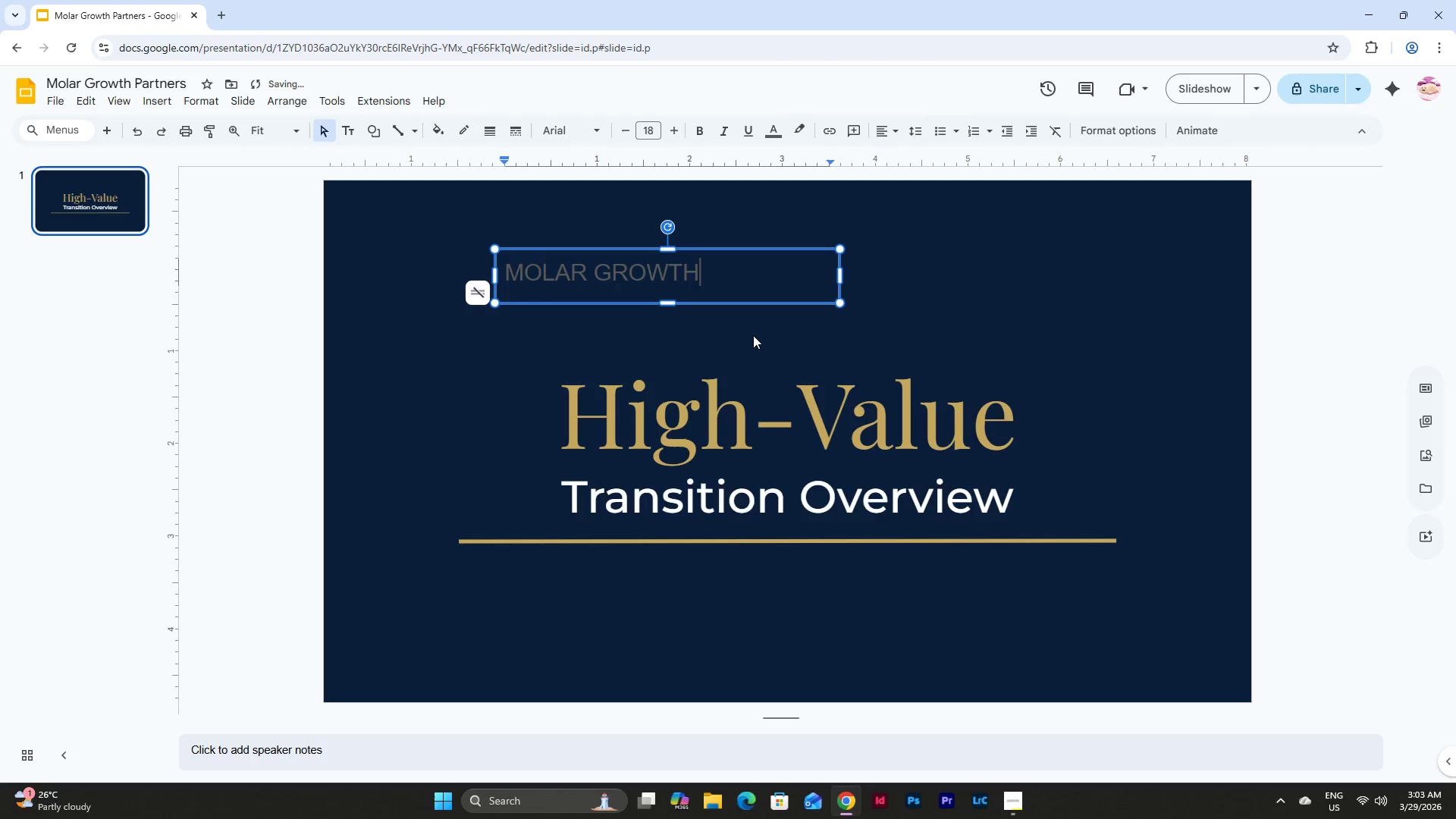 
left_click_drag(start_coordinate=[842, 279], to_coordinate=[702, 275])
 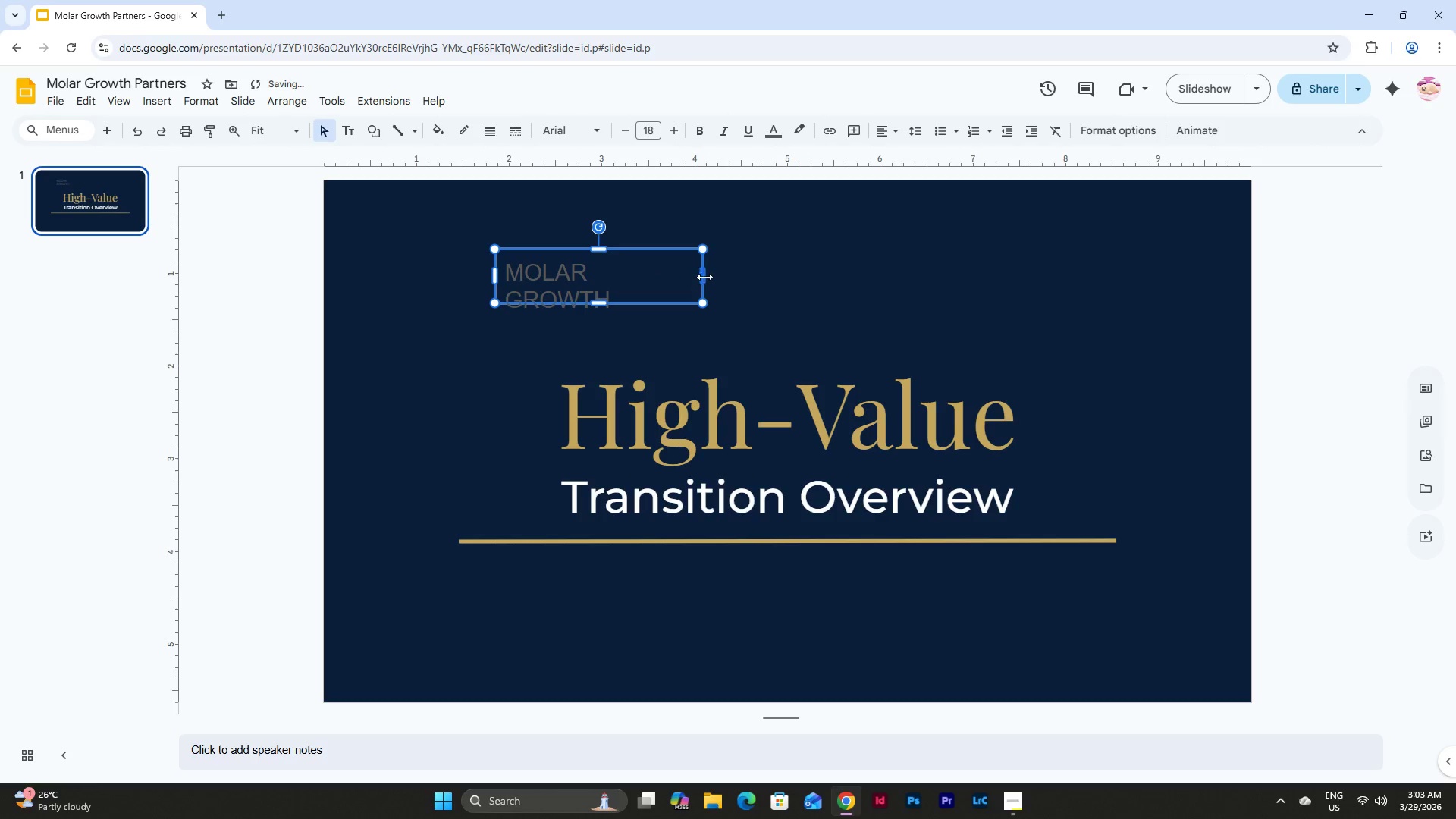 
left_click_drag(start_coordinate=[705, 277], to_coordinate=[714, 278])
 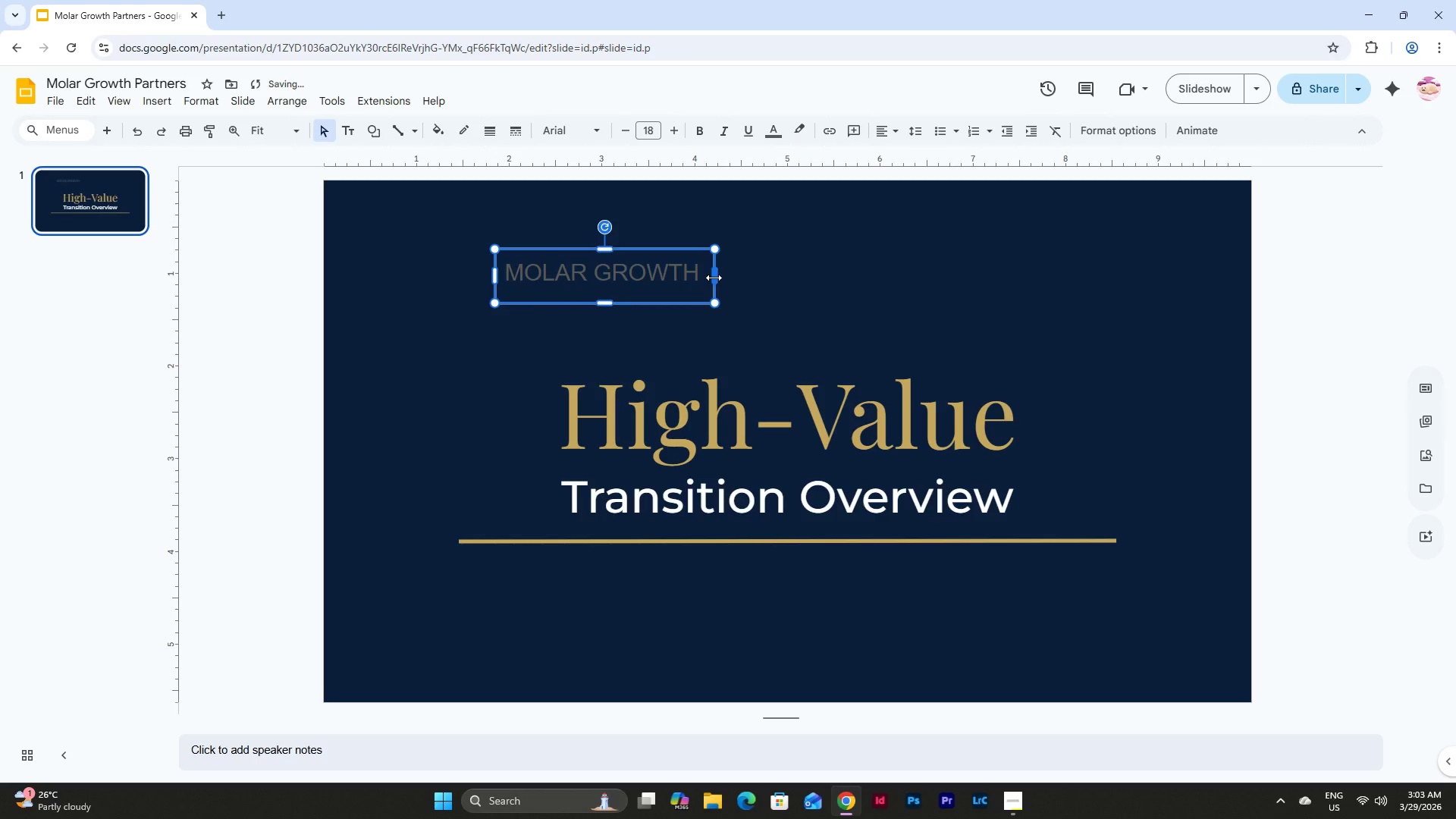 
left_click_drag(start_coordinate=[714, 278], to_coordinate=[706, 276])
 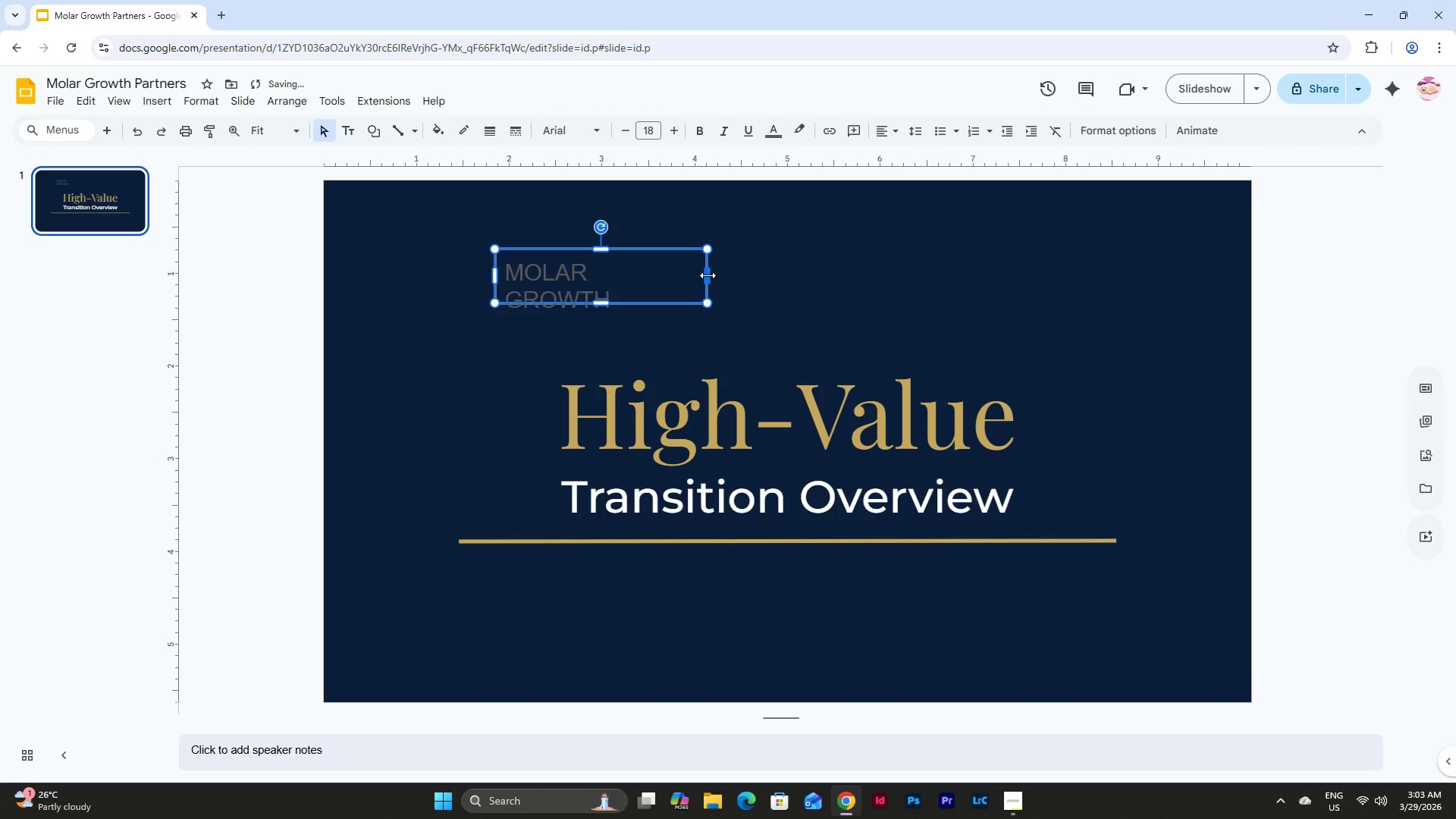 
left_click_drag(start_coordinate=[708, 275], to_coordinate=[712, 276])
 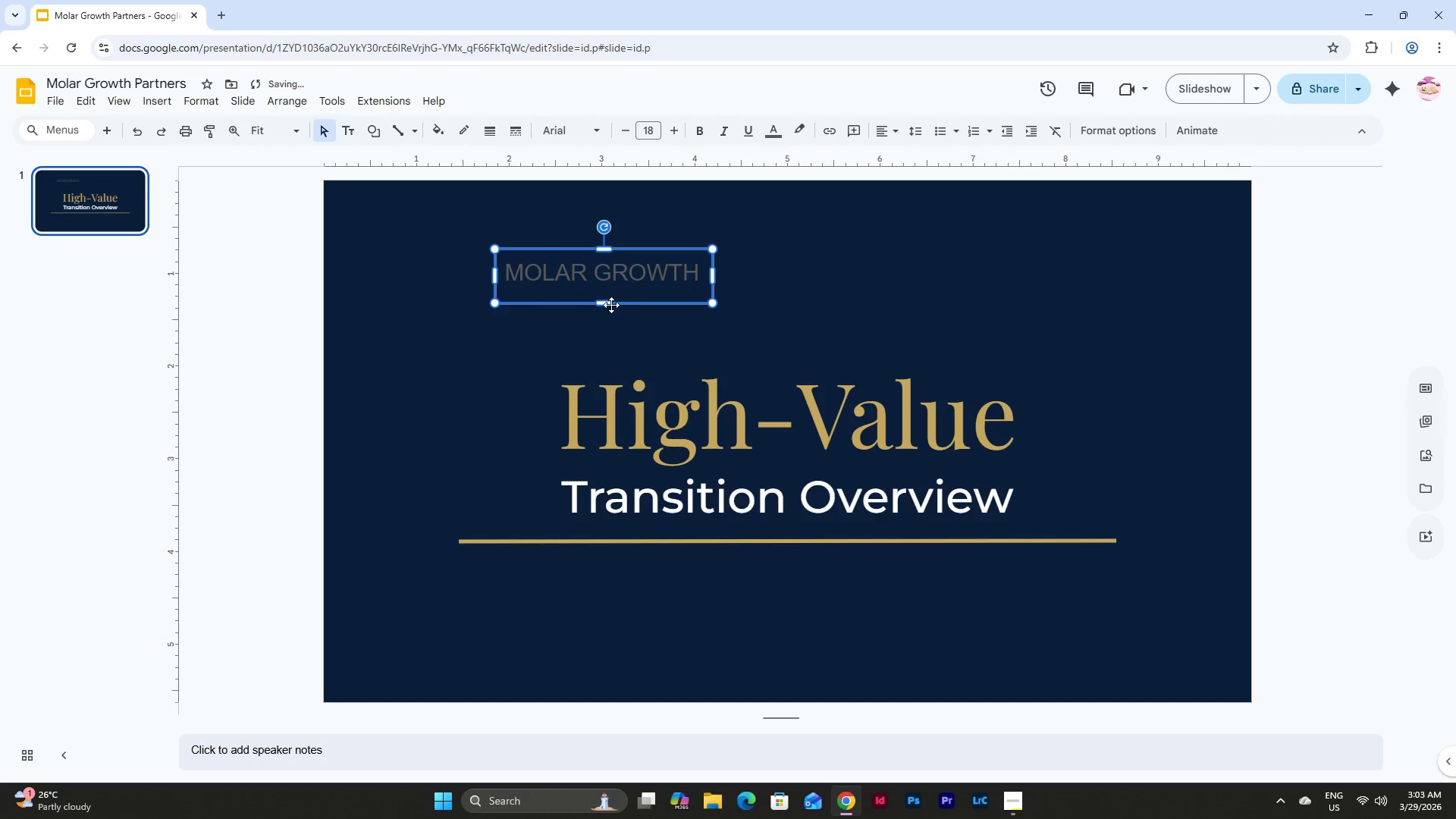 
left_click_drag(start_coordinate=[604, 303], to_coordinate=[607, 291])
 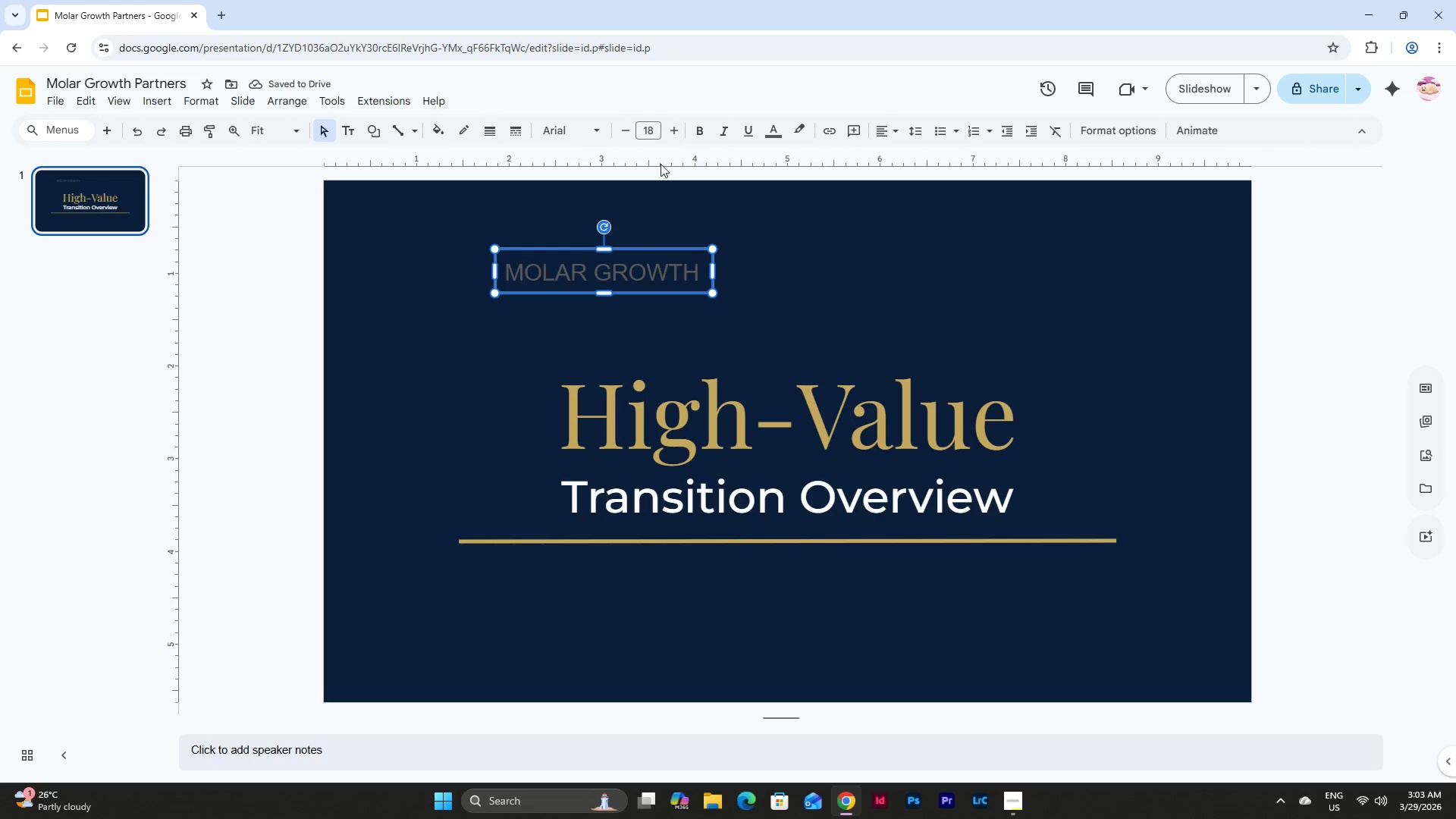 
left_click_drag(start_coordinate=[665, 251], to_coordinate=[852, 253])
 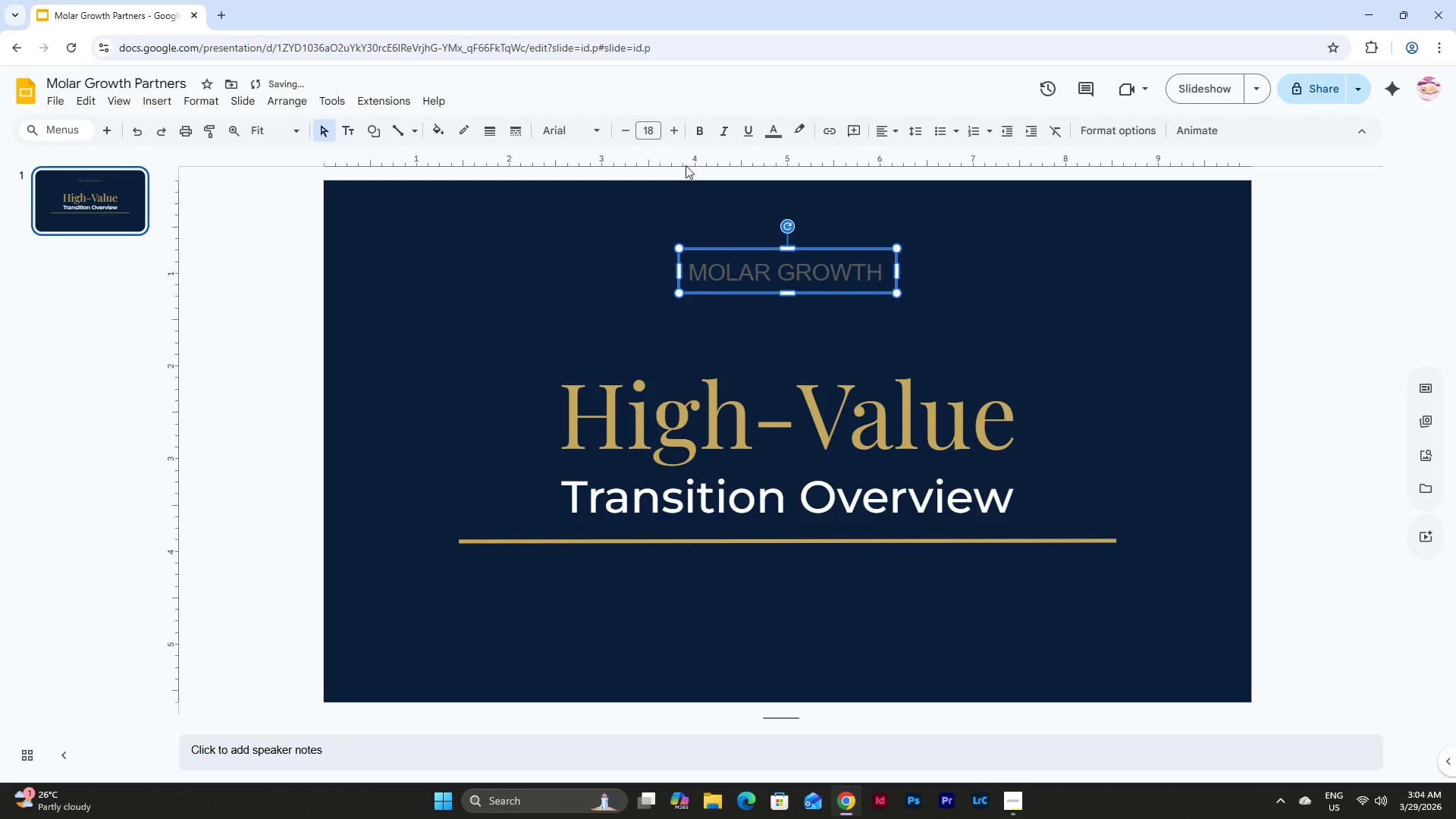 
mouse_move([782, 132])
 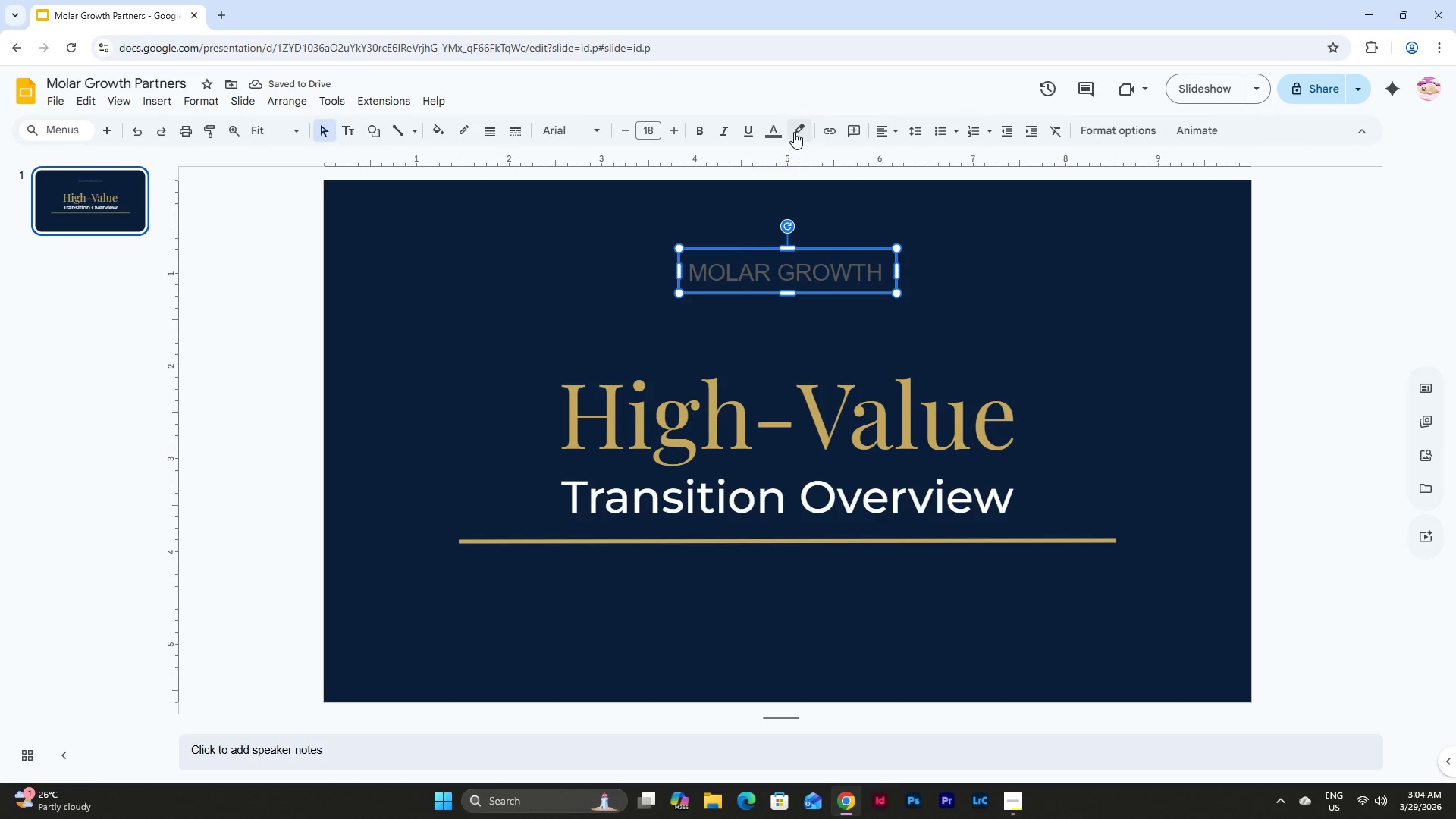 
left_click([793, 131])
 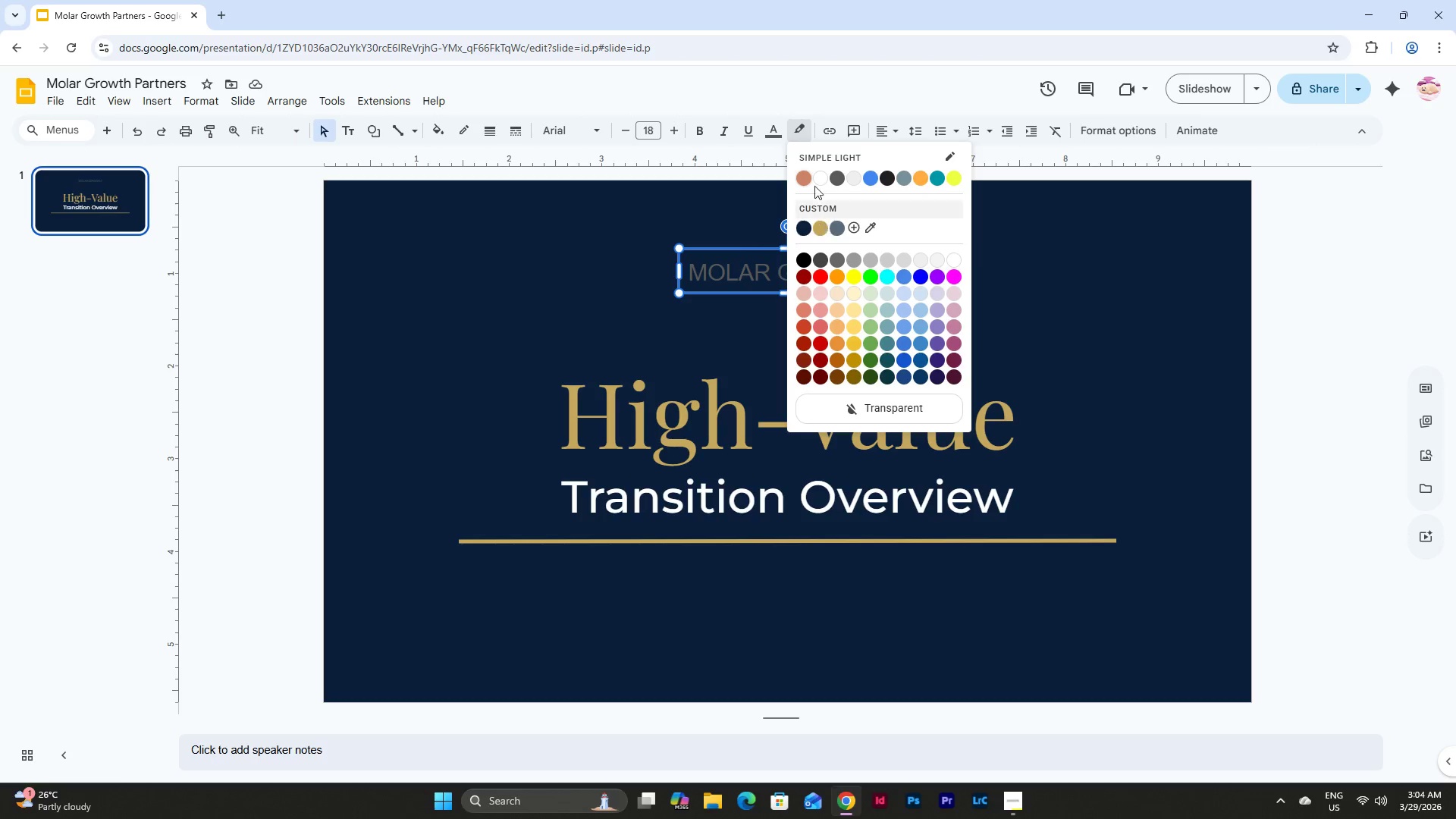 
left_click([802, 124])
 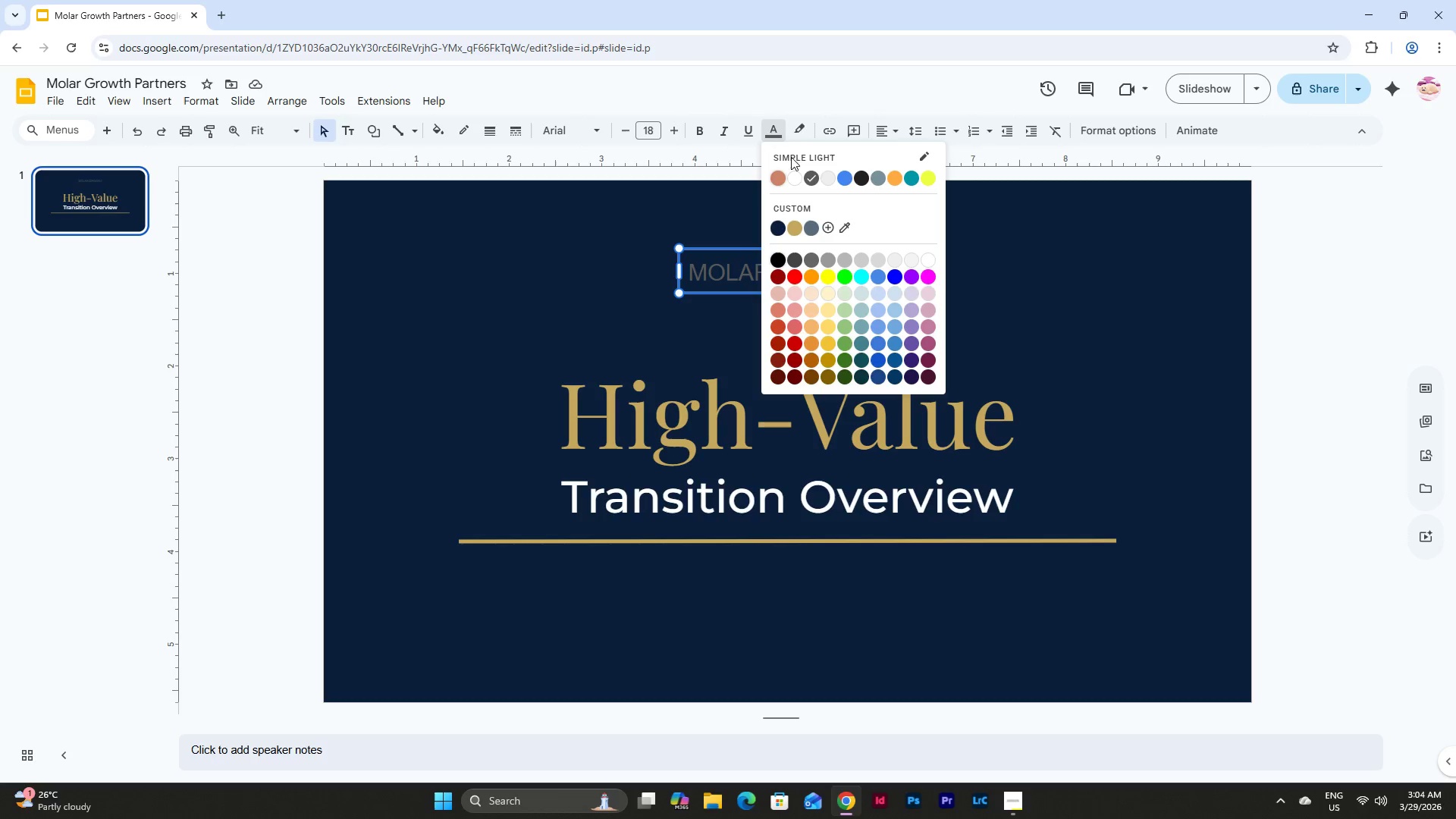 
left_click([795, 179])
 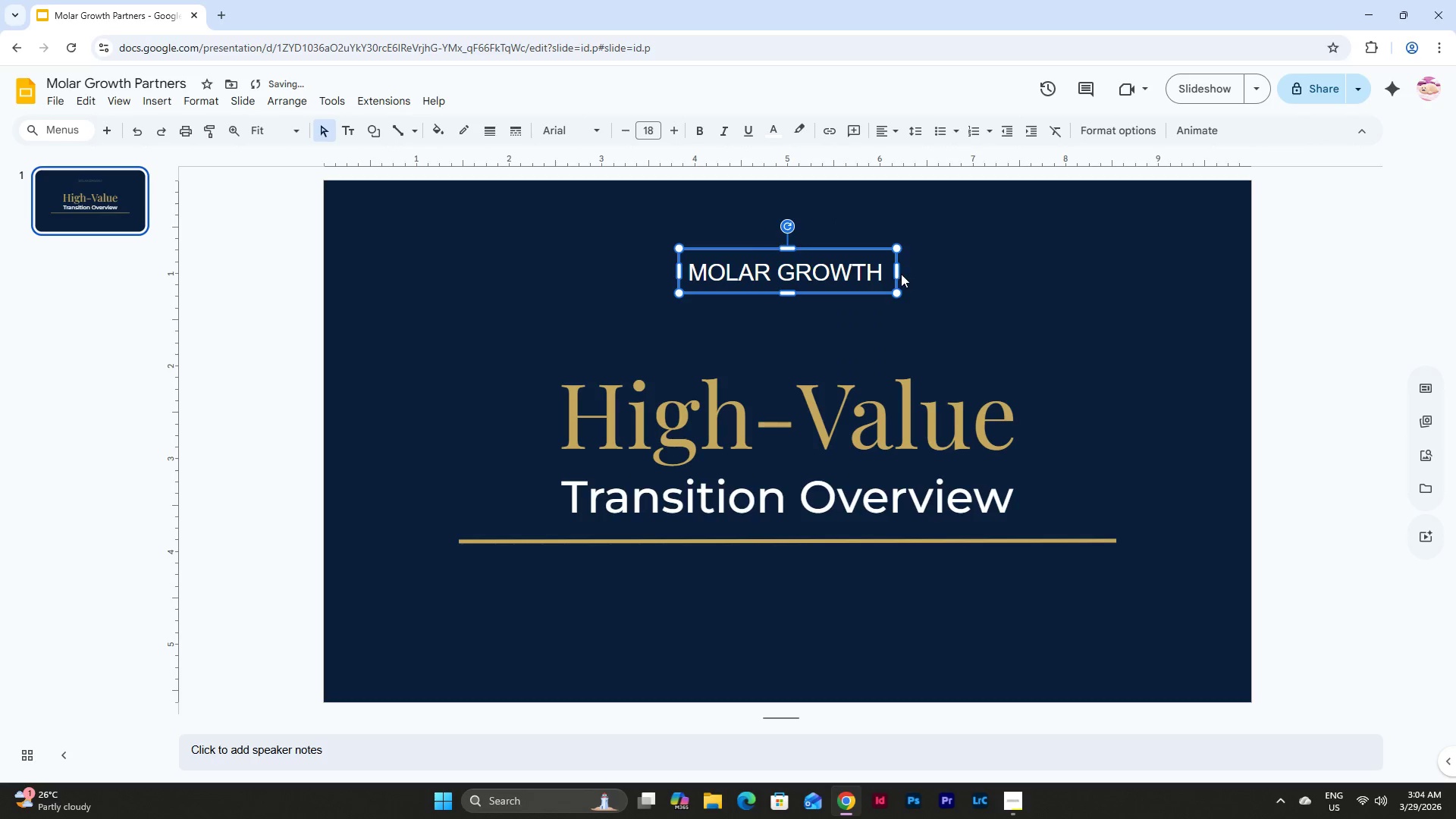 
left_click_drag(start_coordinate=[897, 271], to_coordinate=[885, 271])
 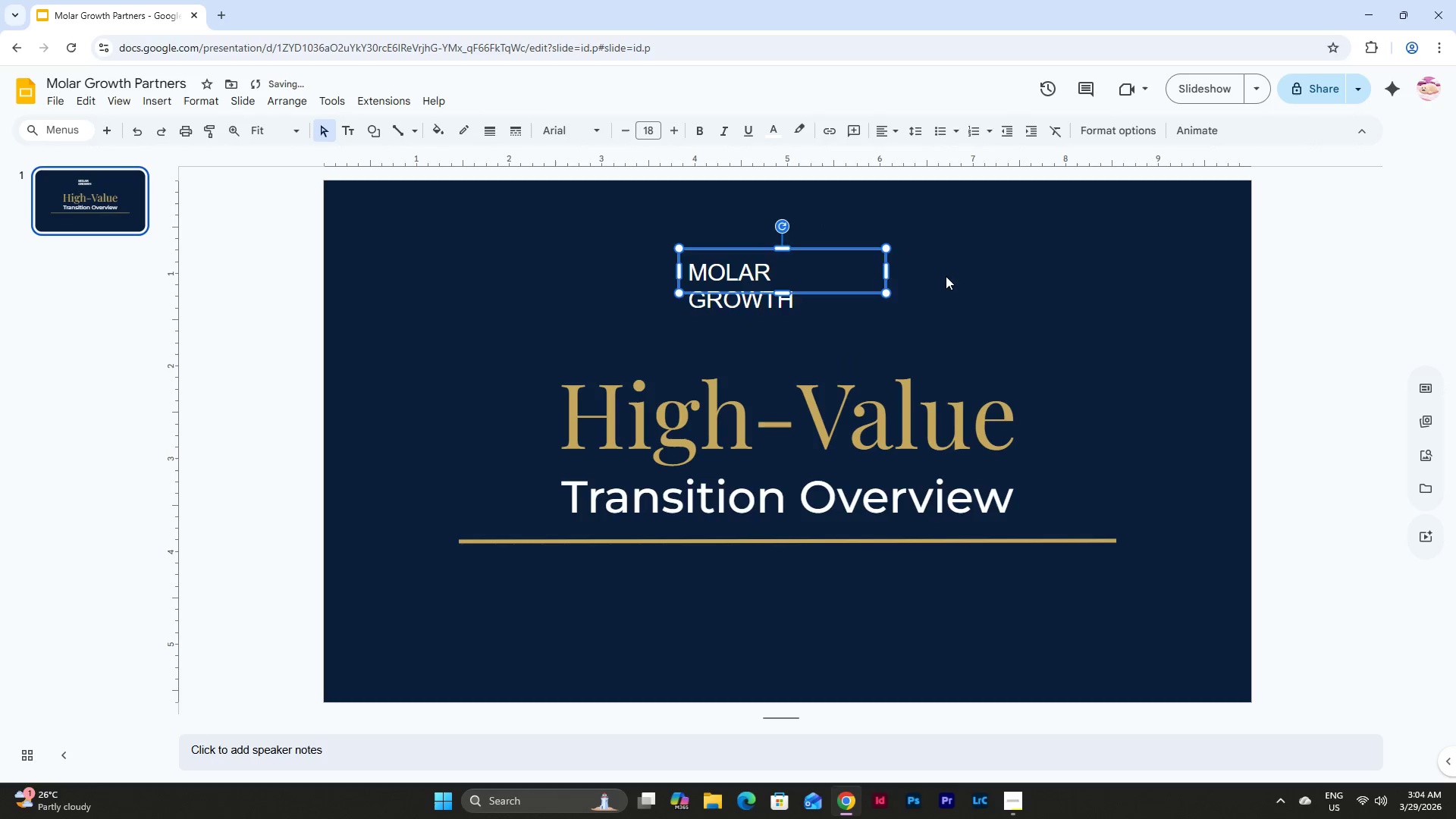 
left_click([946, 276])
 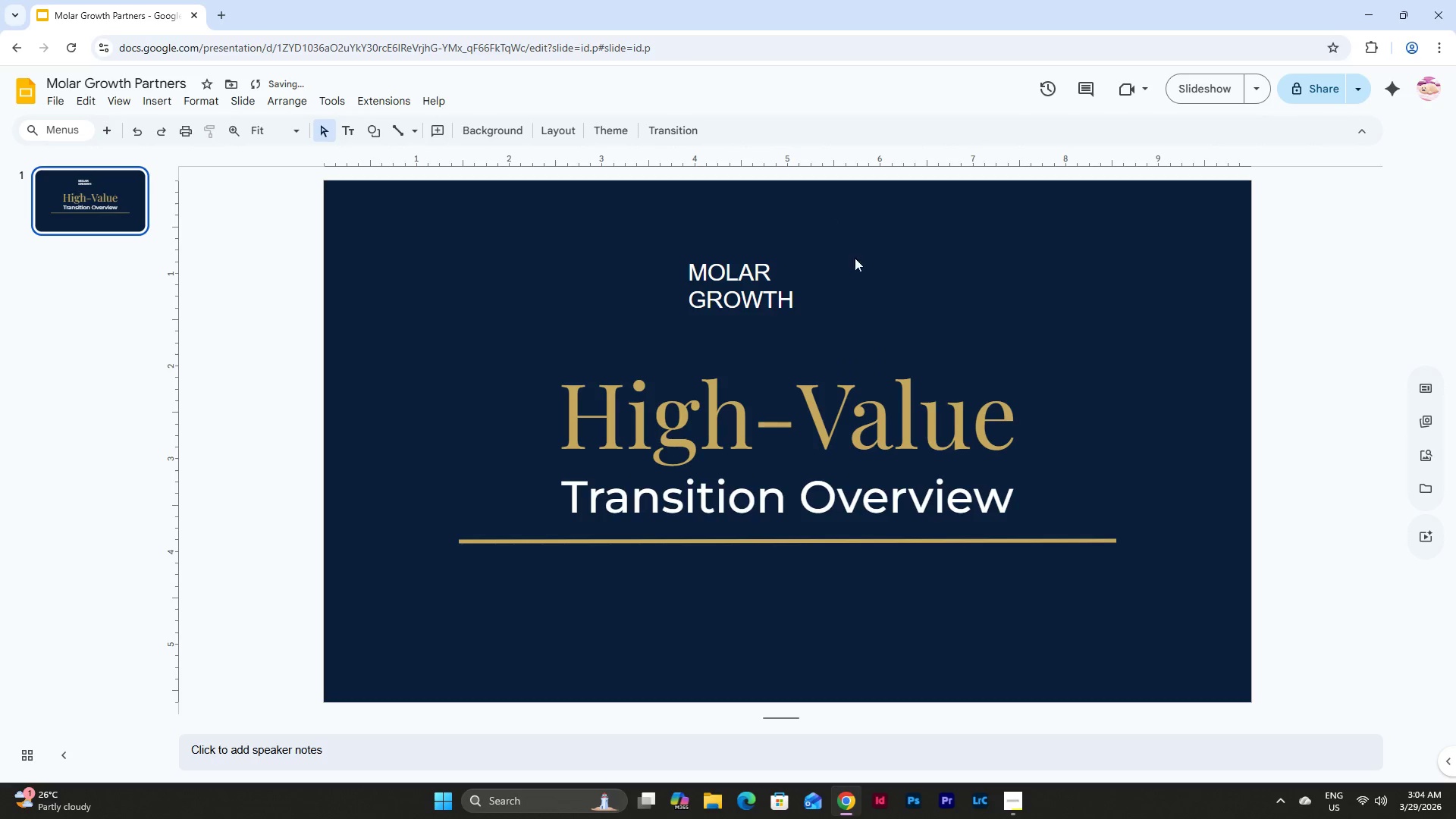 
left_click([761, 268])
 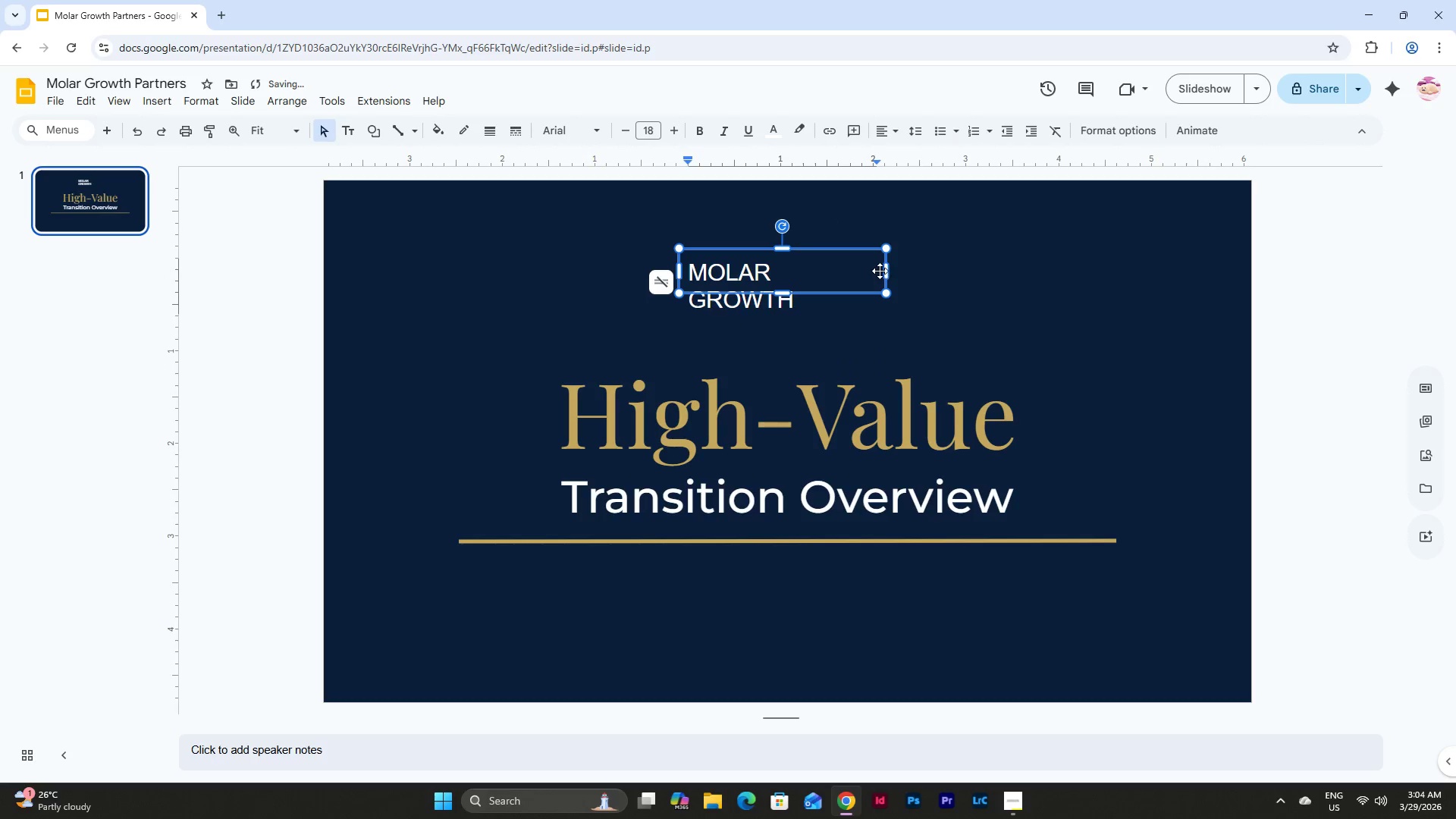 
left_click_drag(start_coordinate=[886, 271], to_coordinate=[896, 272])
 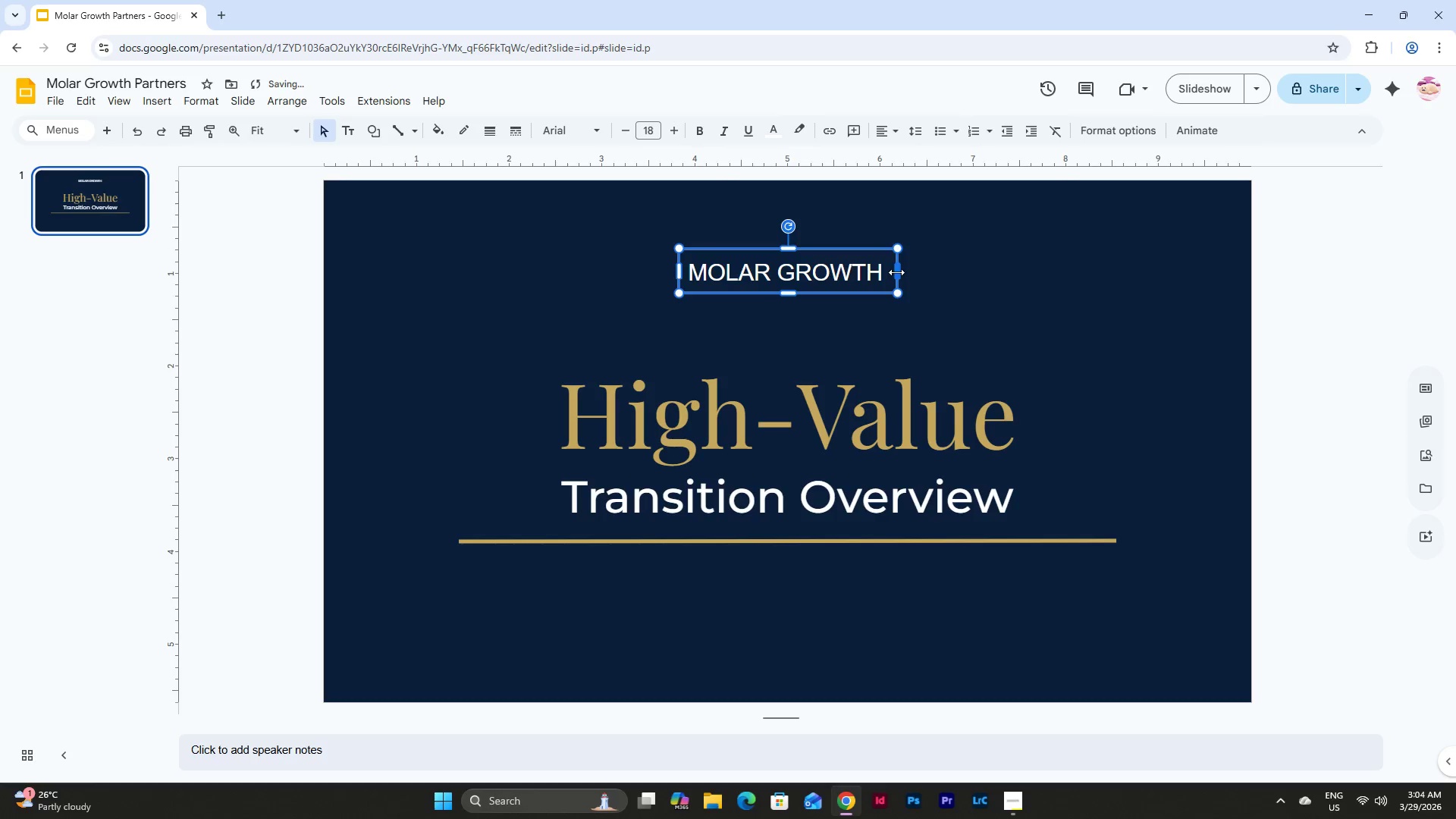 
left_click_drag(start_coordinate=[896, 272], to_coordinate=[890, 272])
 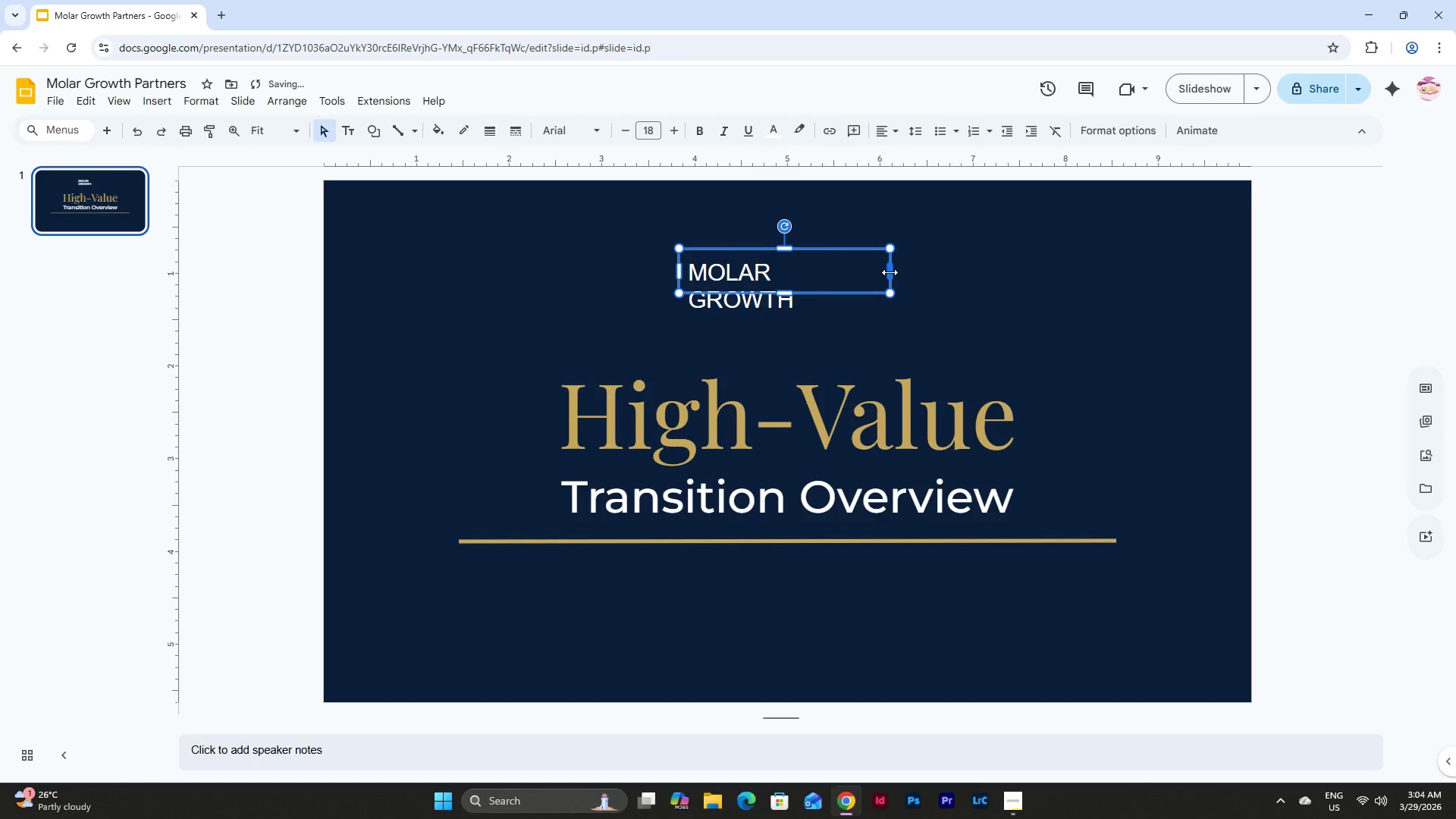 
left_click_drag(start_coordinate=[890, 272], to_coordinate=[893, 272])
 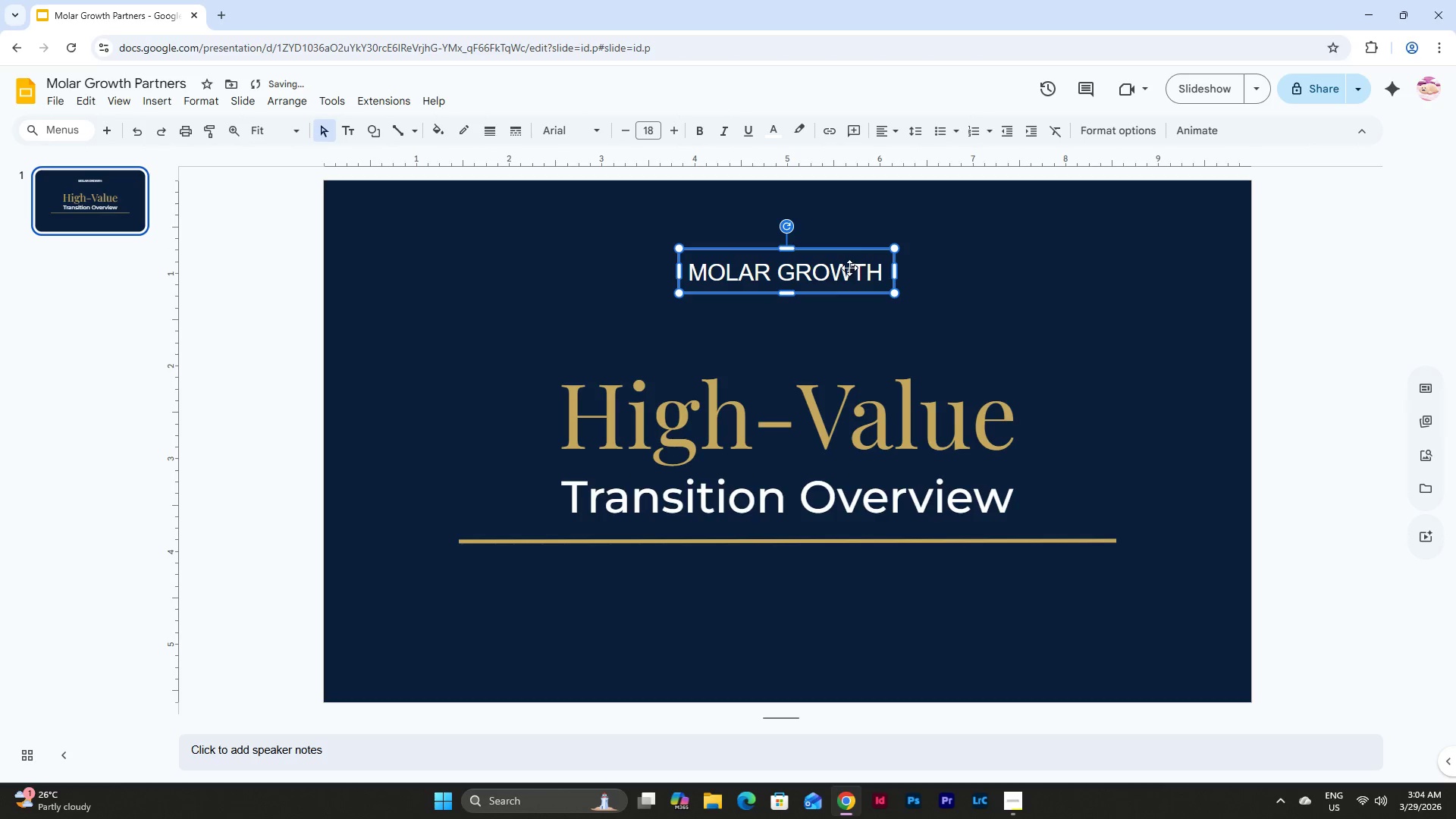 
left_click([957, 268])
 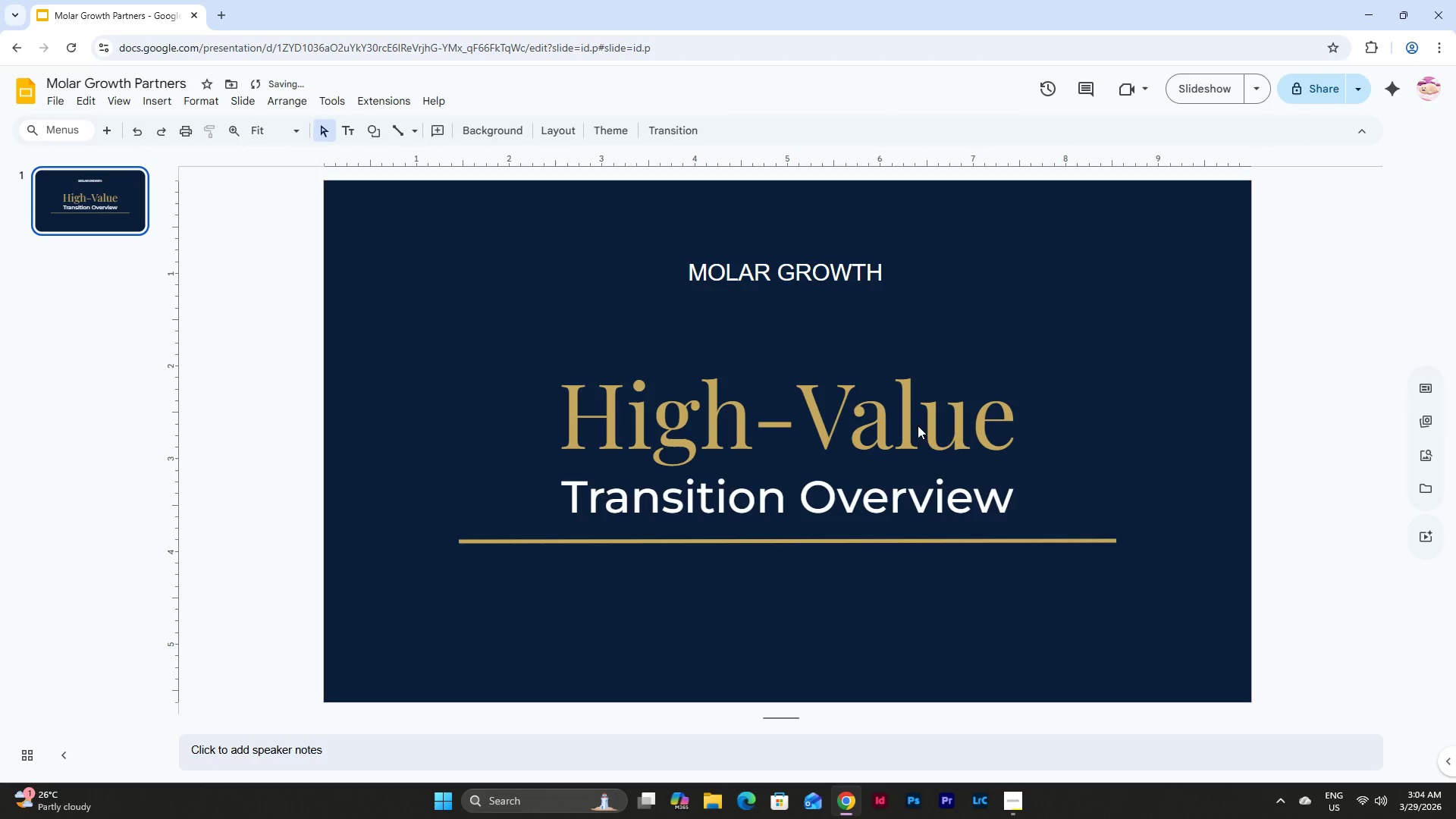 
left_click([910, 428])
 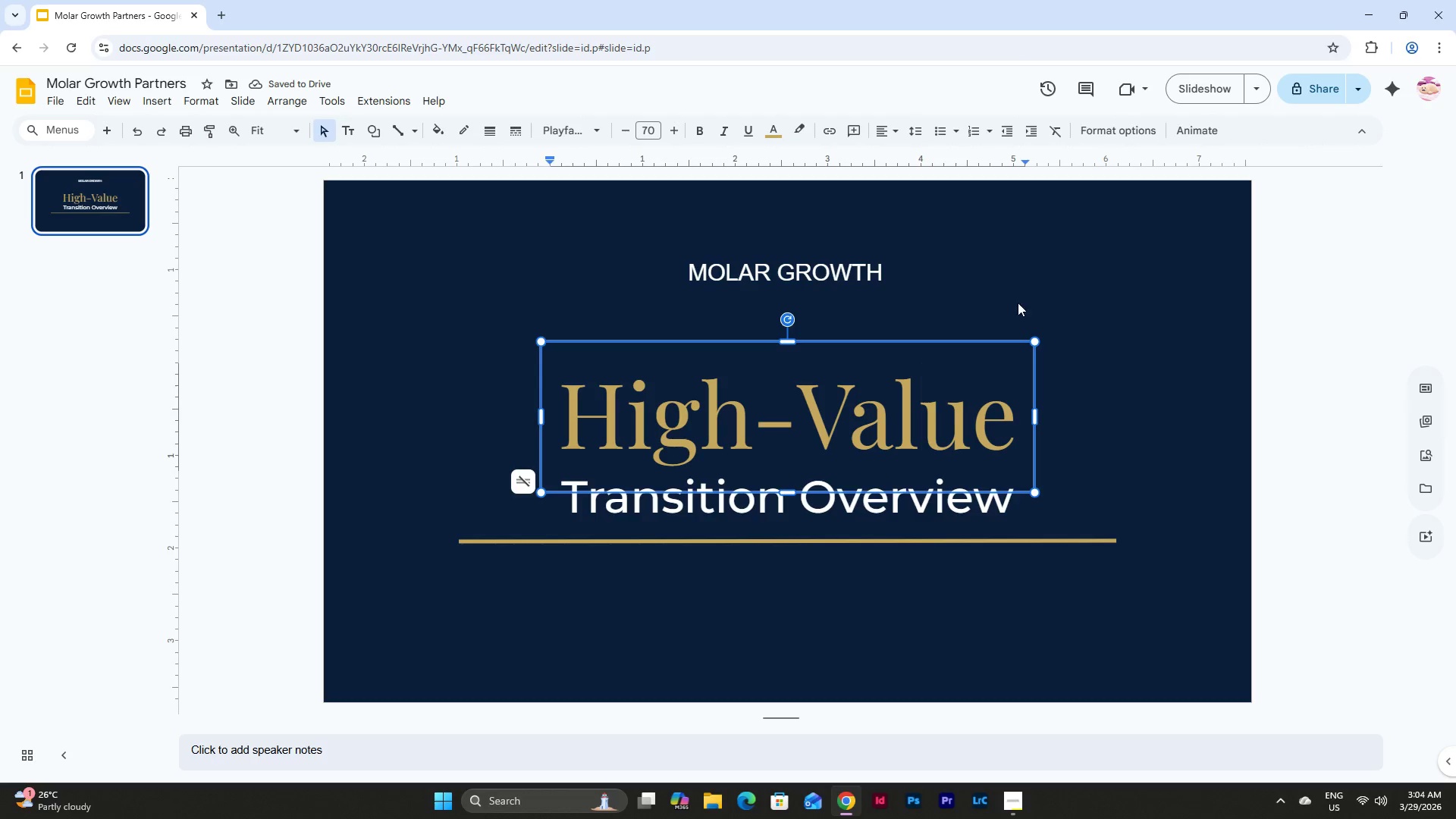 
double_click([935, 400])
 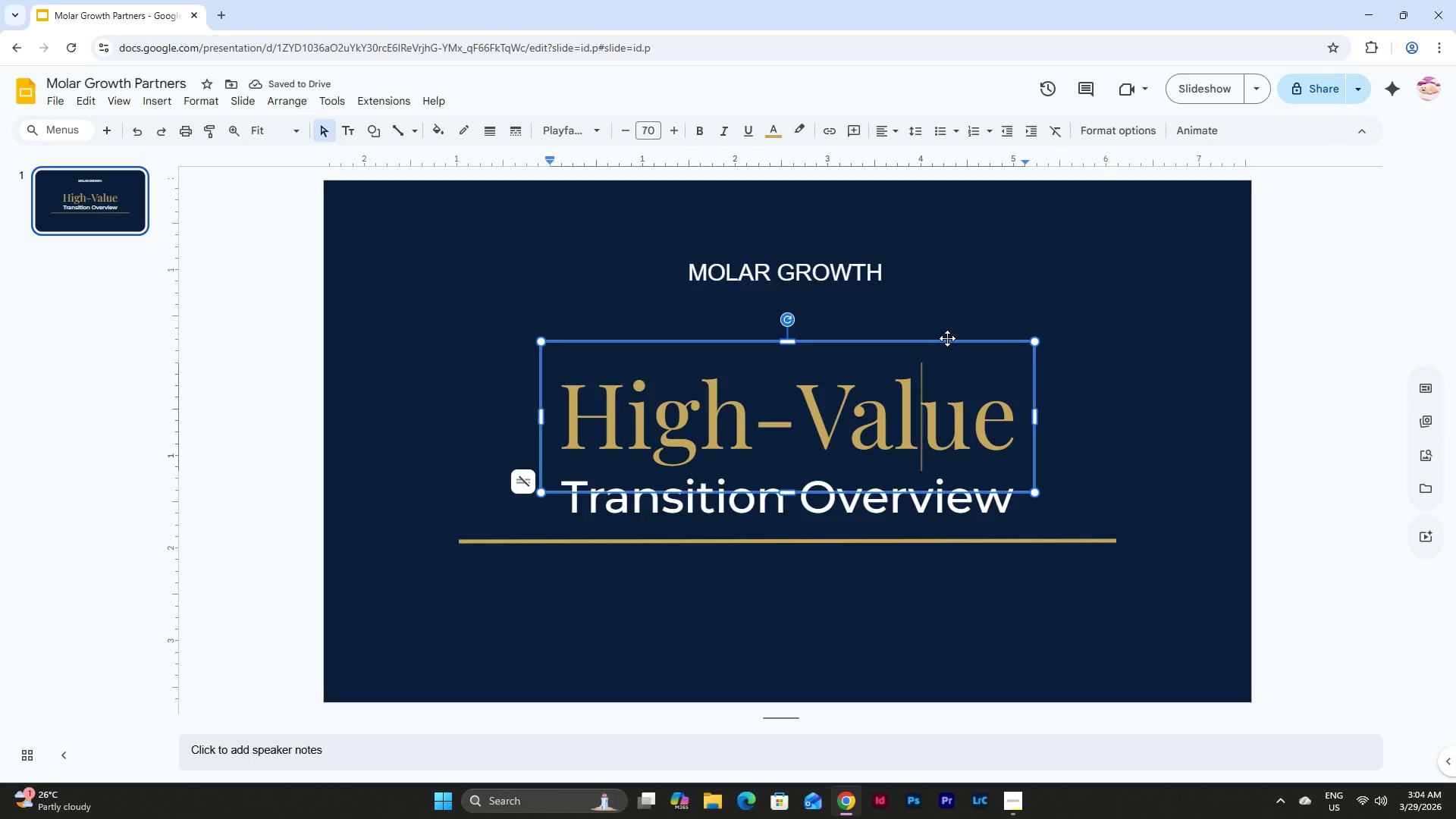 
left_click([947, 338])
 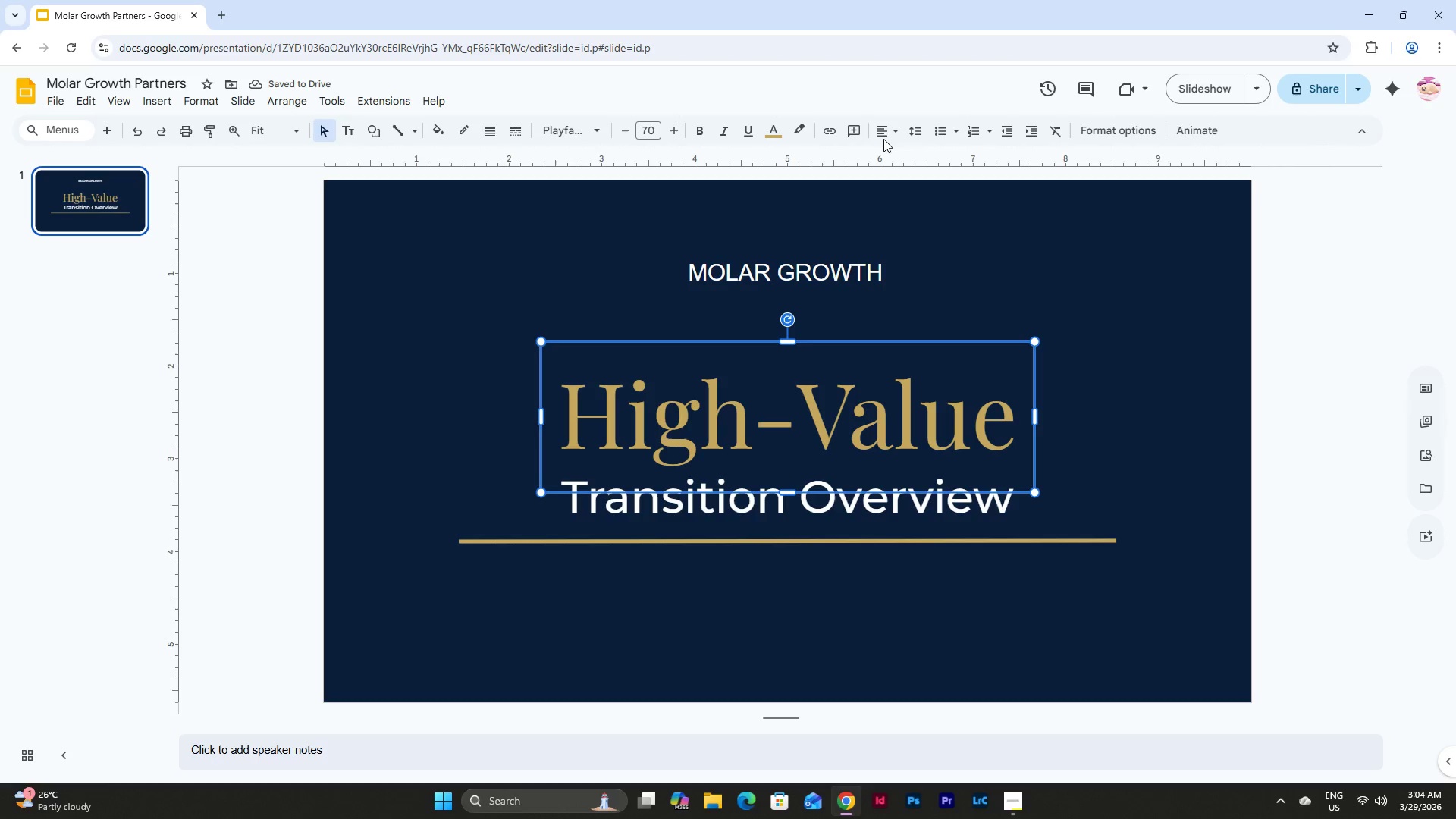 
left_click([886, 124])
 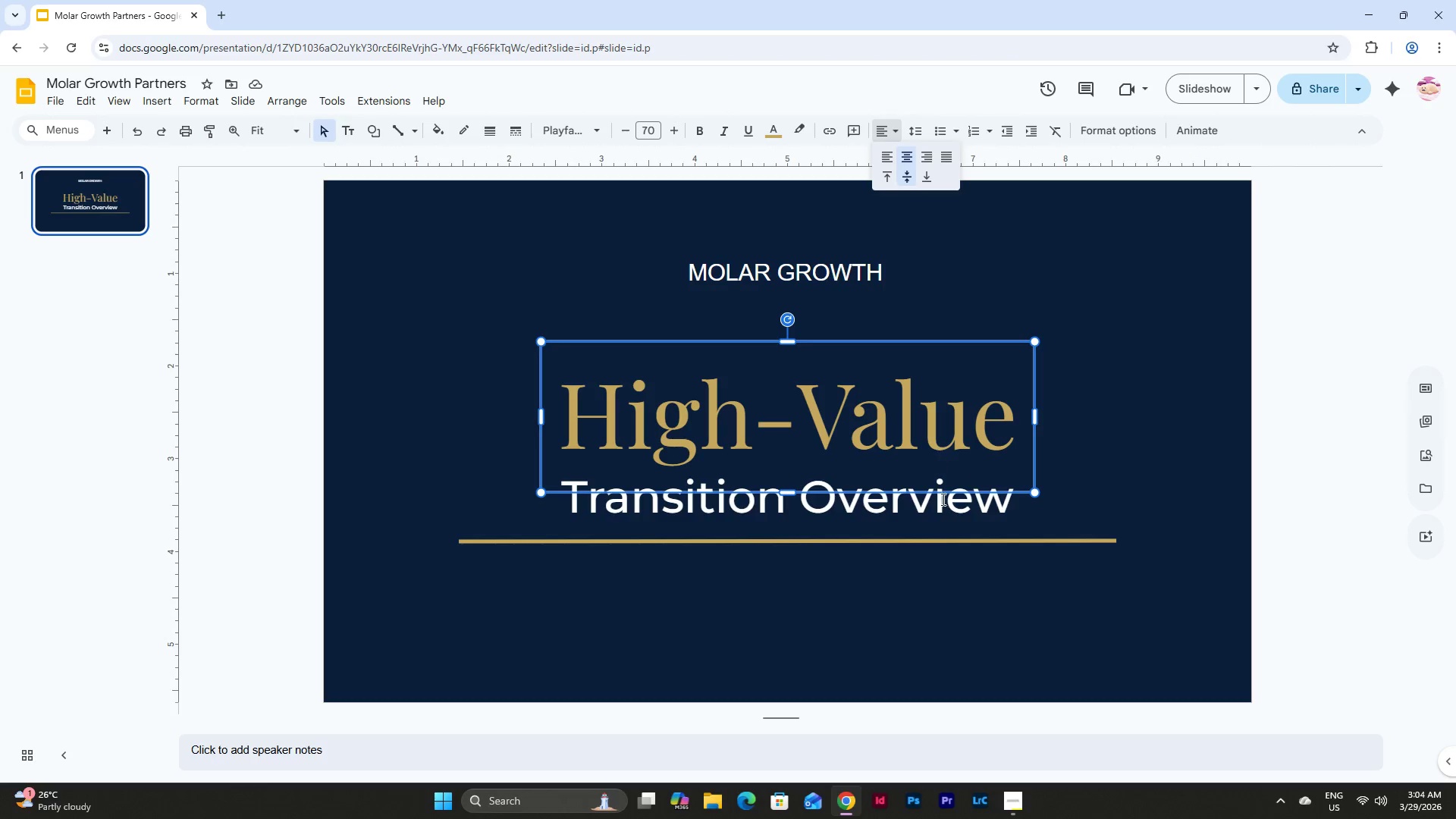 
left_click([938, 510])
 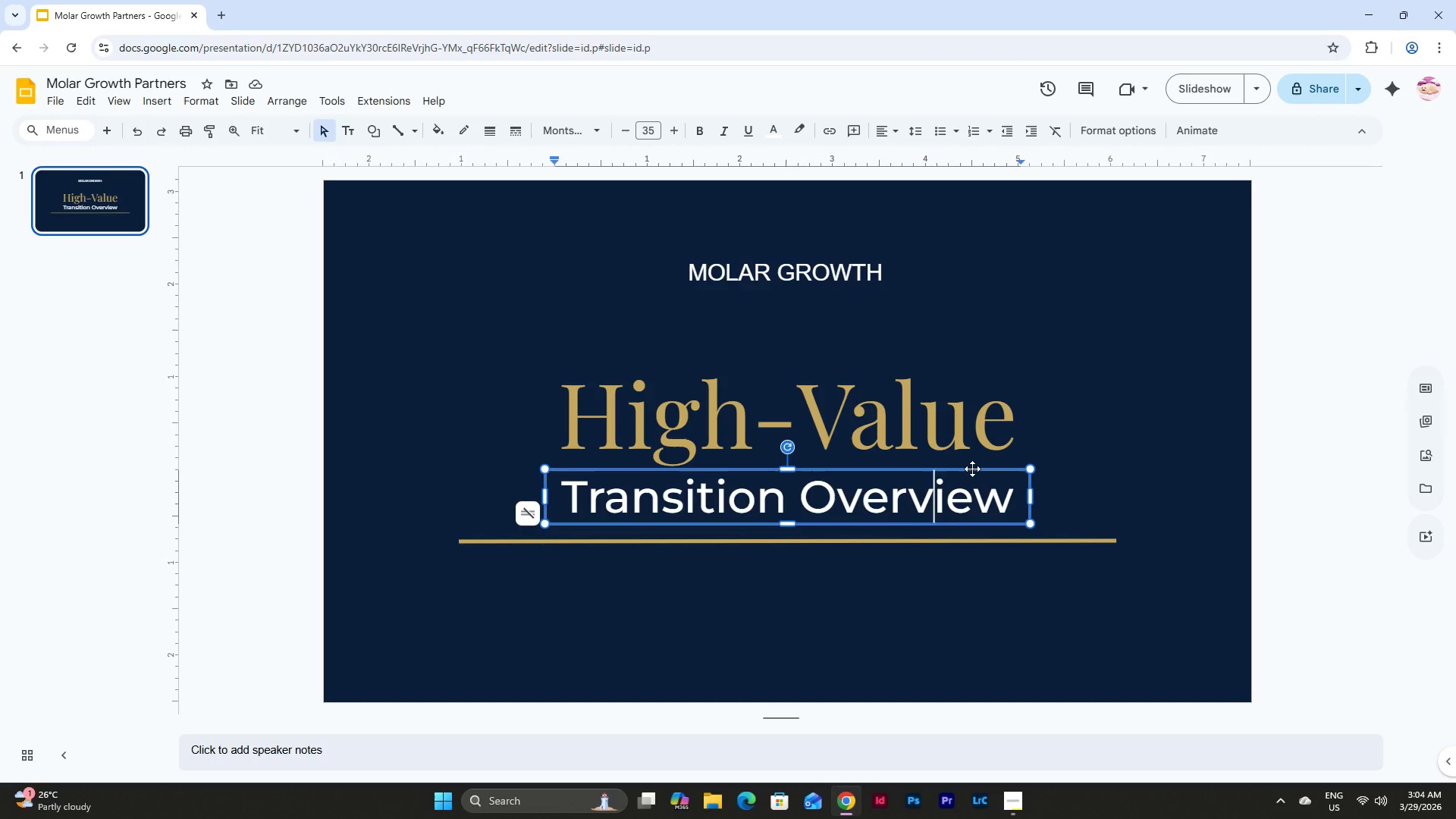 
left_click([972, 469])
 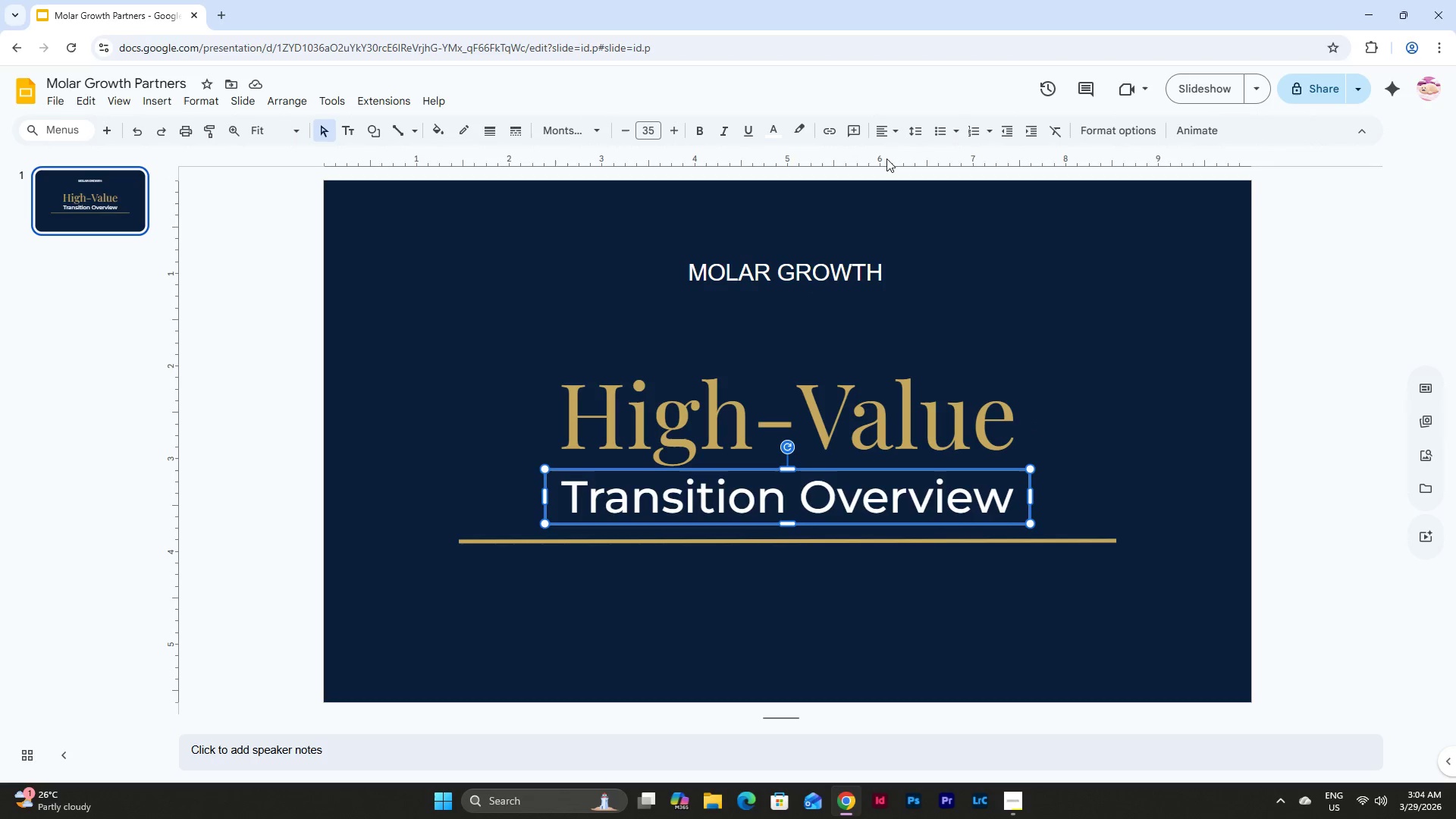 
left_click([890, 132])
 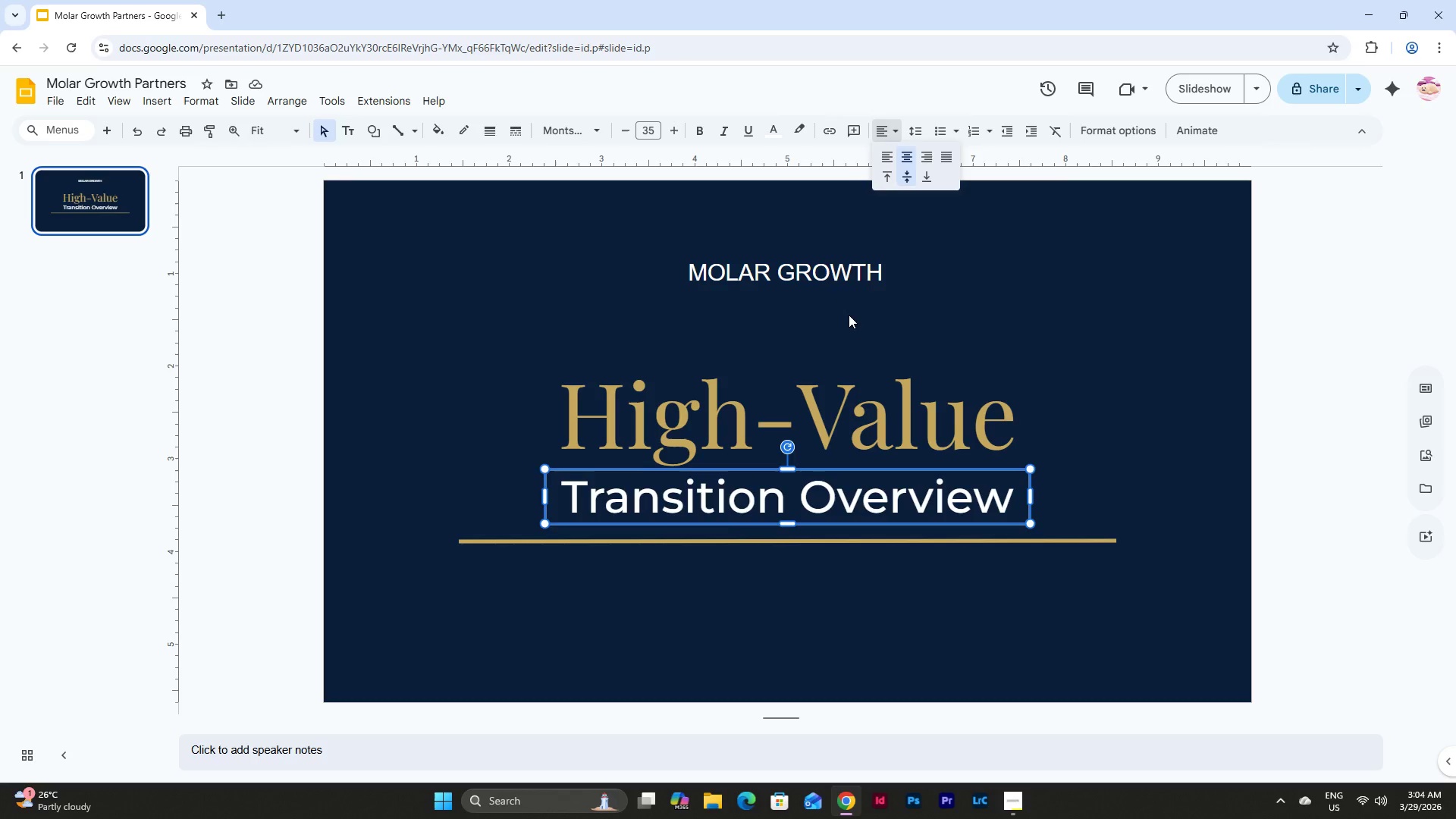 
left_click([833, 268])
 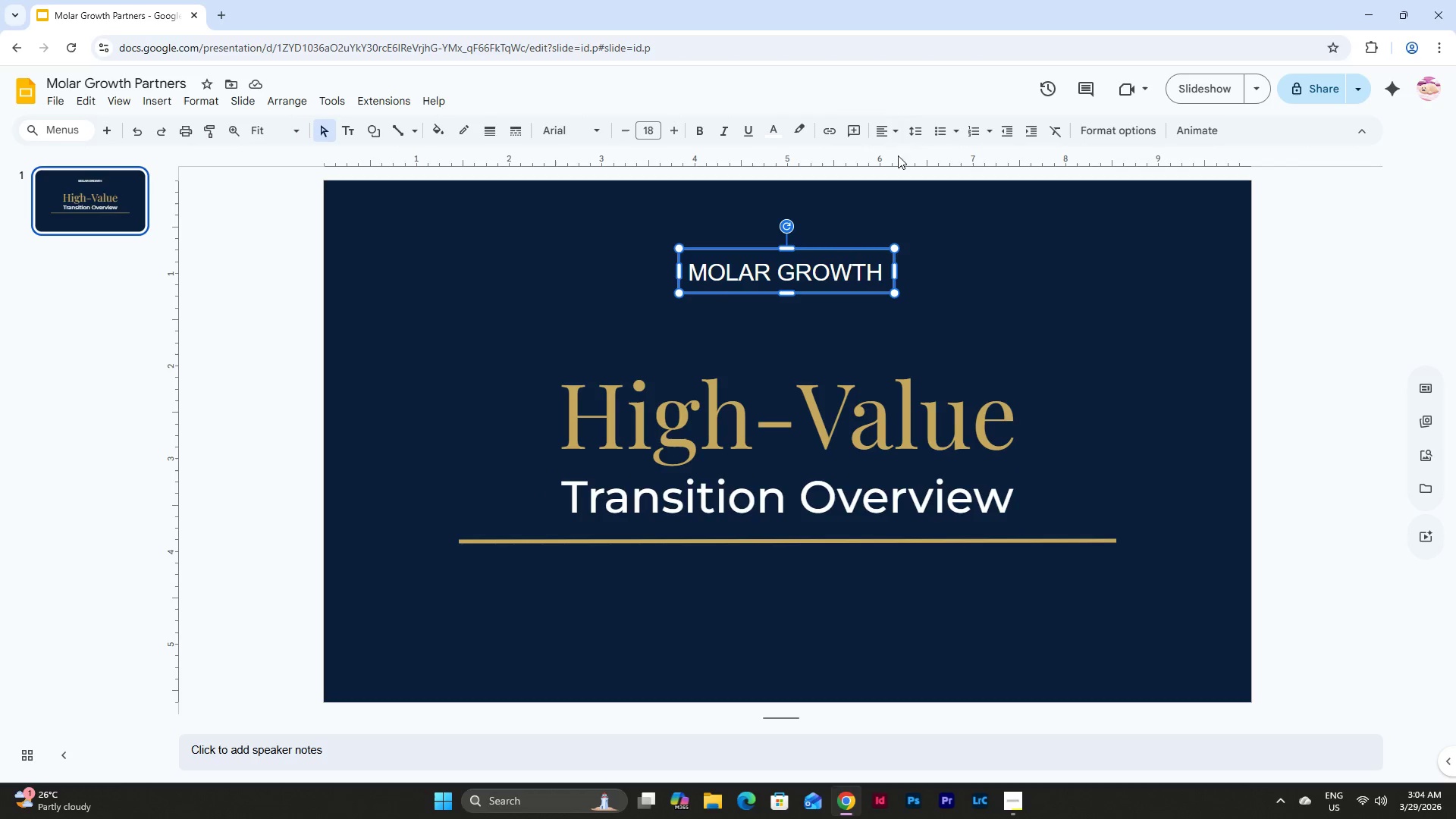 
left_click([890, 124])
 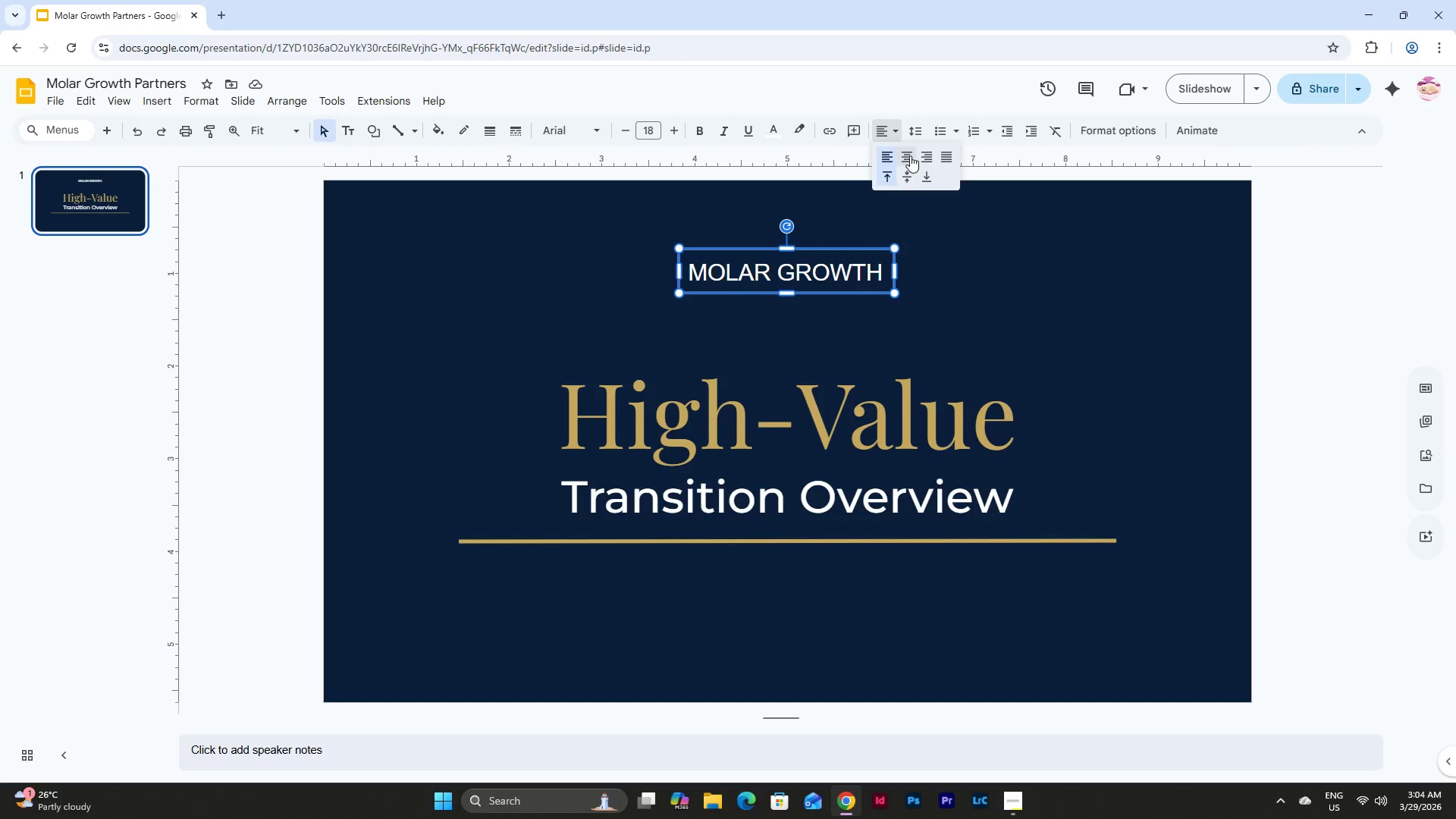 
left_click([907, 154])
 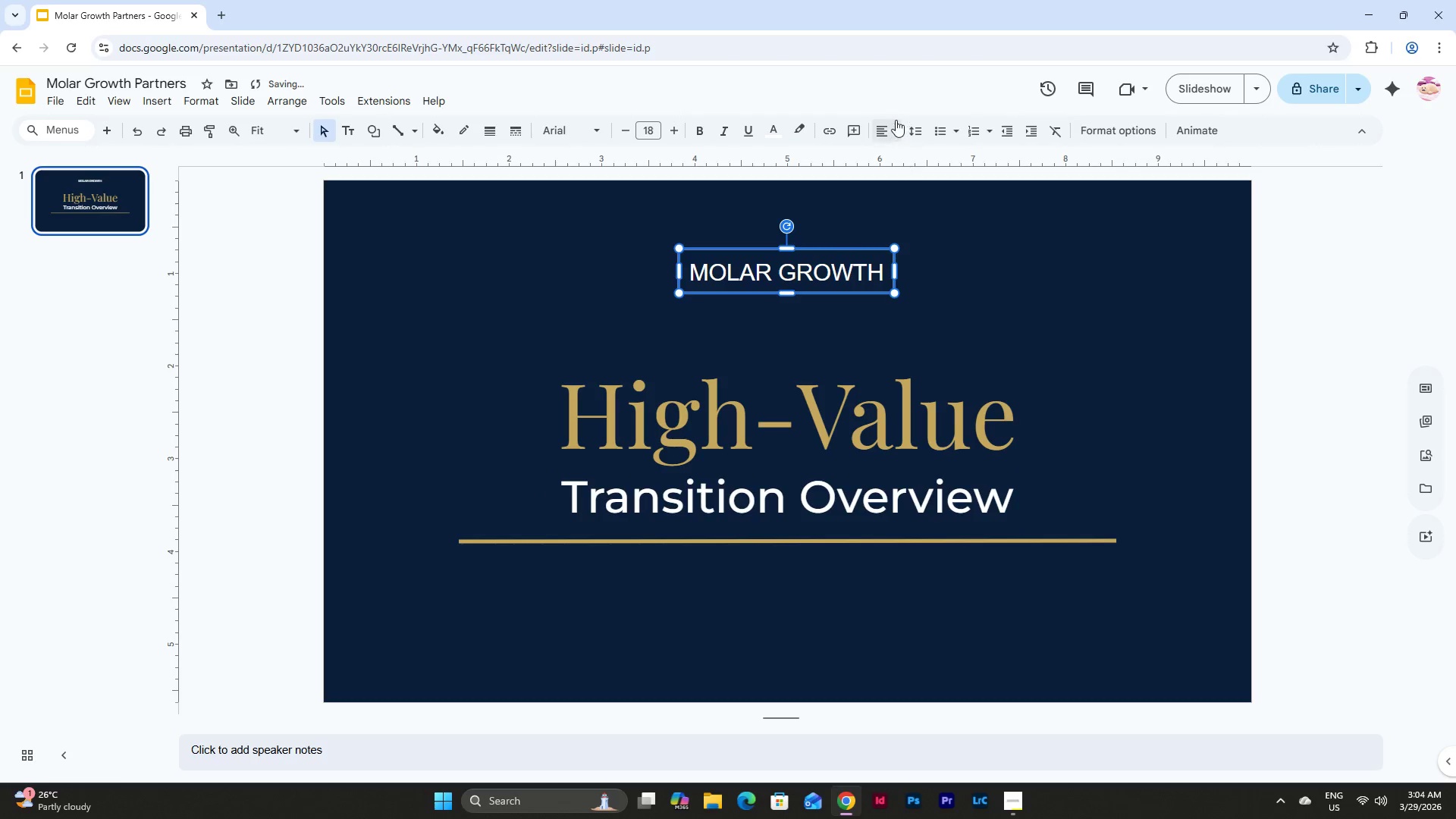 
left_click([896, 119])
 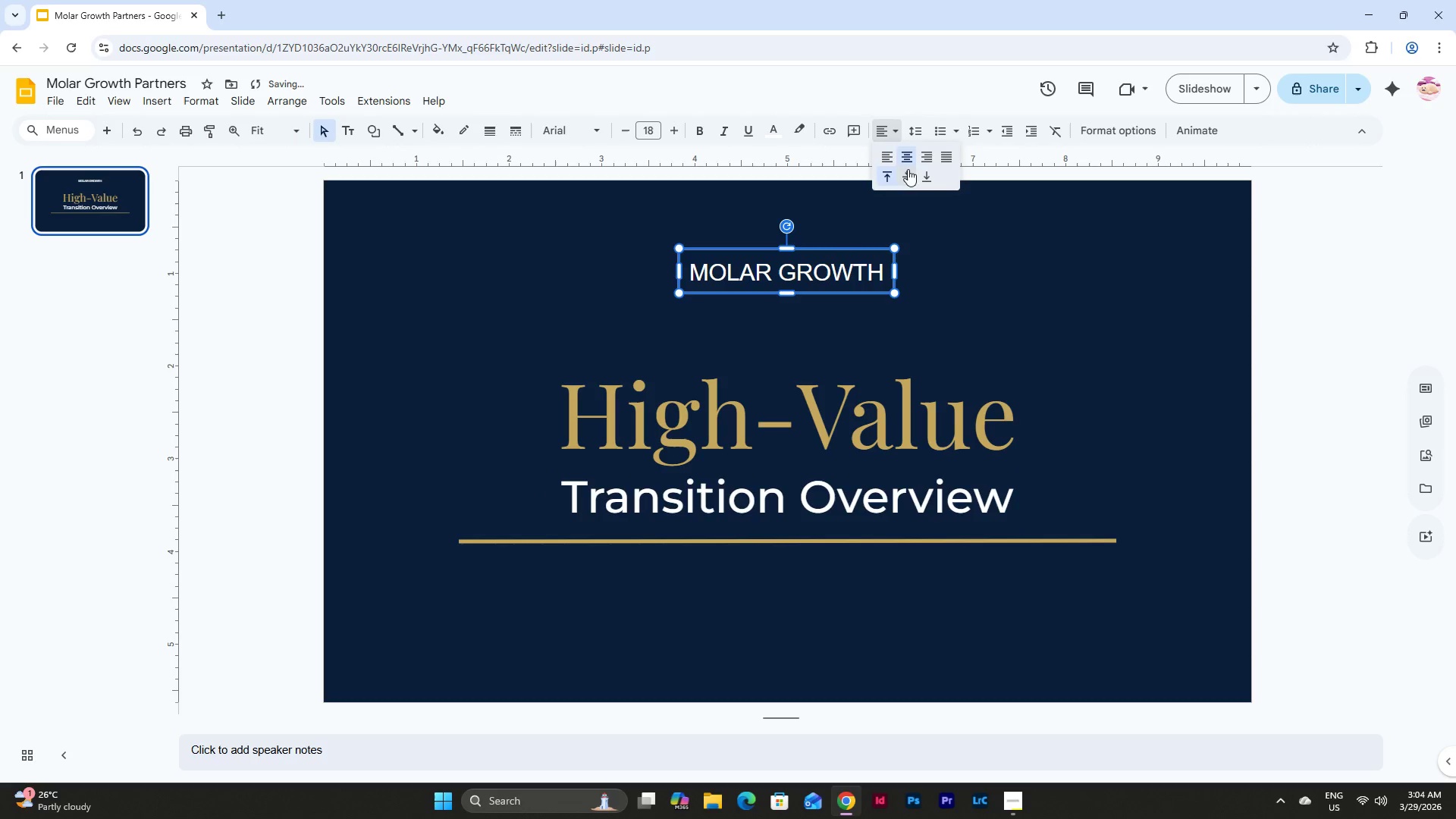 
left_click([910, 175])
 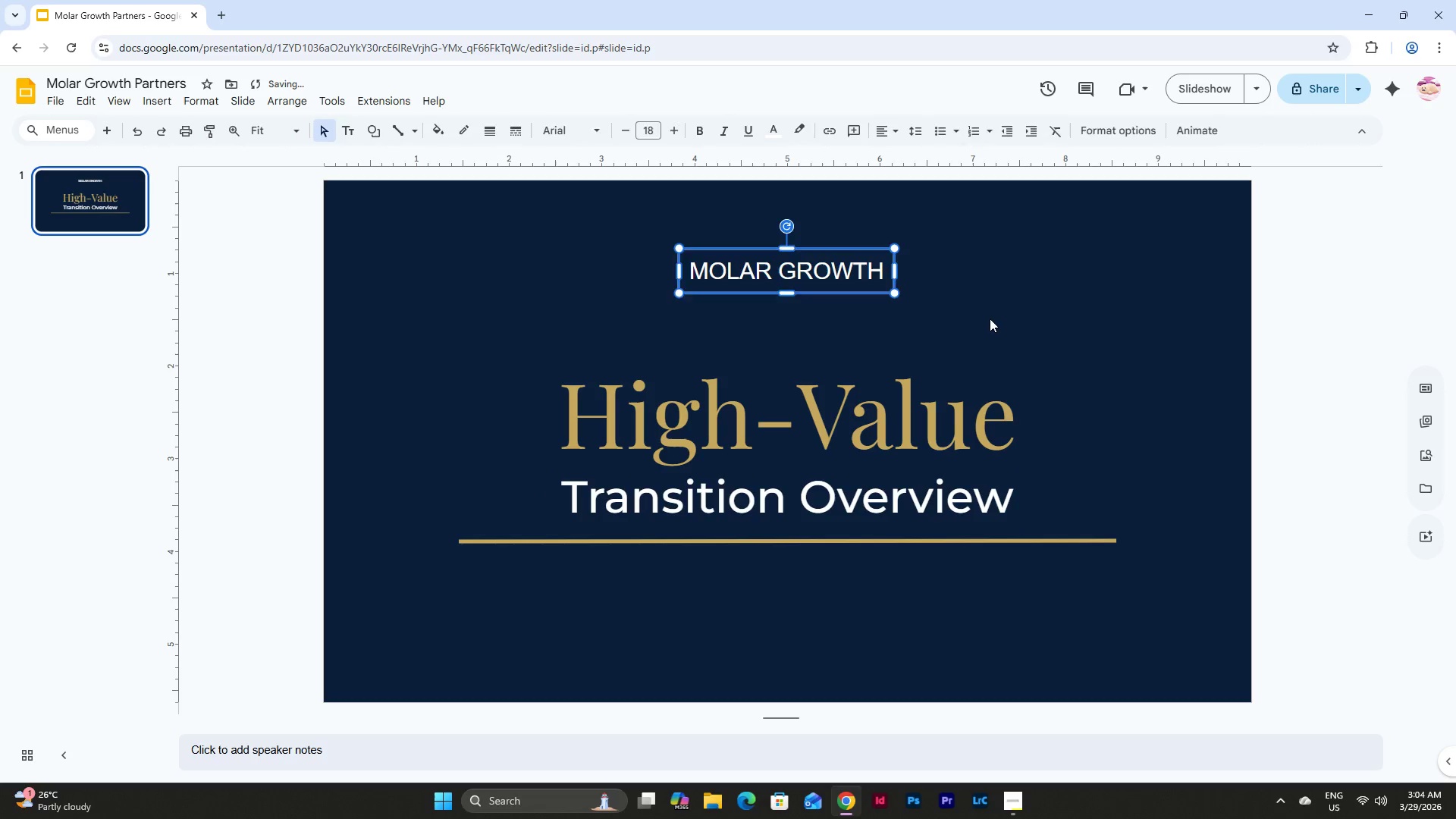 
left_click([990, 318])
 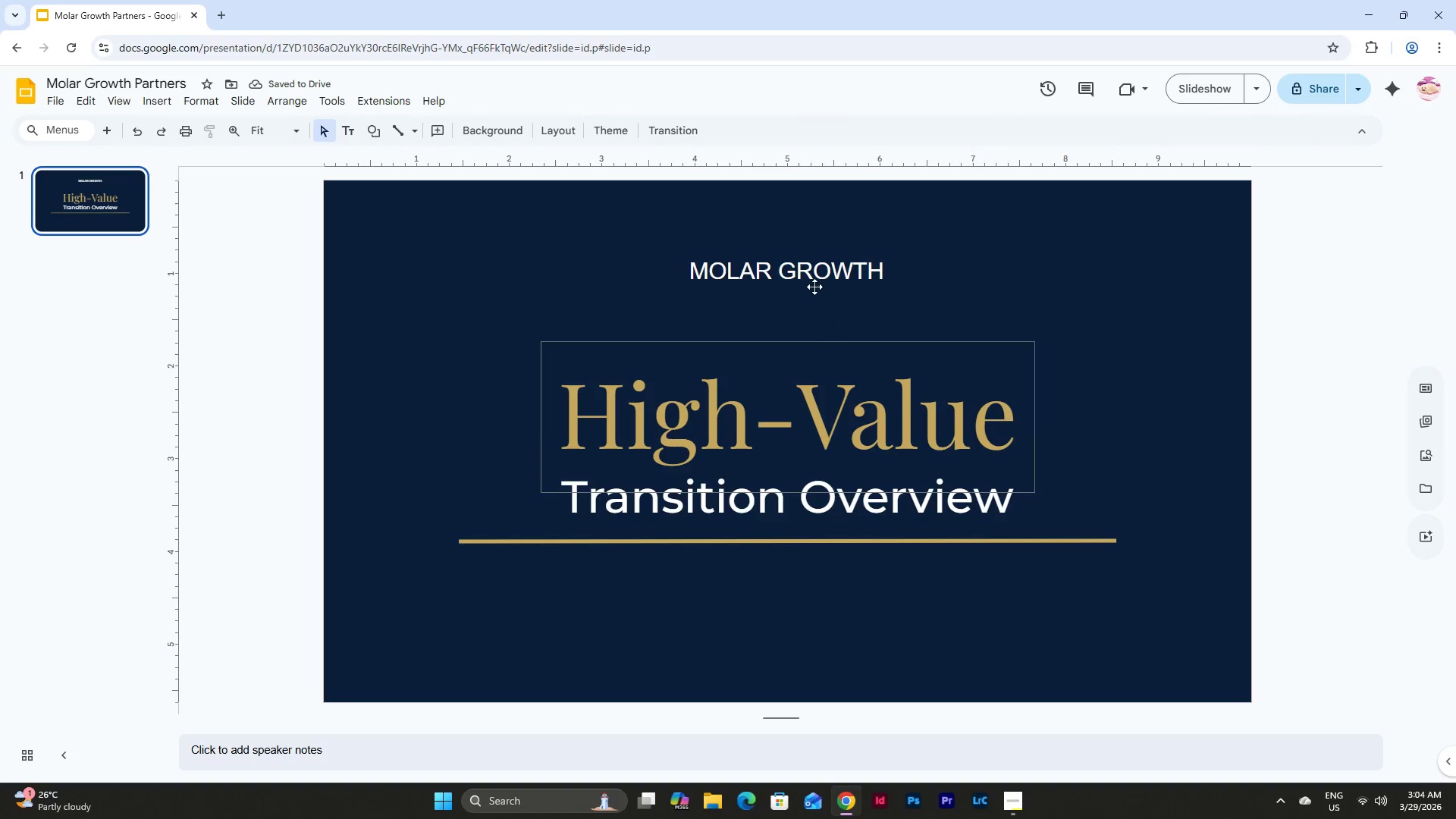 
double_click([856, 276])
 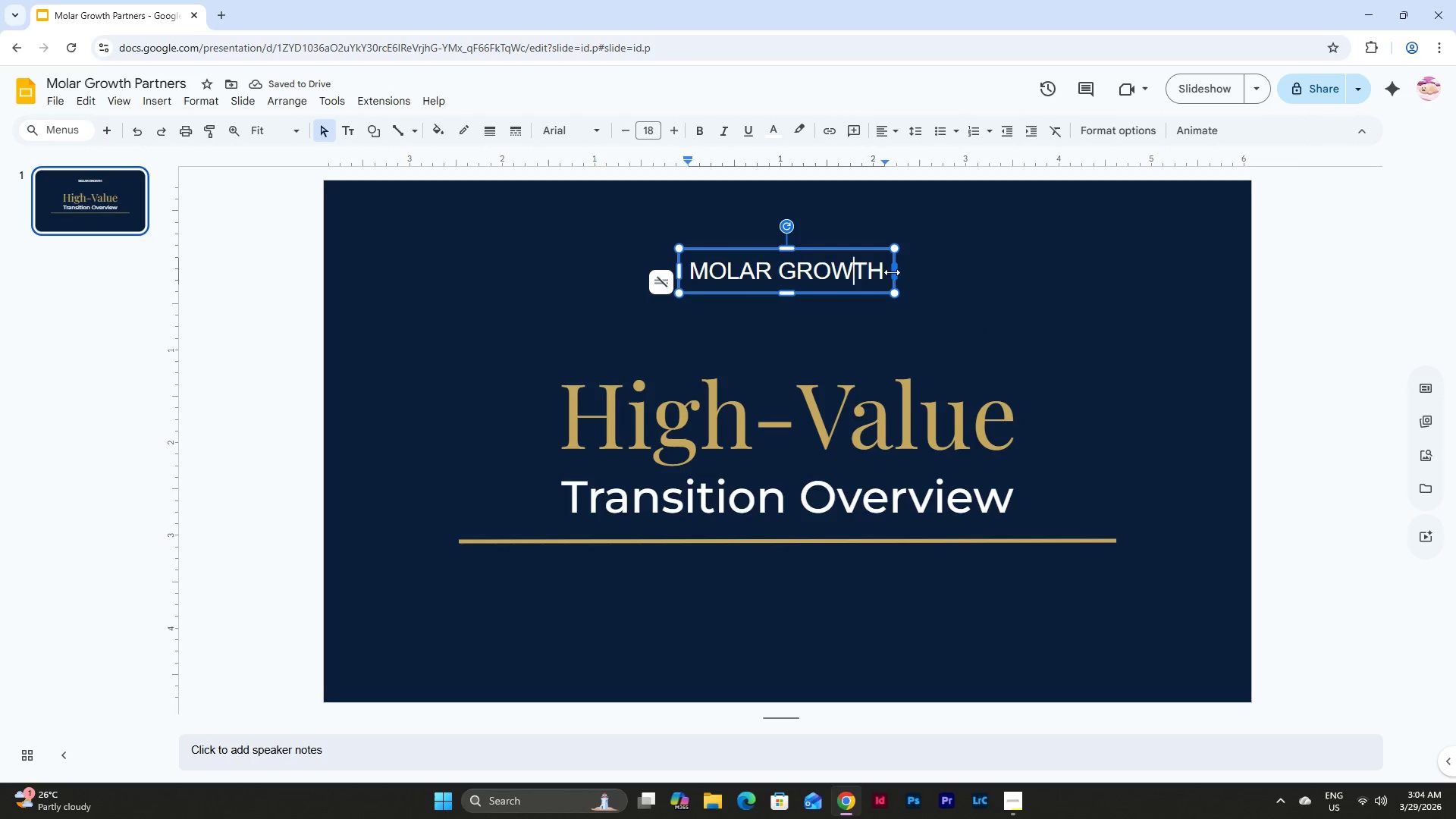 
left_click([886, 270])
 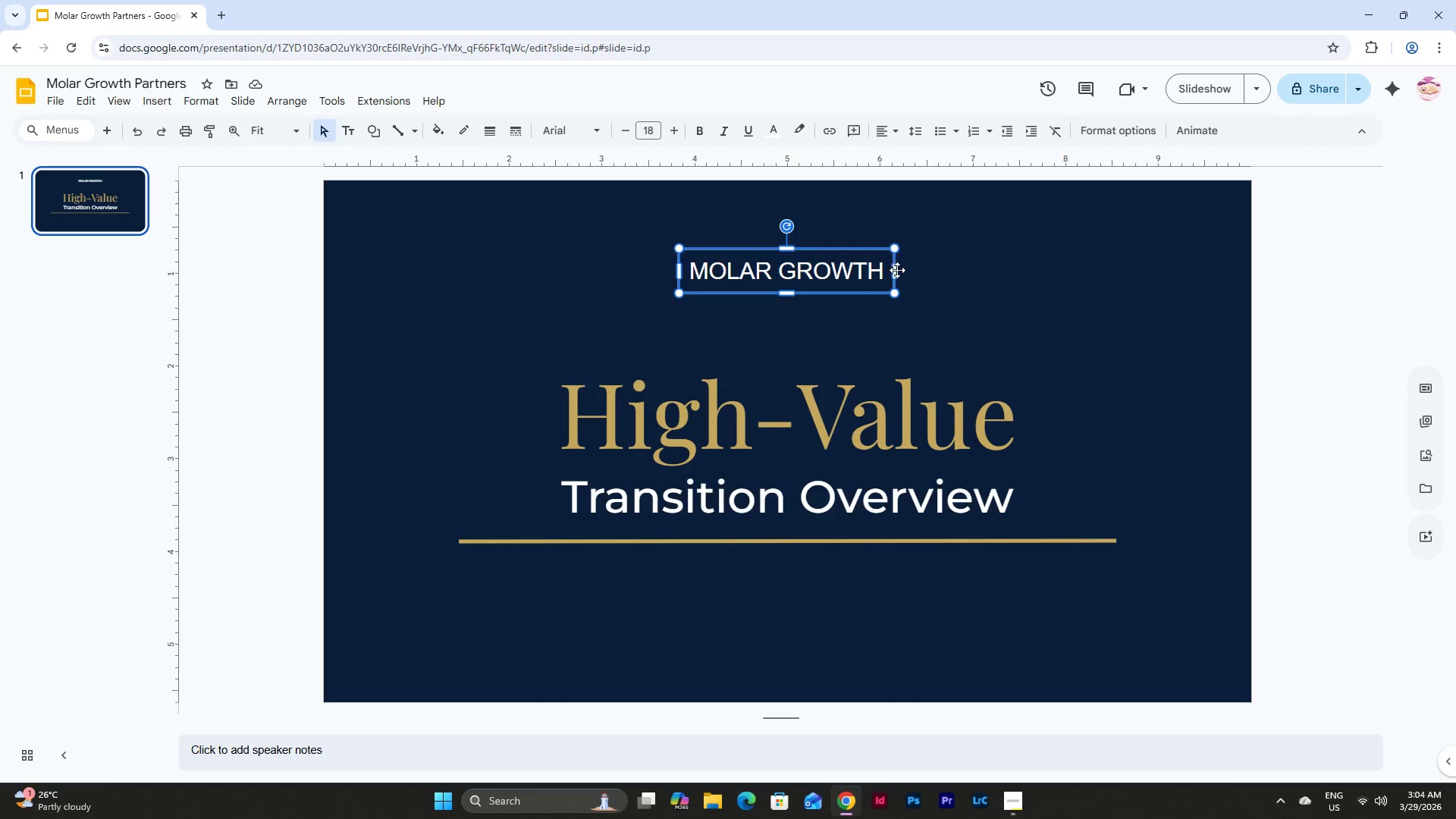 
left_click_drag(start_coordinate=[897, 270], to_coordinate=[1016, 279])
 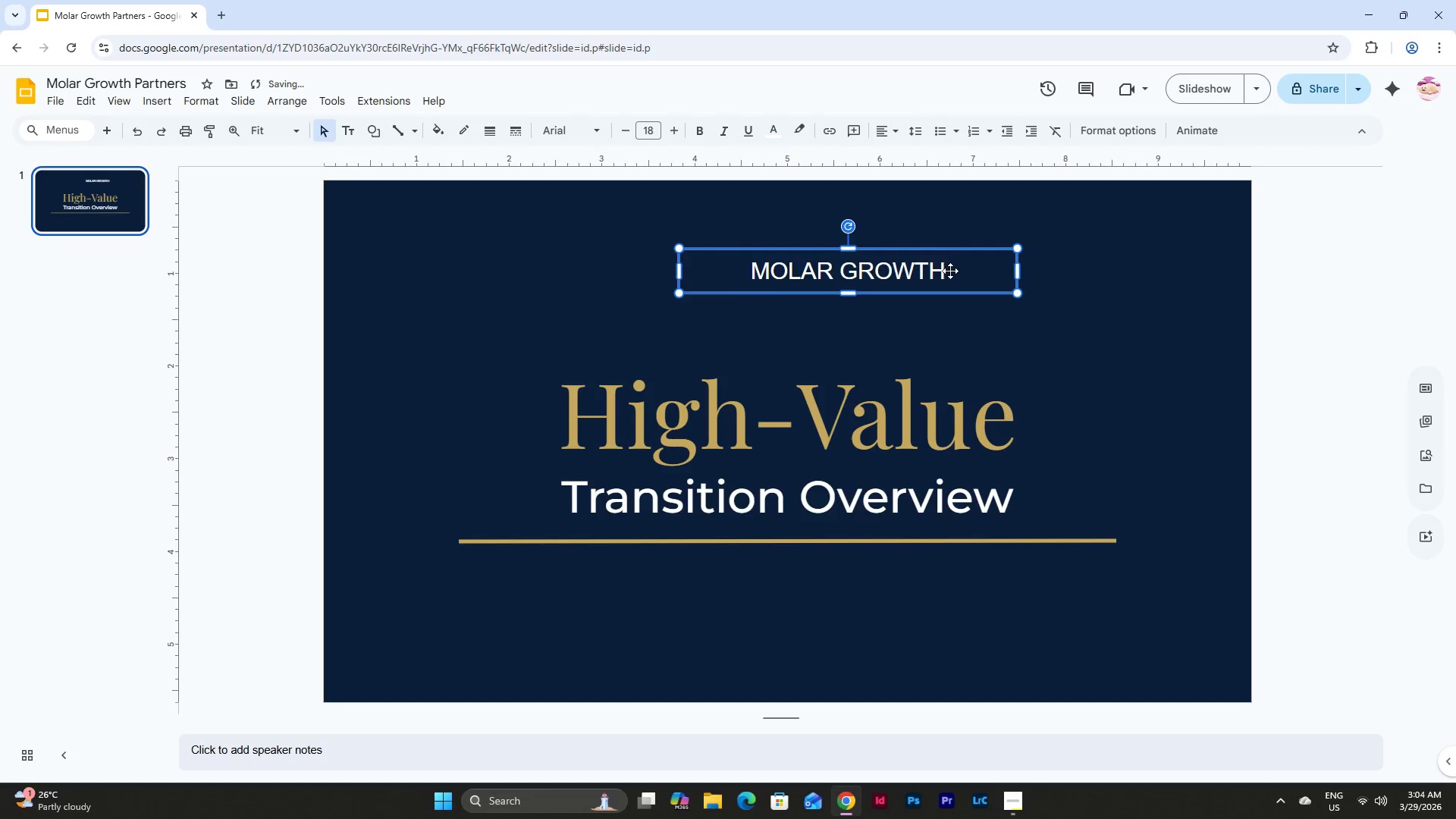 
double_click([946, 268])
 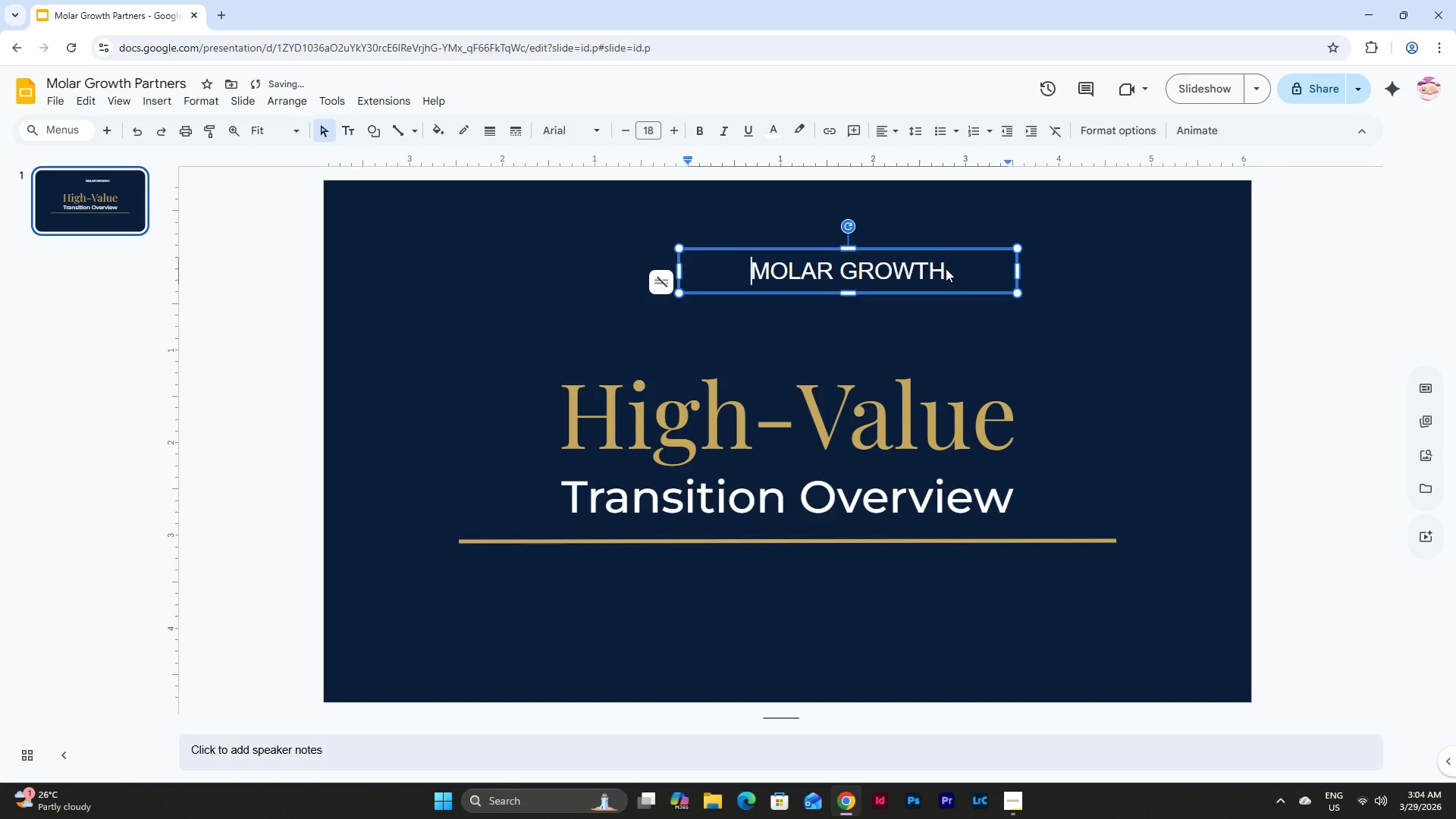 
triple_click([946, 268])
 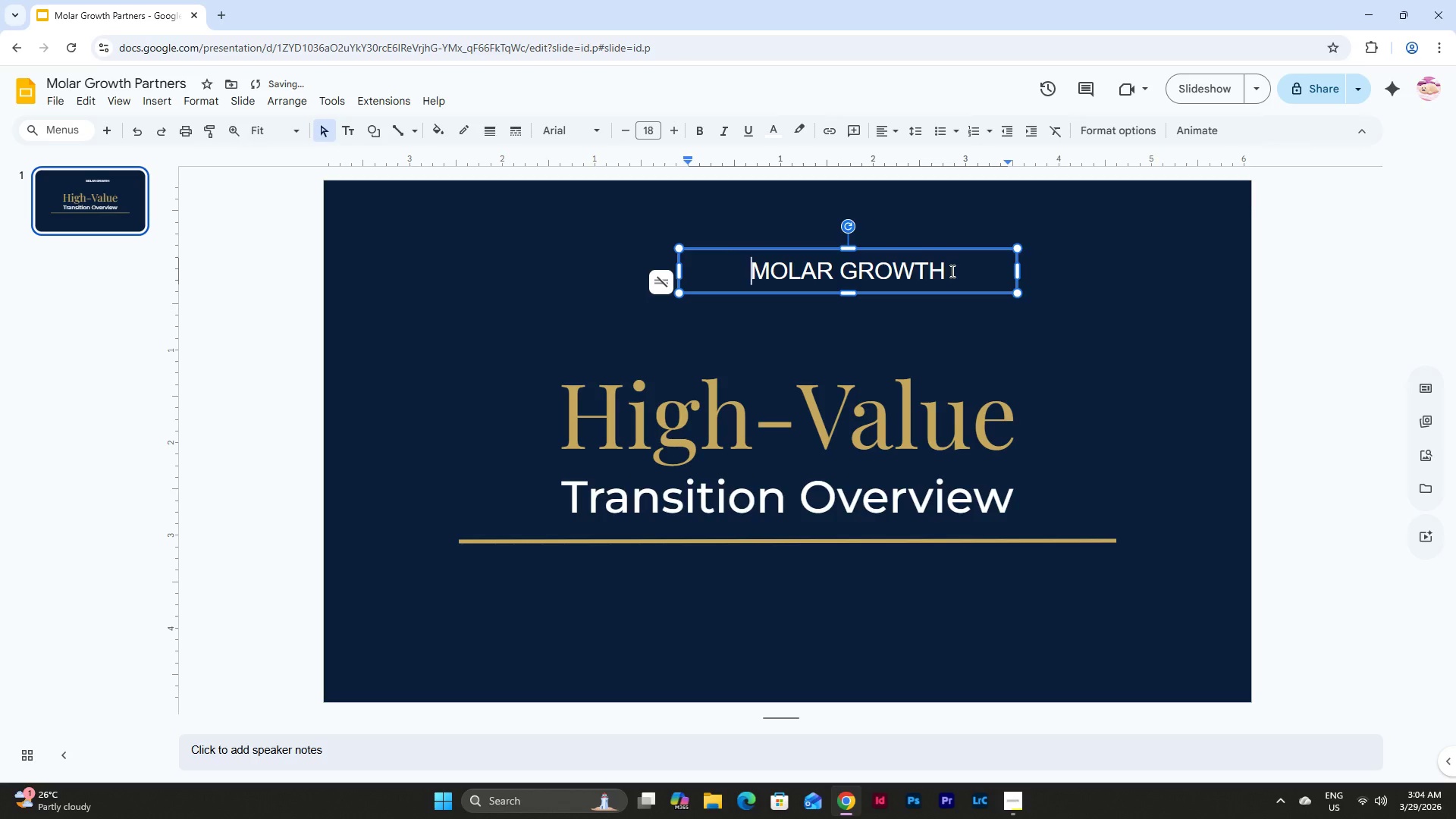 
left_click([951, 271])
 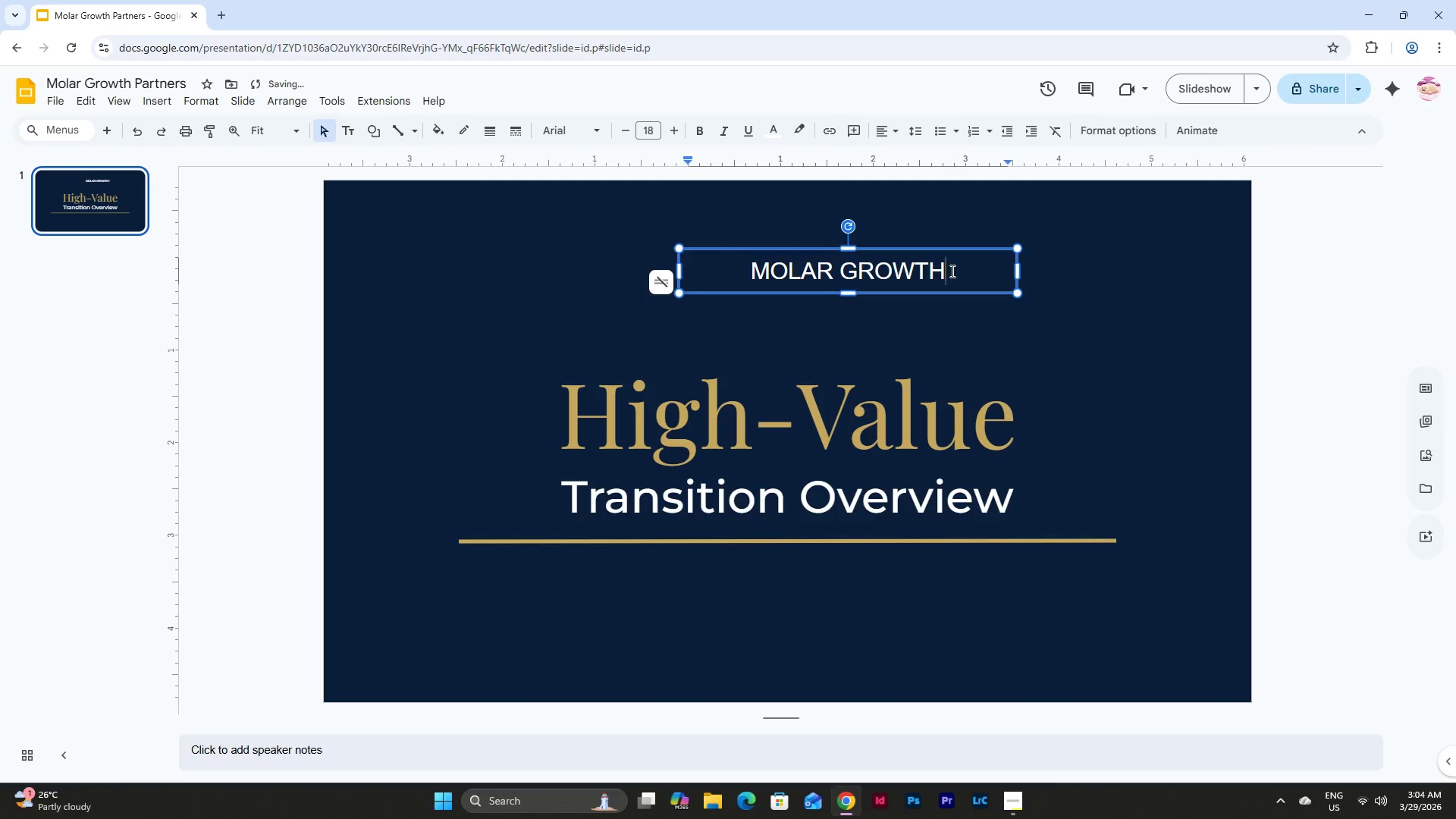 
type( PARTNERS)
 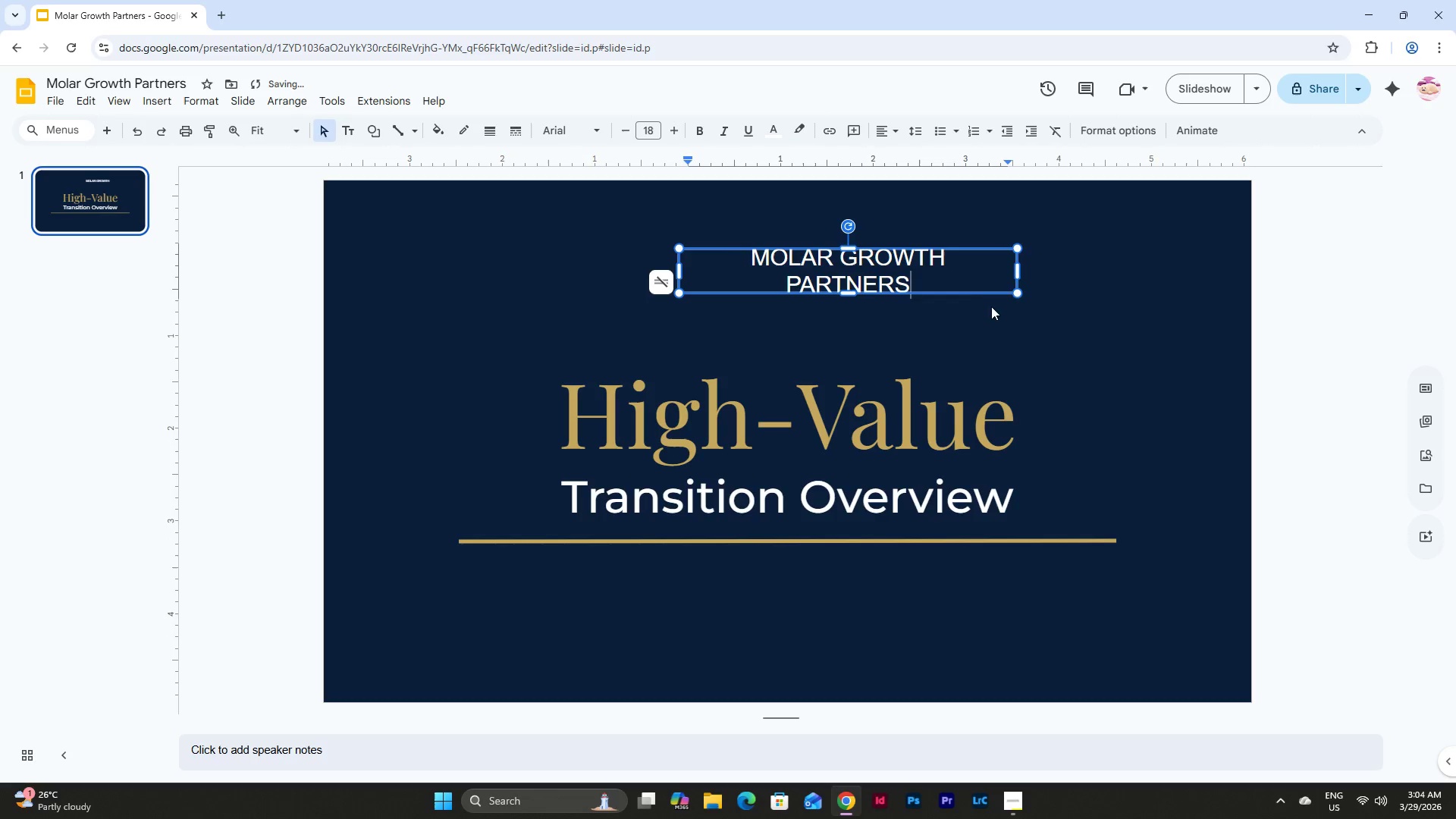 
left_click([993, 308])
 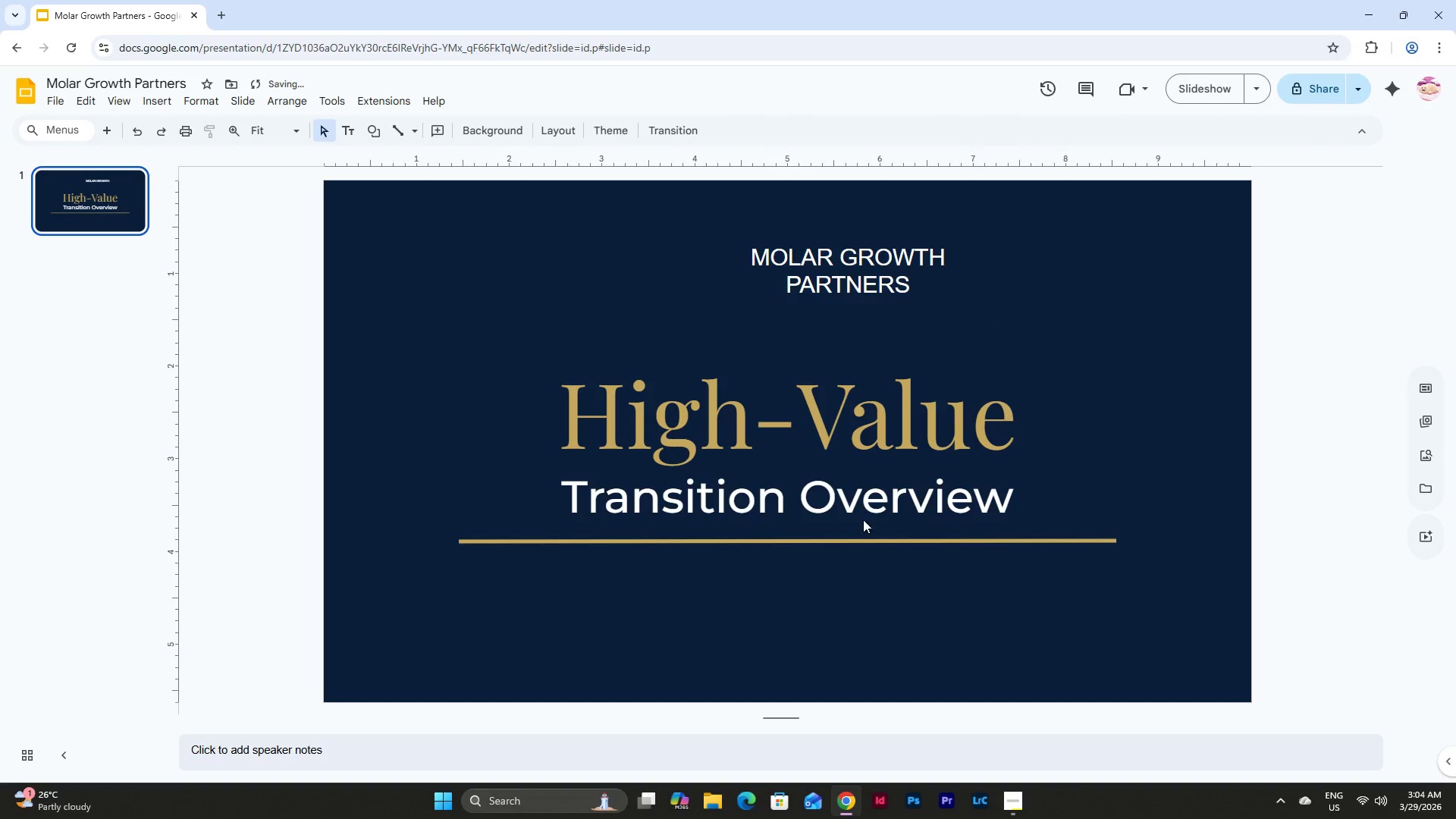 
left_click([858, 497])
 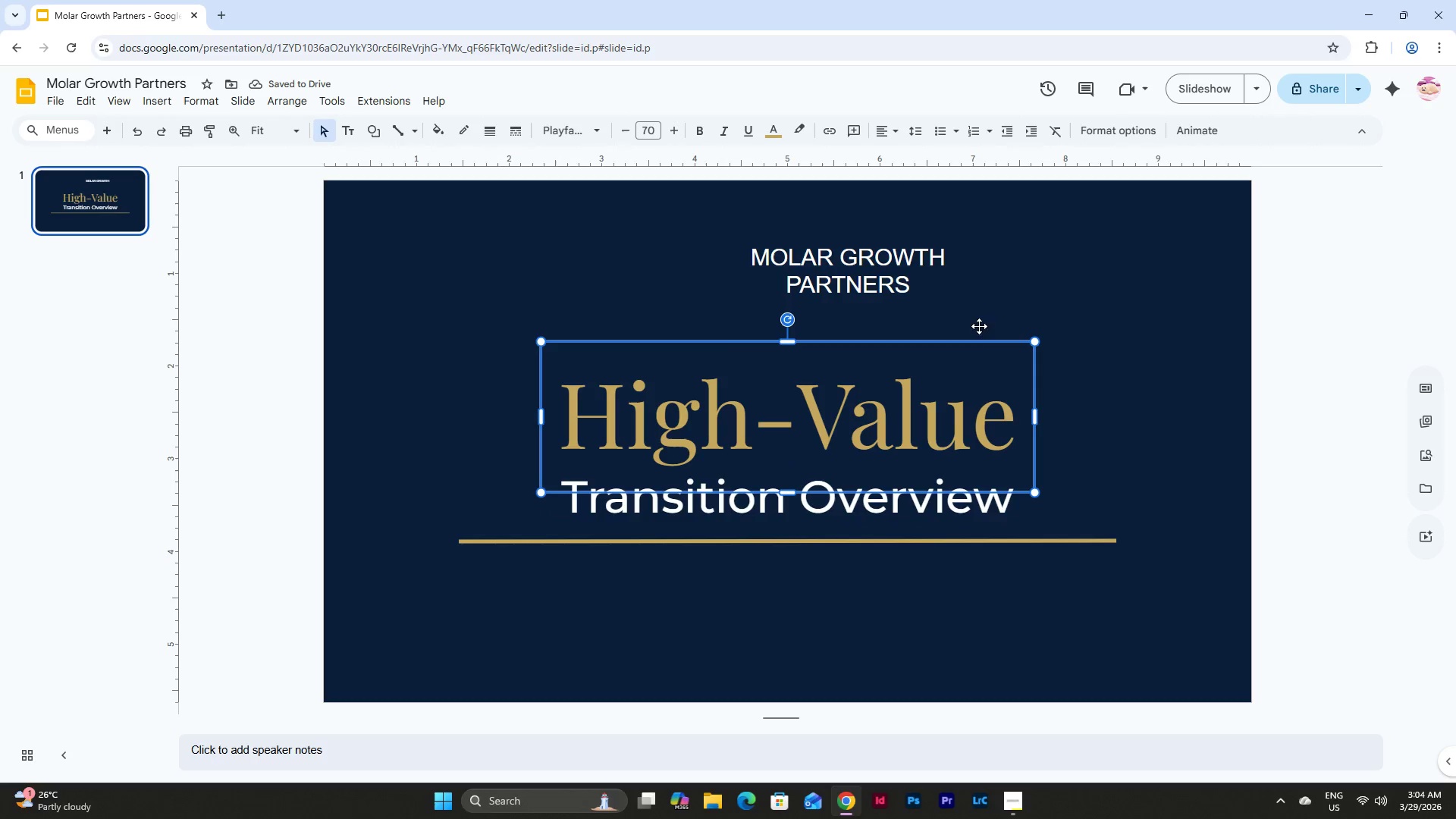 
double_click([858, 275])
 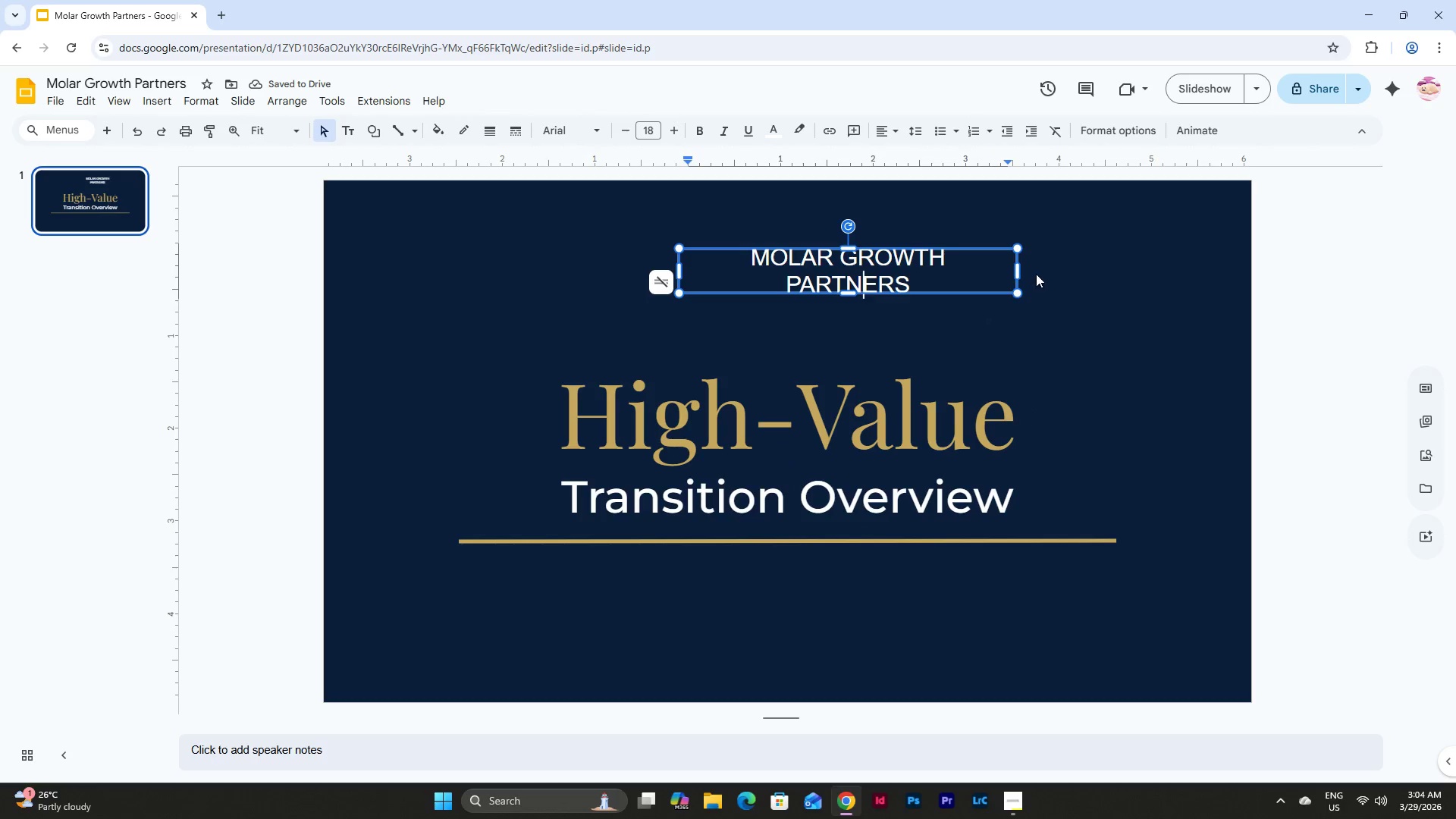 
left_click_drag(start_coordinate=[1021, 270], to_coordinate=[1090, 265])
 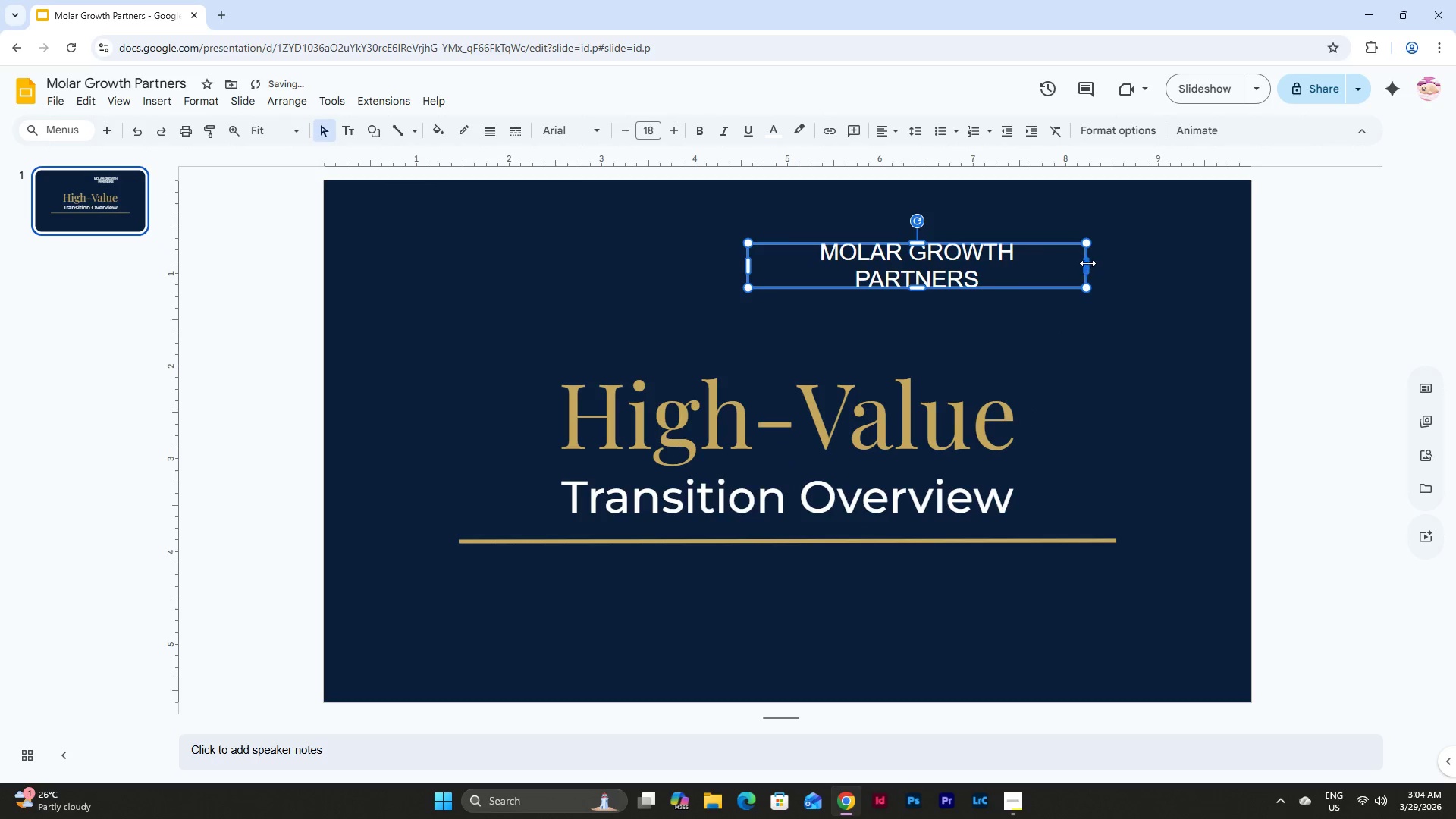 
left_click_drag(start_coordinate=[1087, 263], to_coordinate=[1182, 263])
 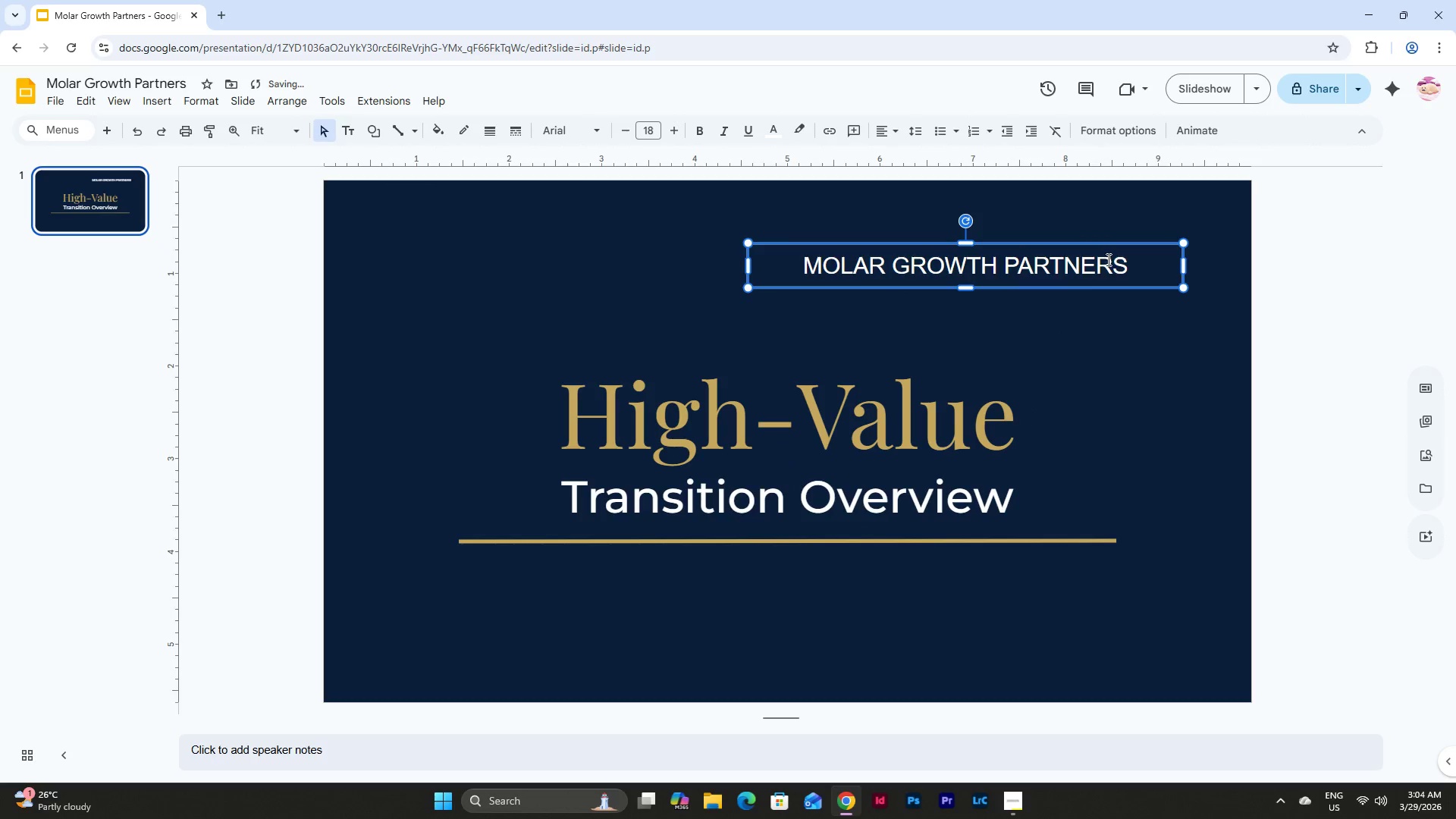 
left_click_drag(start_coordinate=[1107, 260], to_coordinate=[994, 273])
 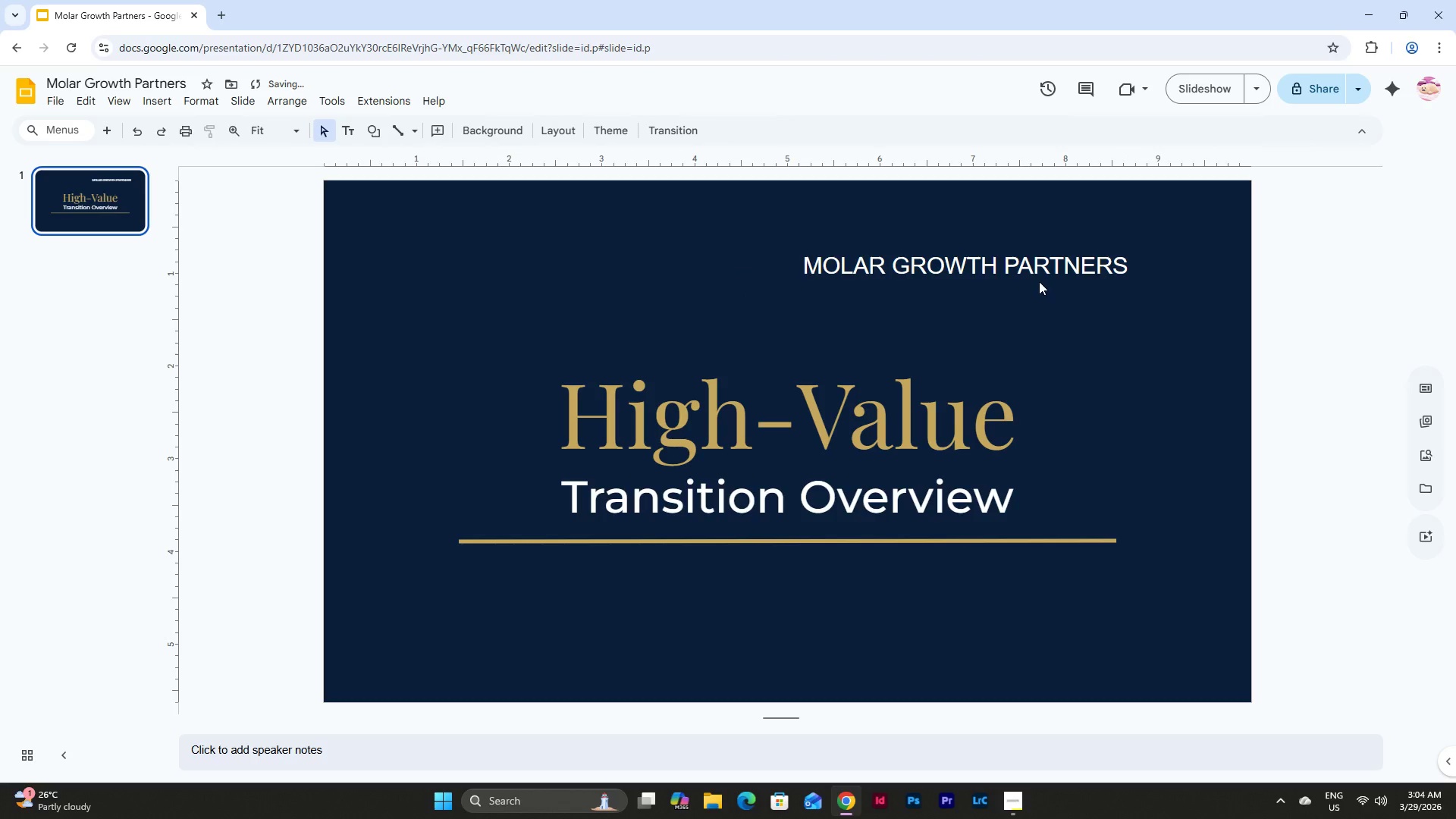 
double_click([1035, 270])
 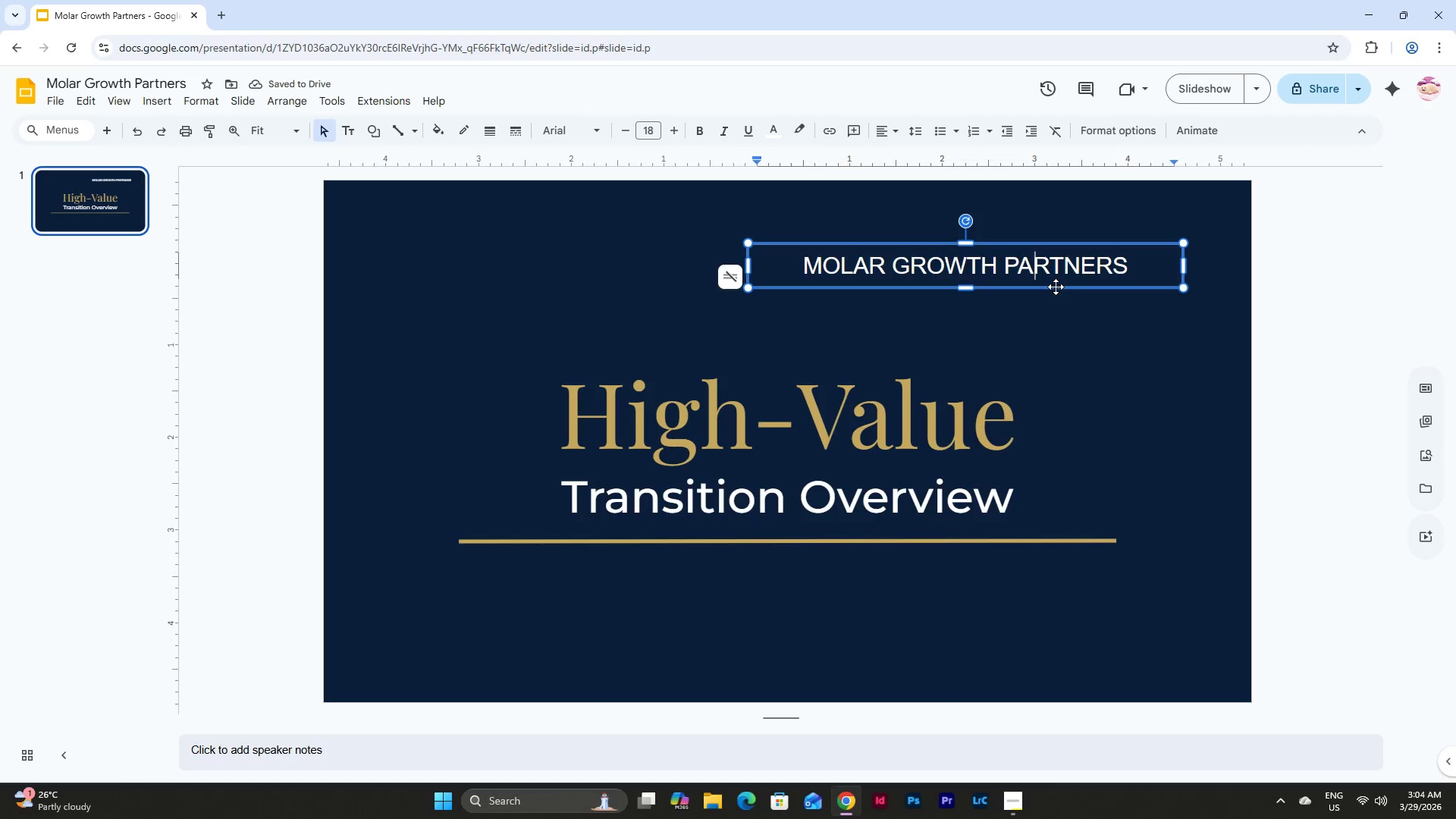 
left_click_drag(start_coordinate=[1056, 287], to_coordinate=[879, 291])
 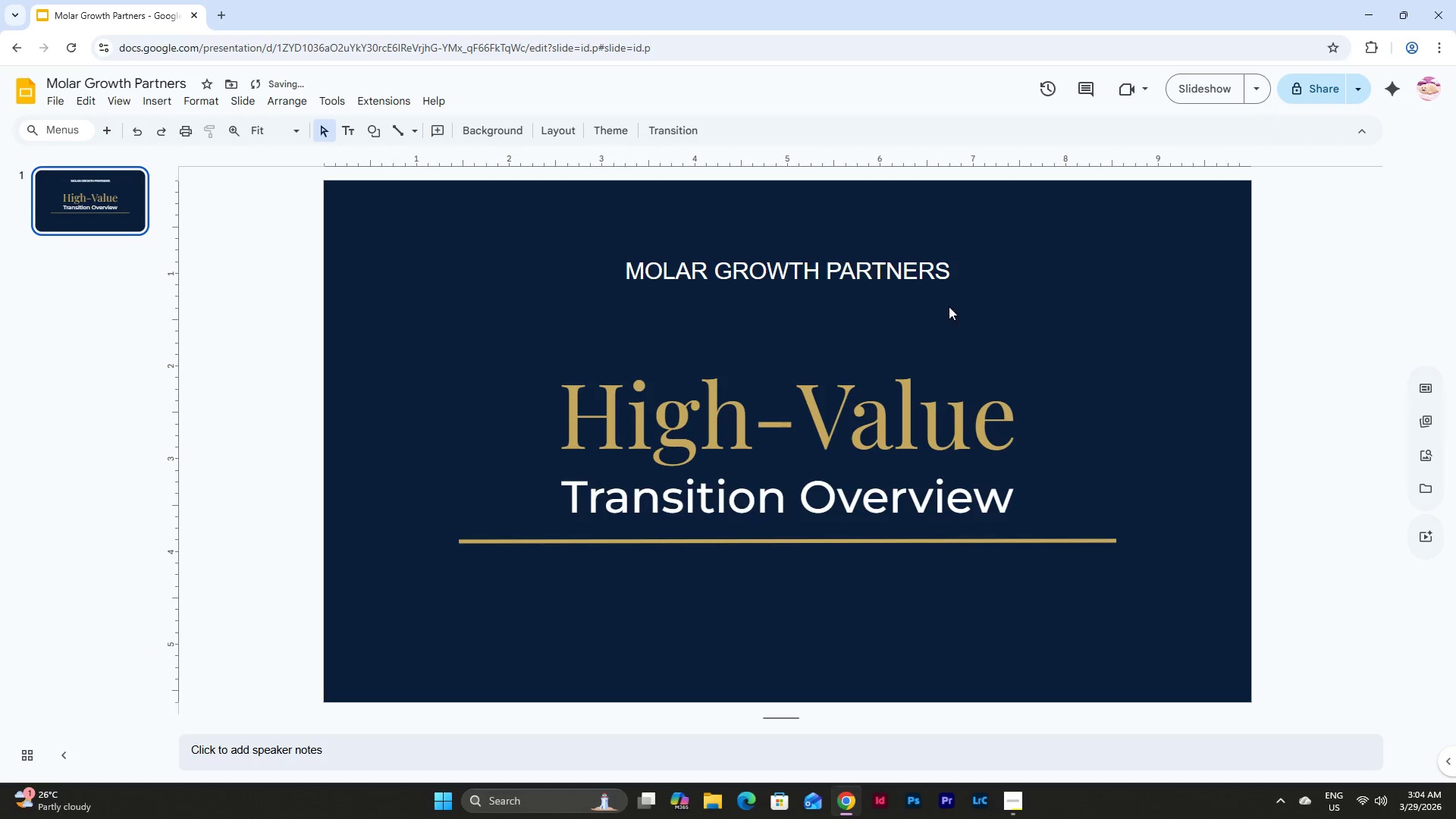 
double_click([928, 265])
 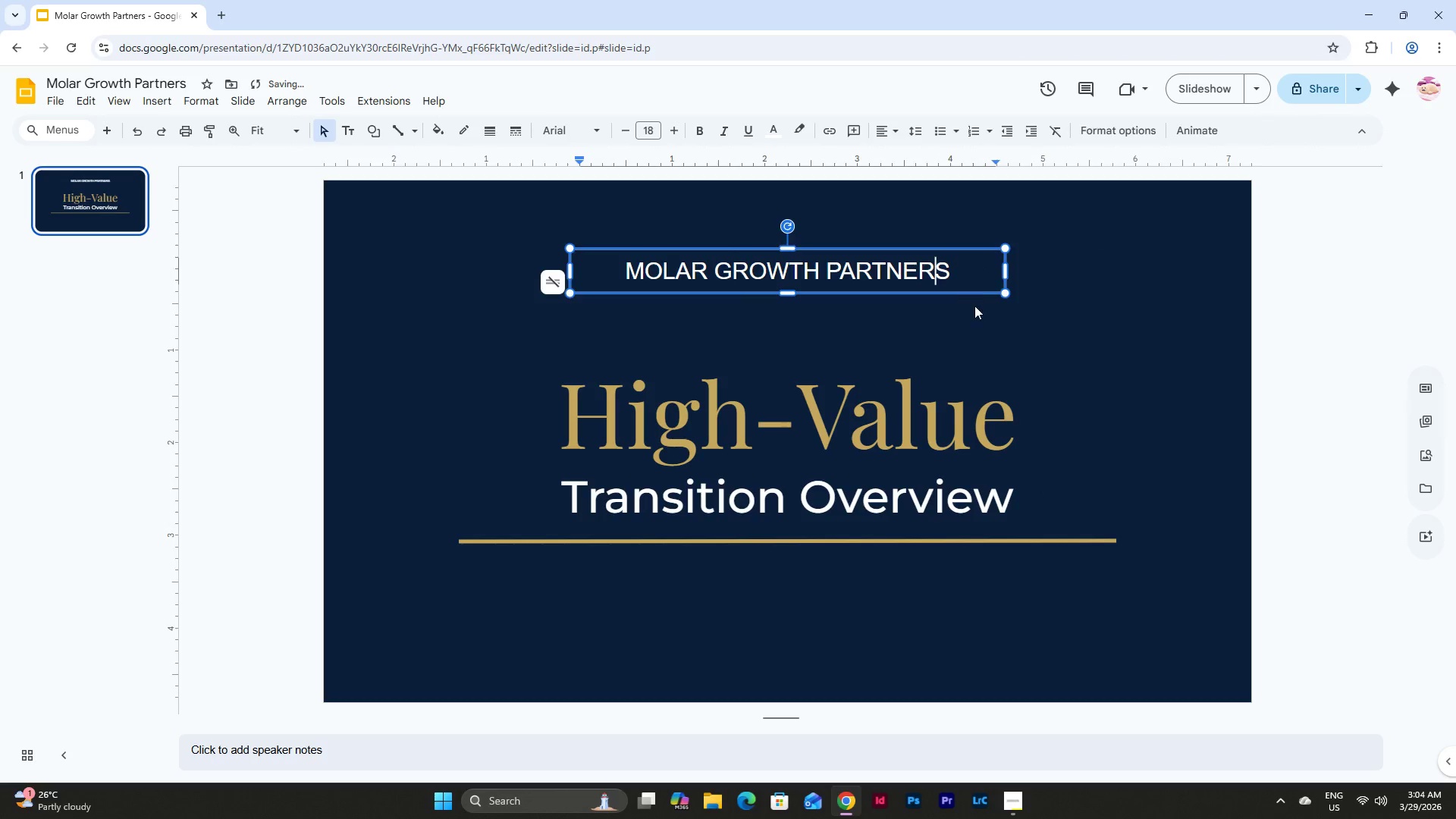 
triple_click([974, 306])
 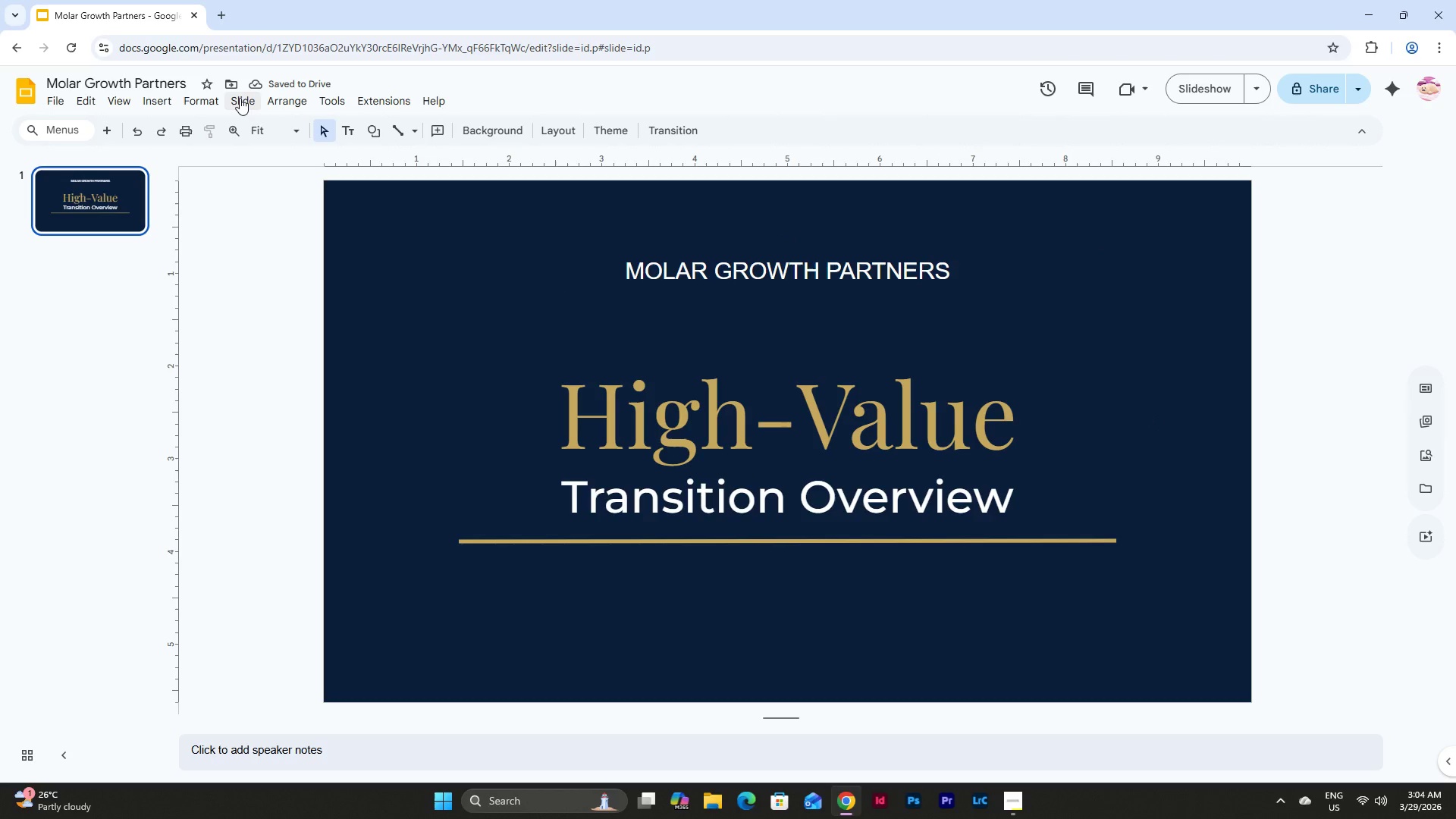 
left_click([159, 101])
 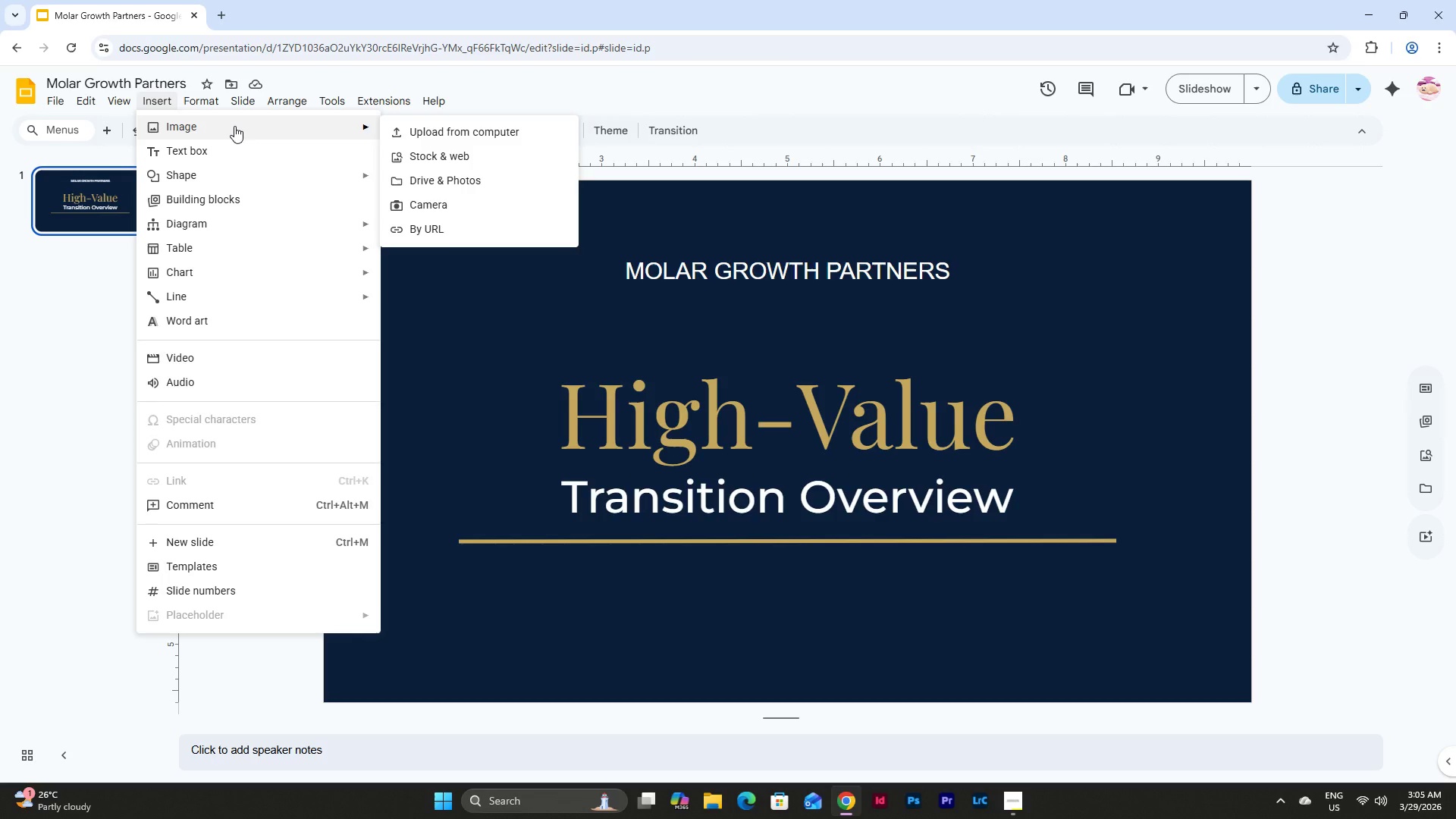 
wait(7.3)
 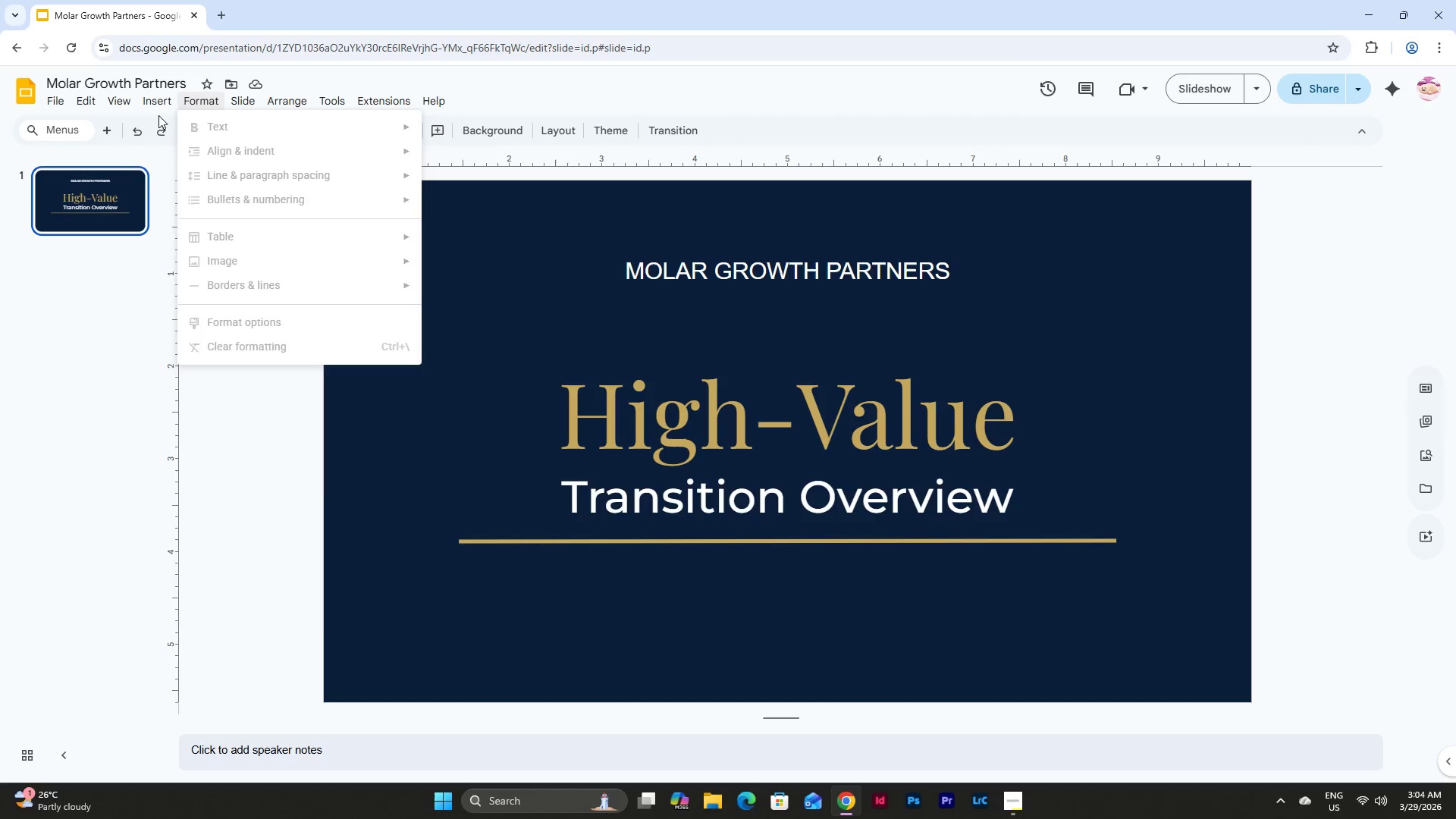 
left_click([437, 155])
 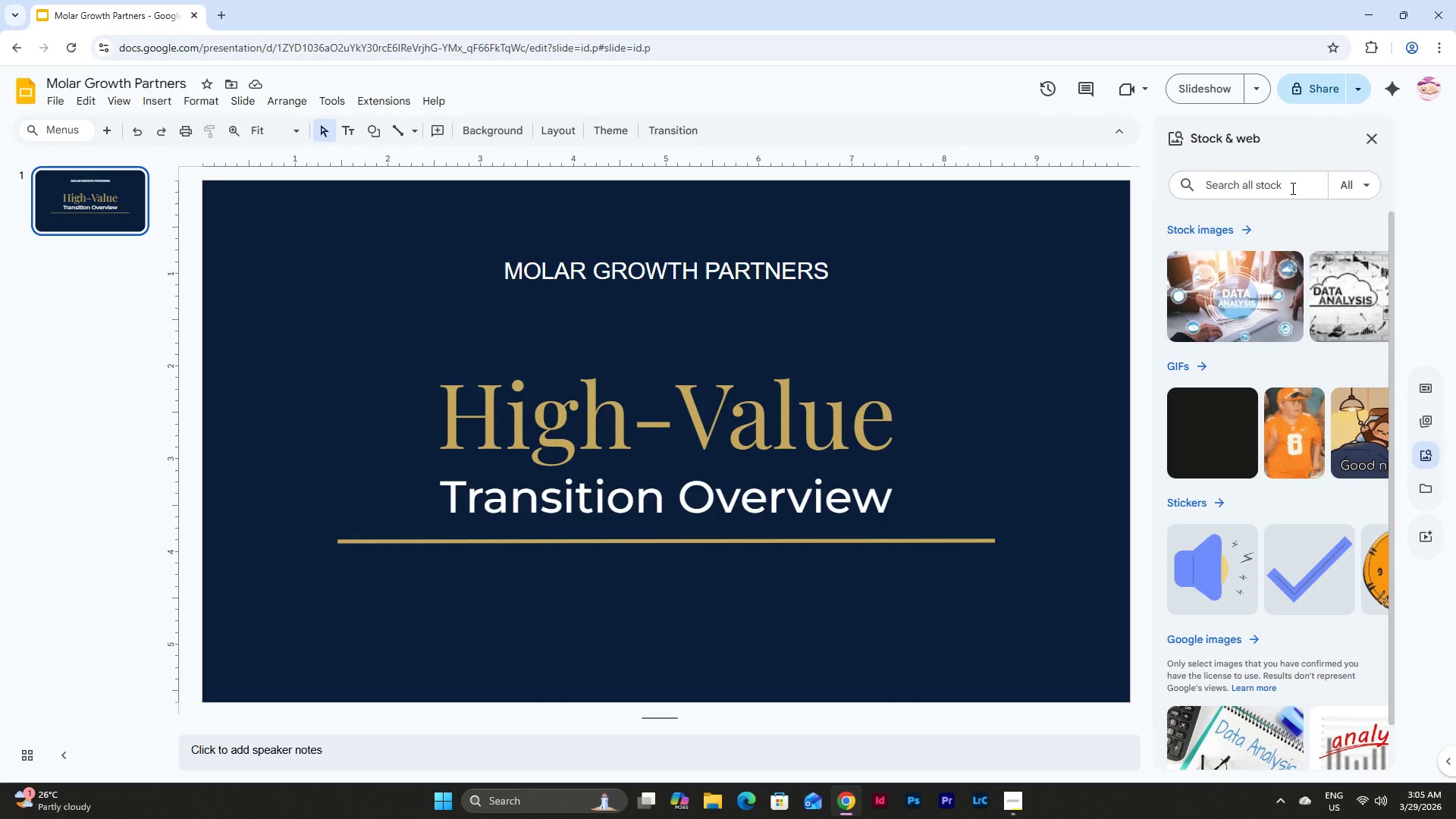 
left_click([1275, 187])
 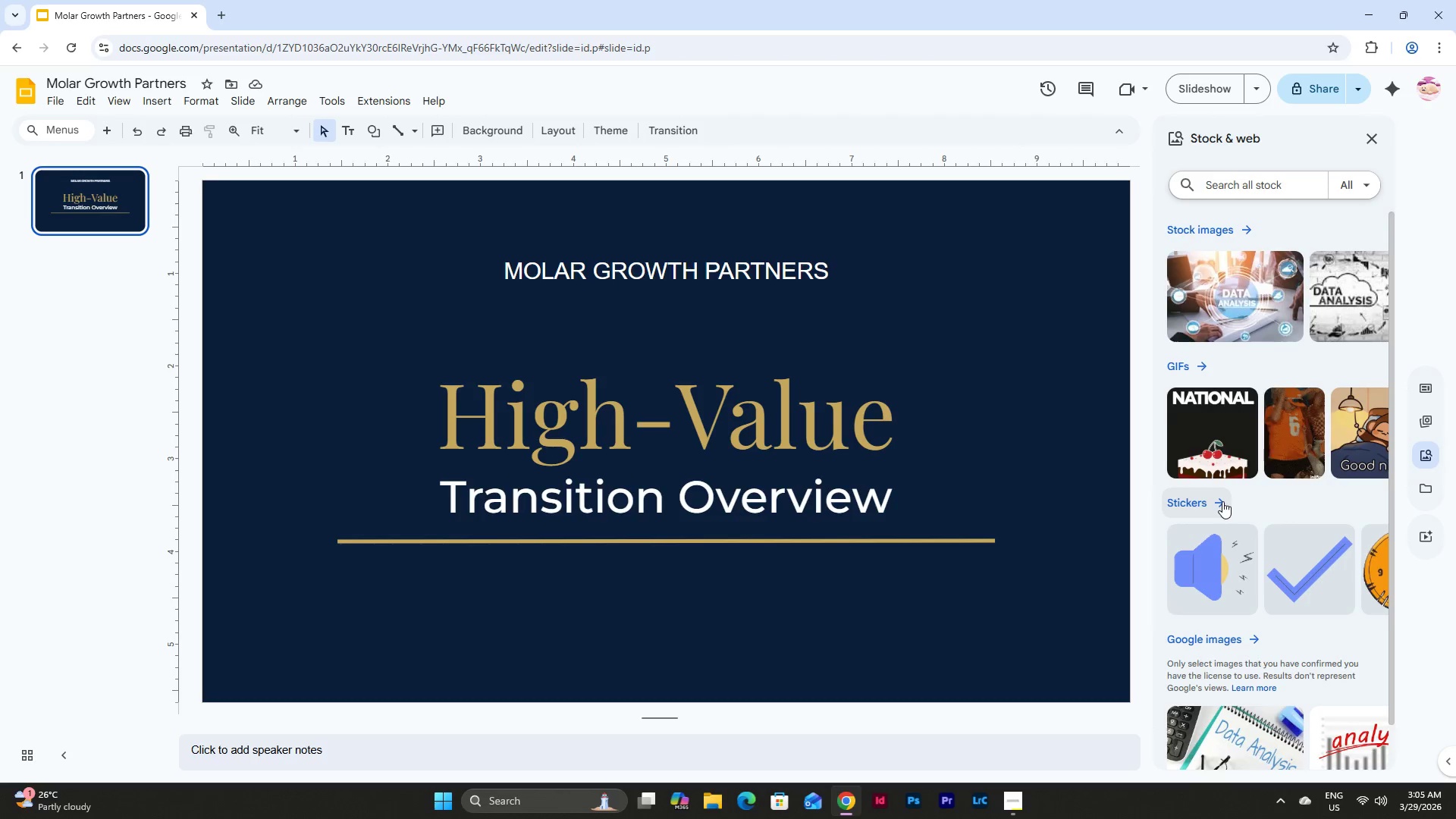 
scroll: coordinate [1222, 501], scroll_direction: down, amount: 2.0
 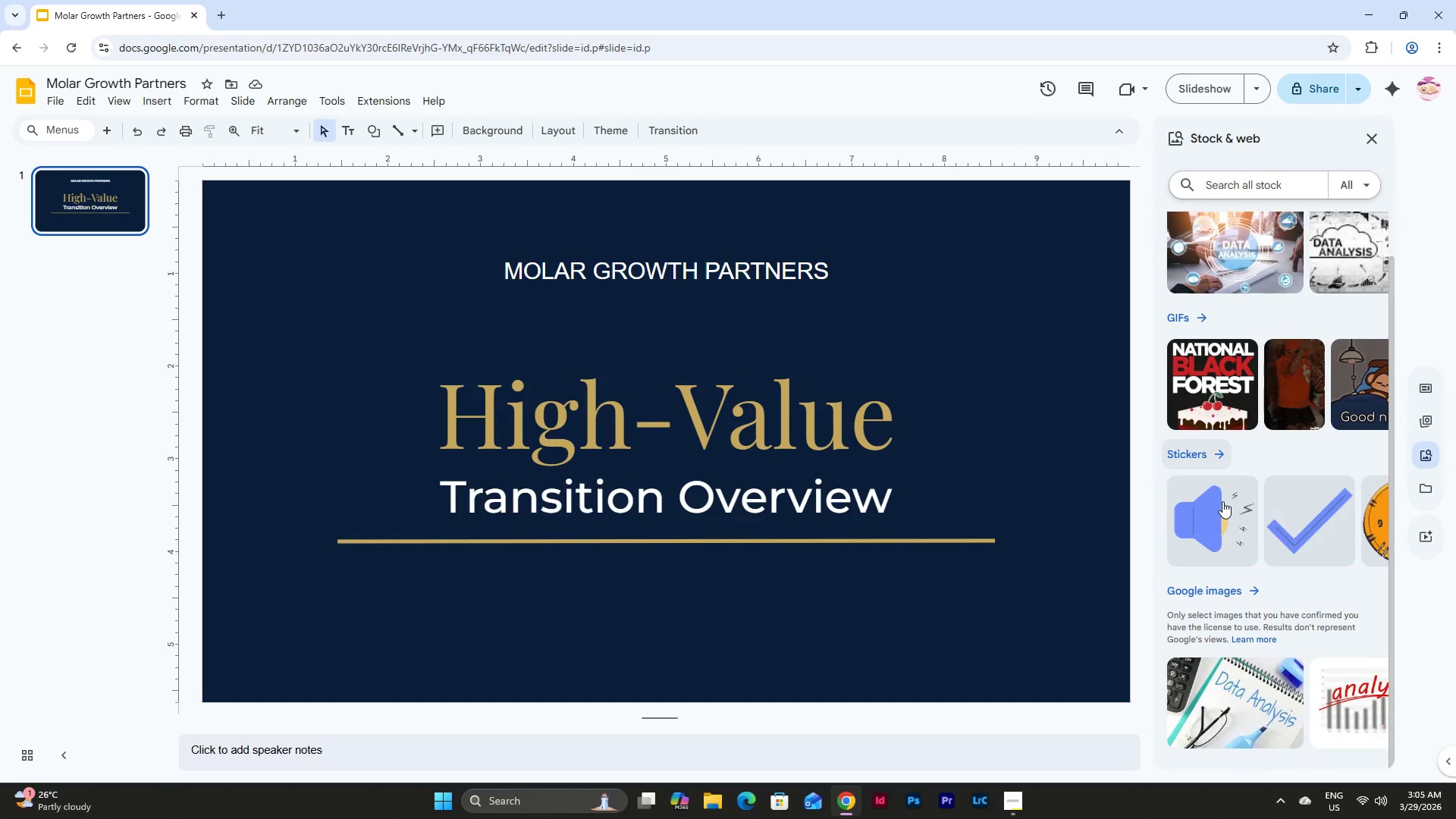 
scroll: coordinate [1222, 501], scroll_direction: up, amount: 2.0
 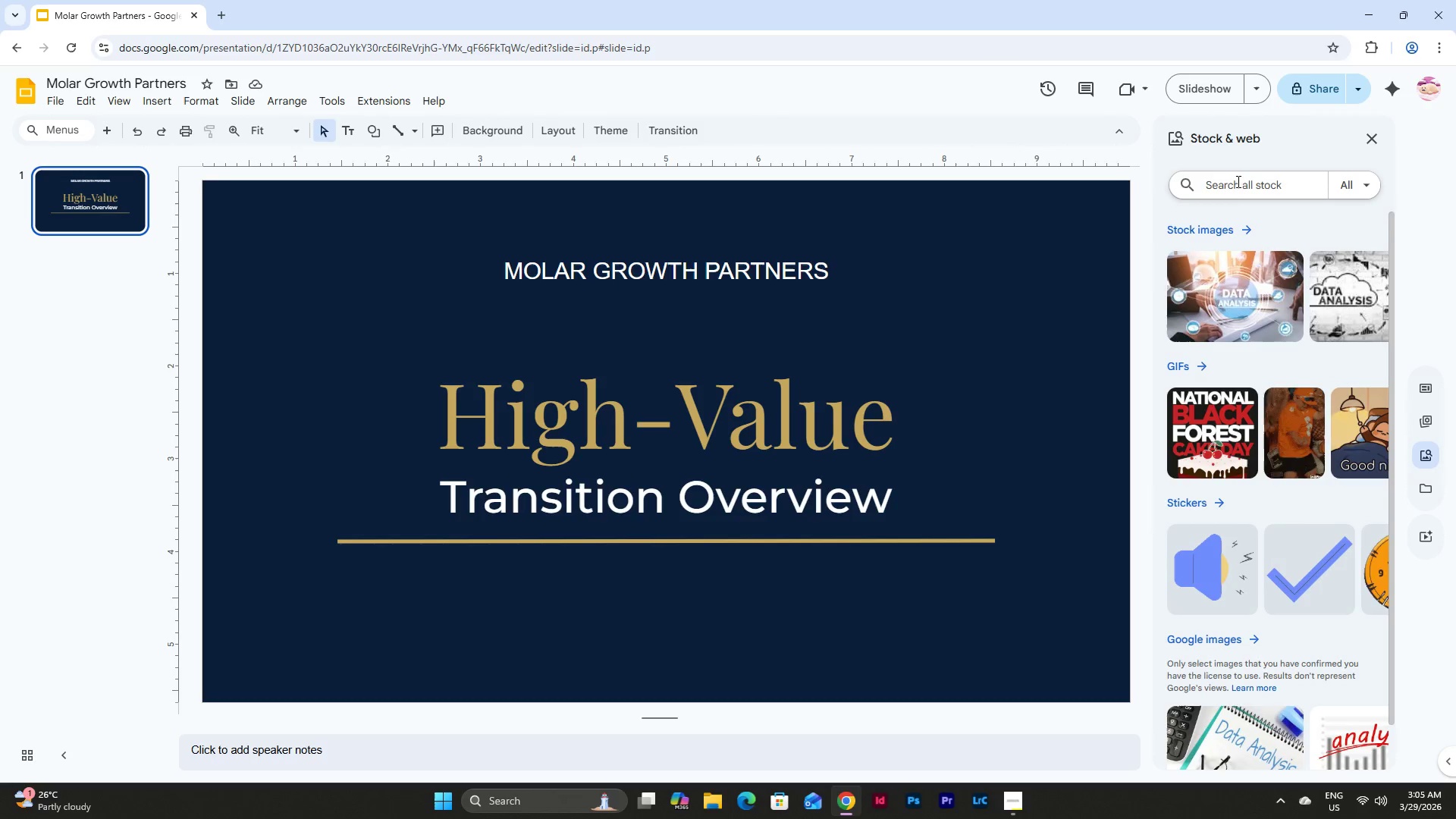 
left_click([1237, 189])
 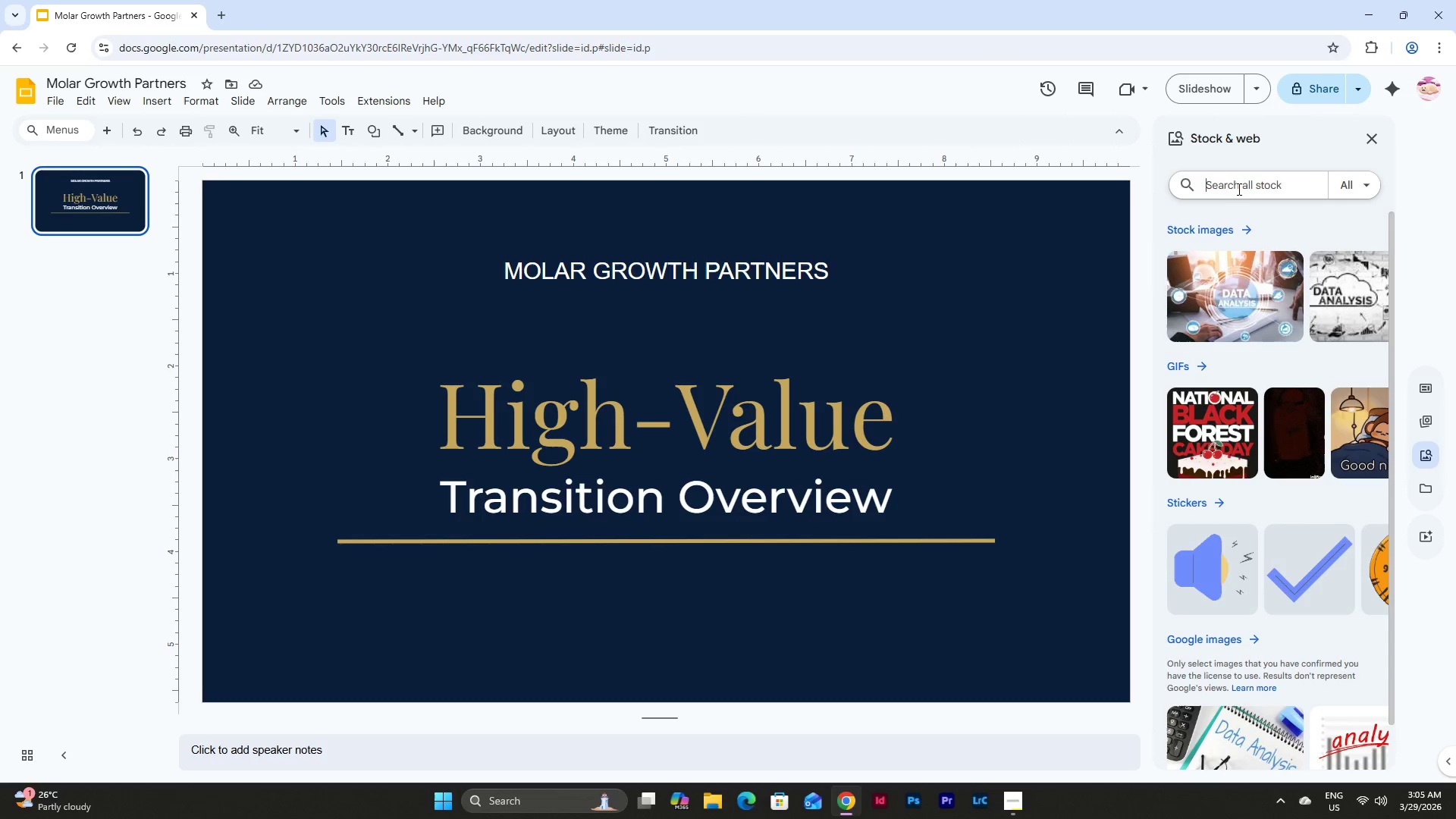 
type(tooth)
 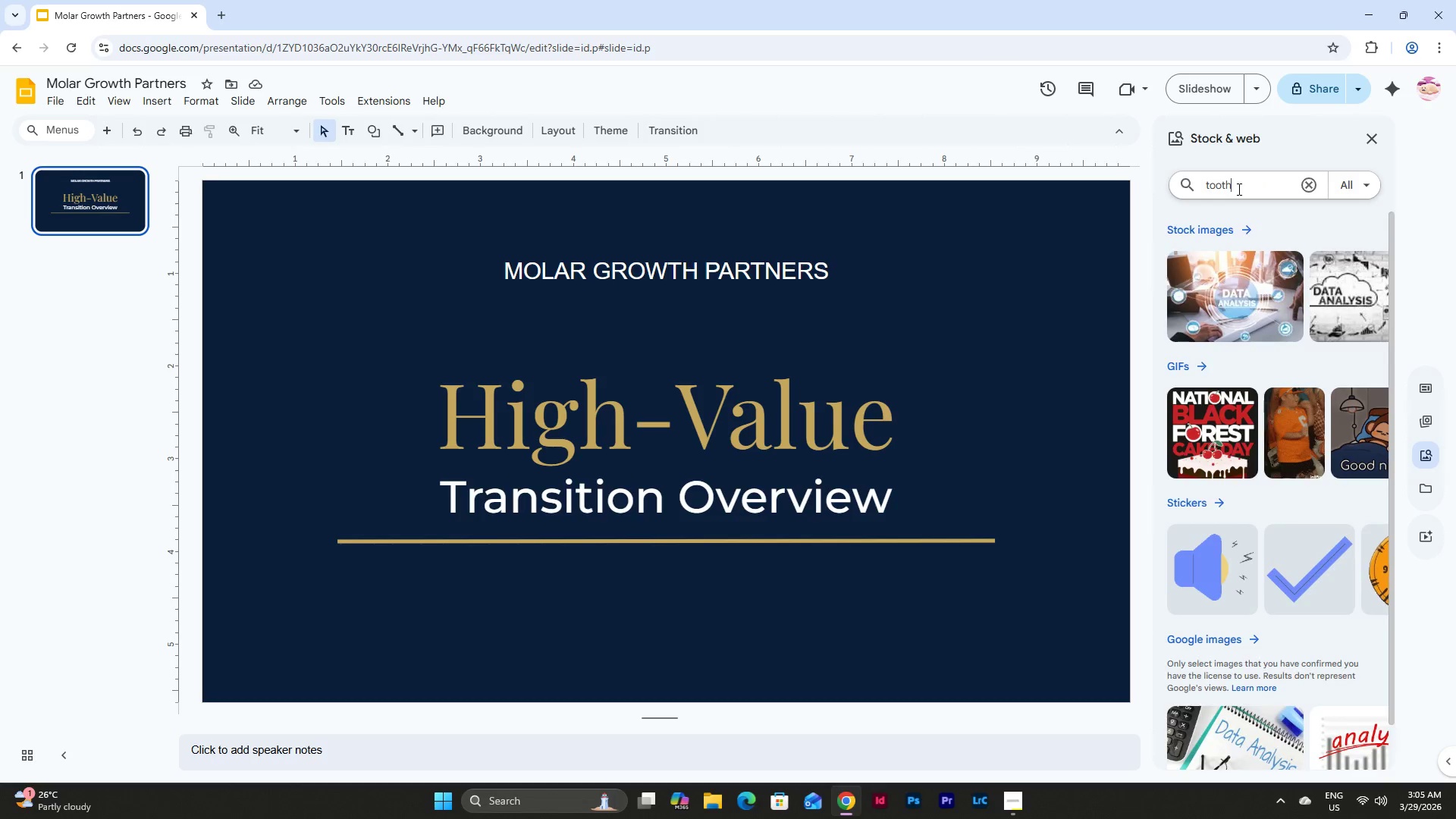 
key(Enter)
 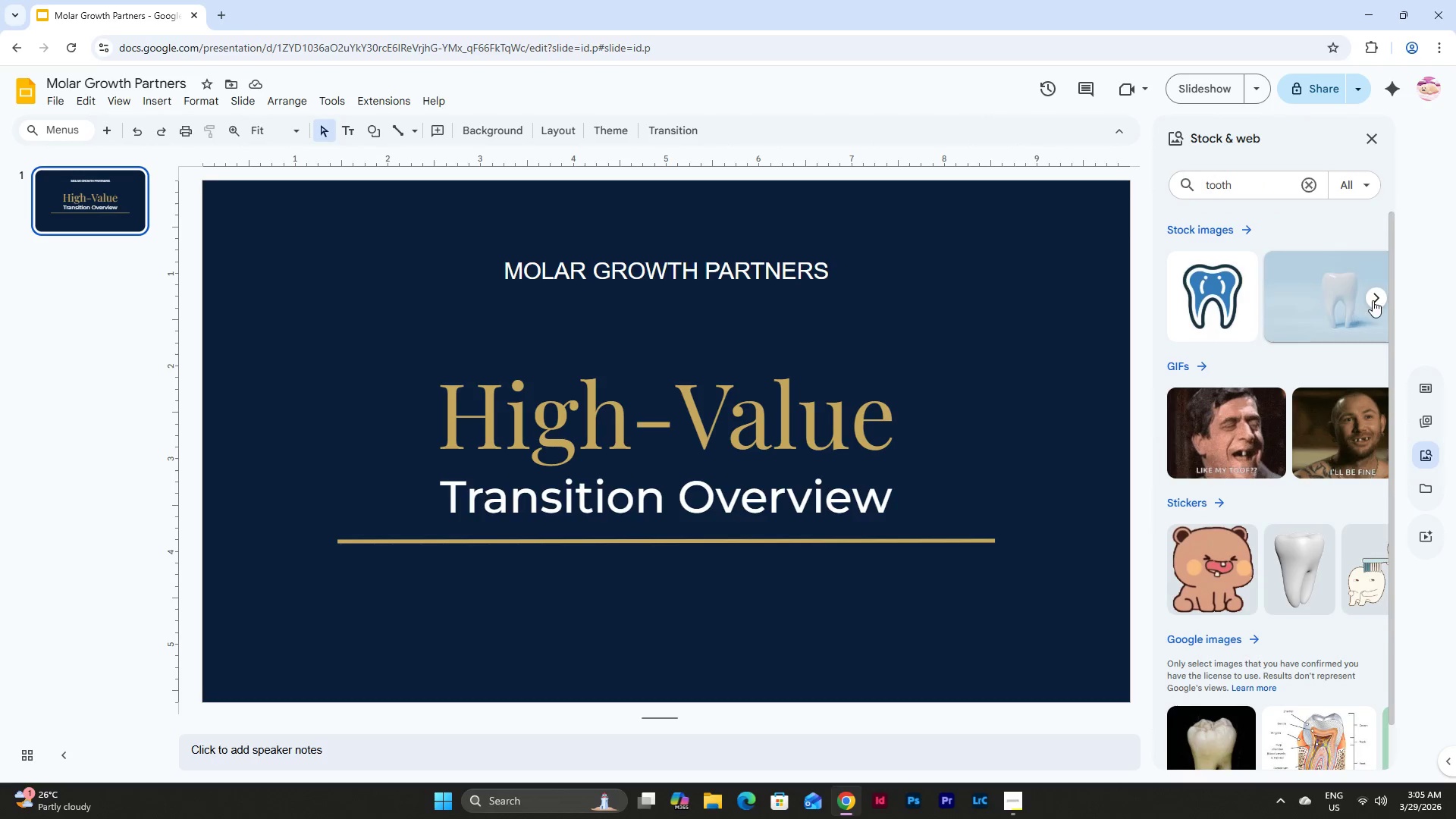 
left_click([1378, 295])
 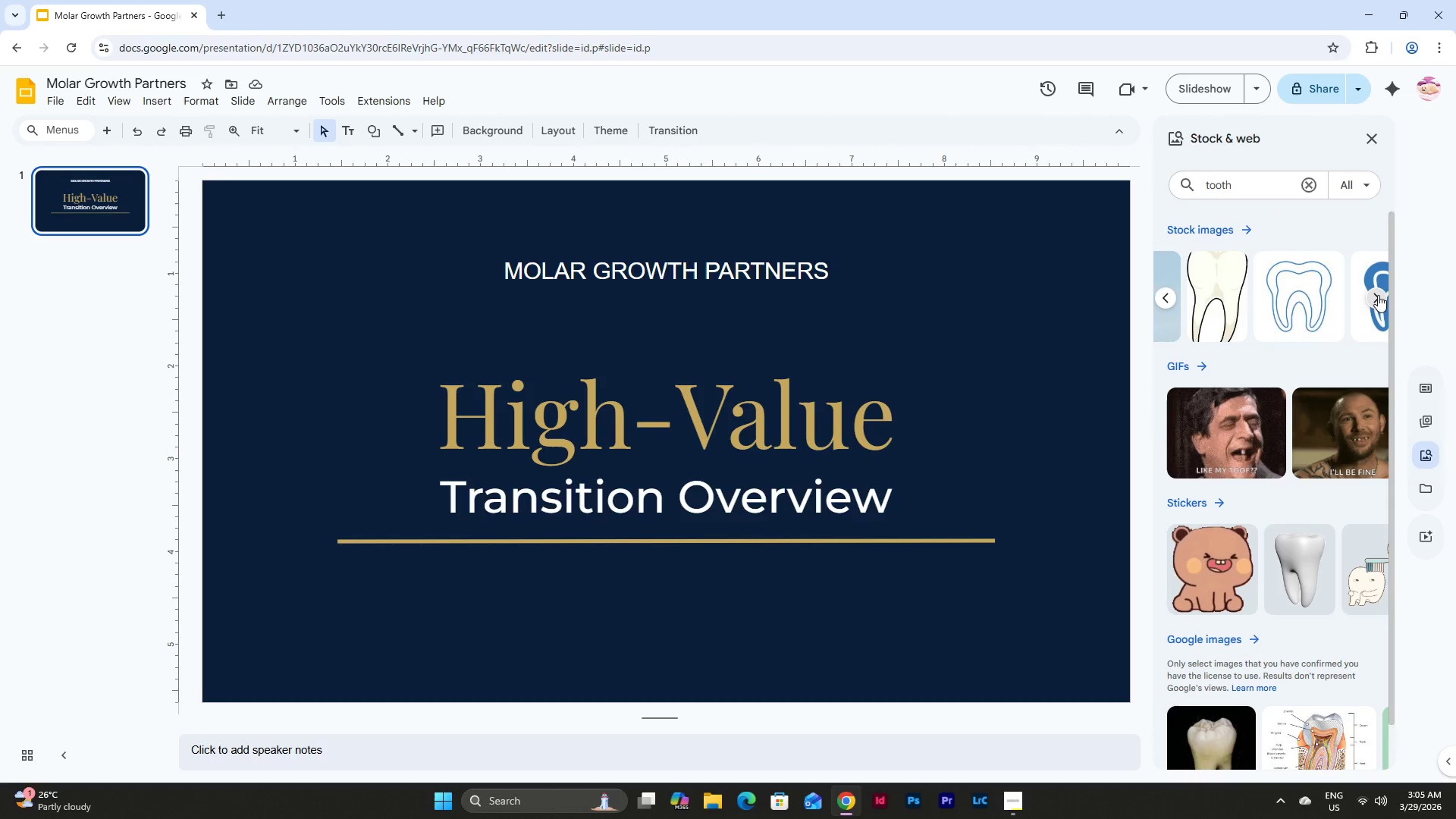 
left_click([1378, 295])
 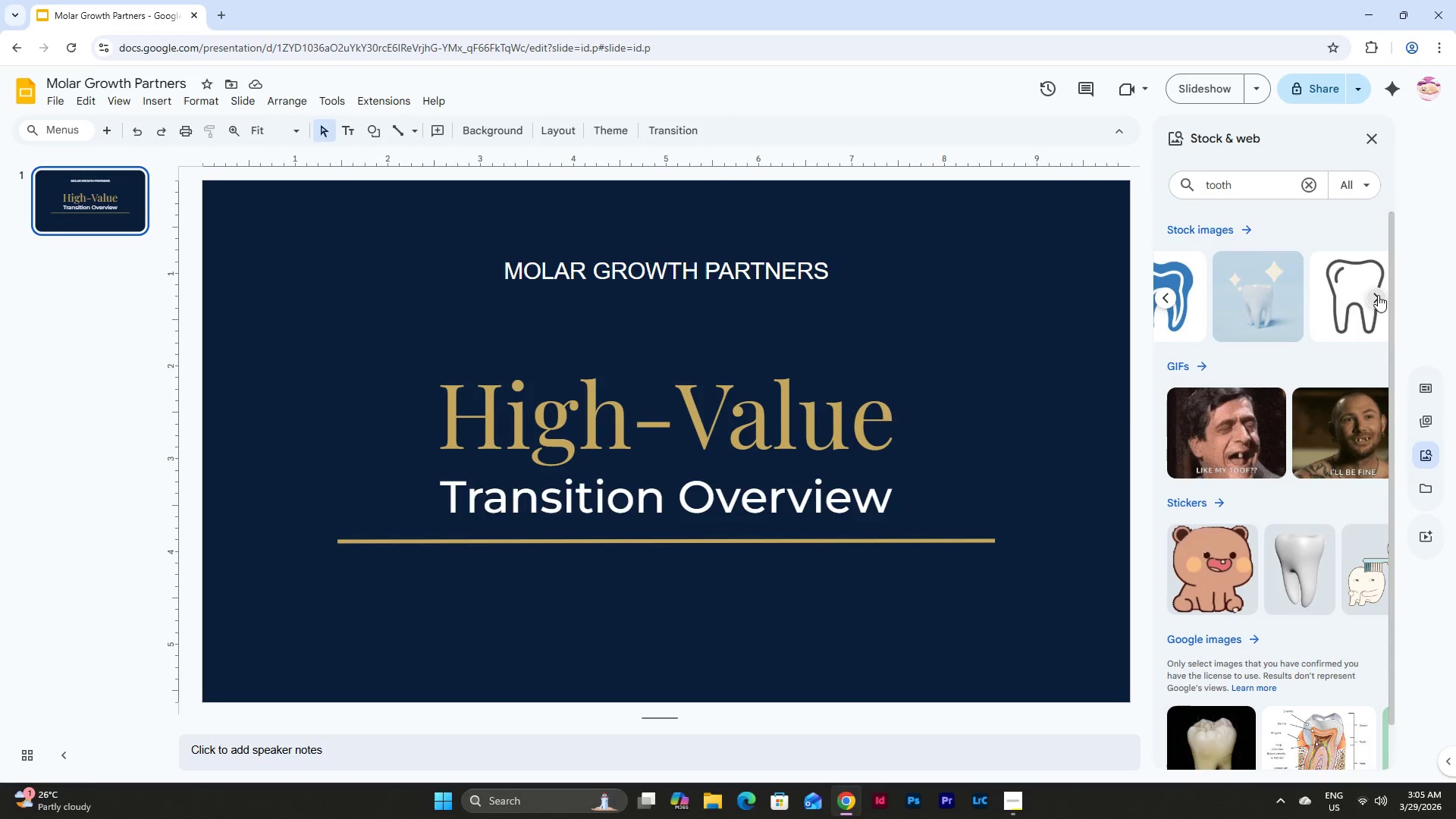 
left_click([1378, 295])
 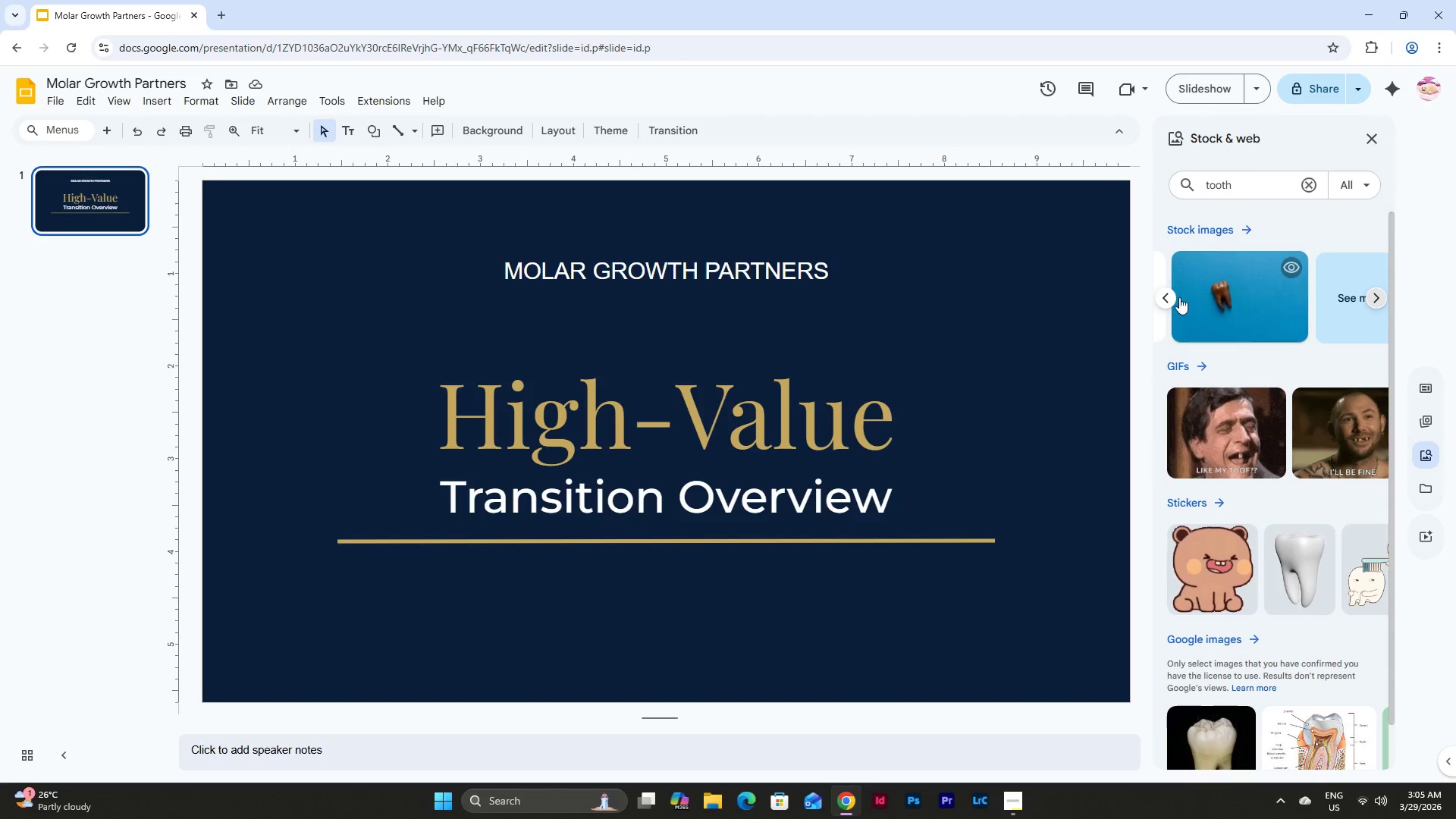 
left_click([1167, 293])
 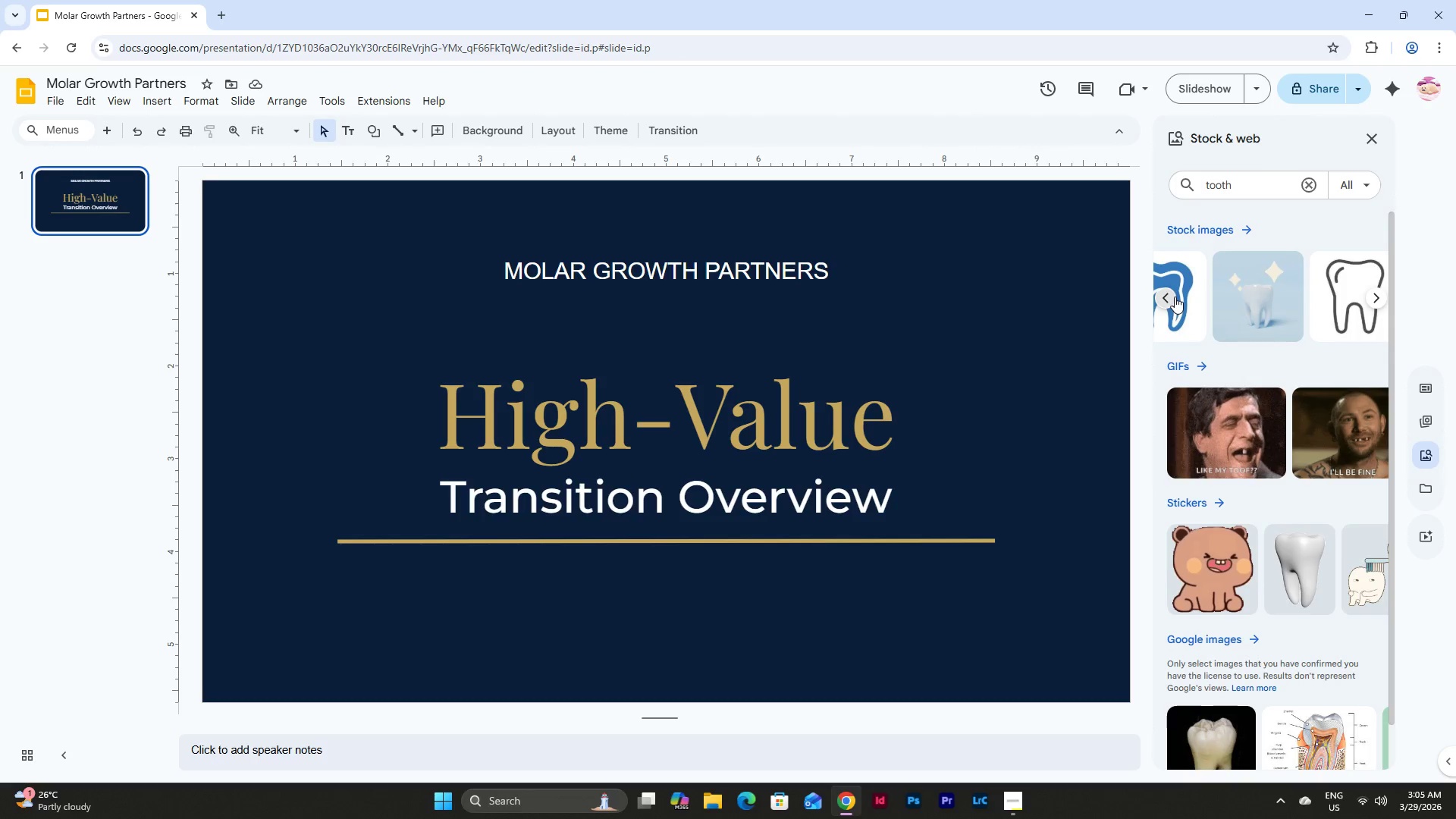 
left_click([1168, 297])
 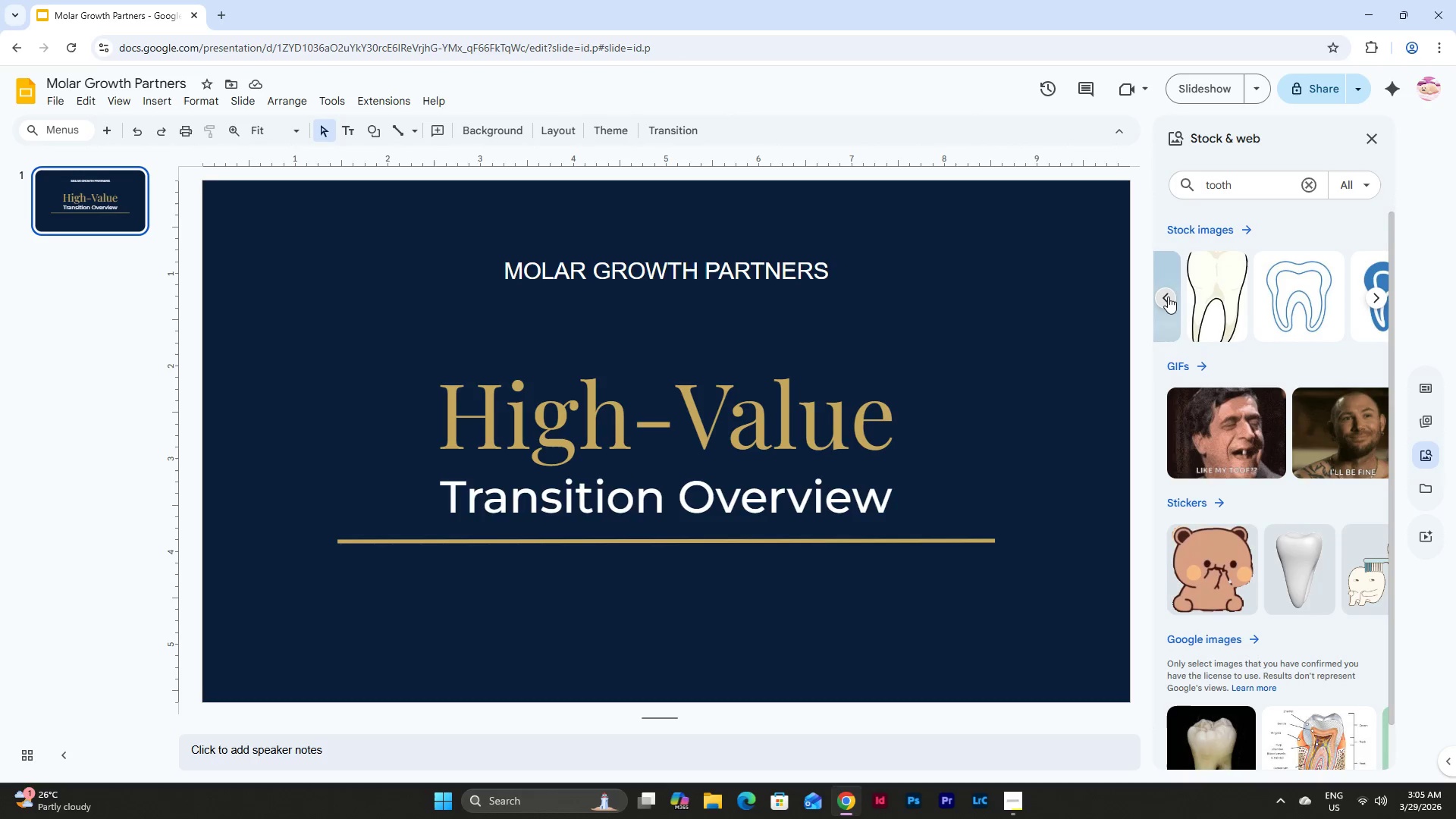 
left_click([1168, 297])
 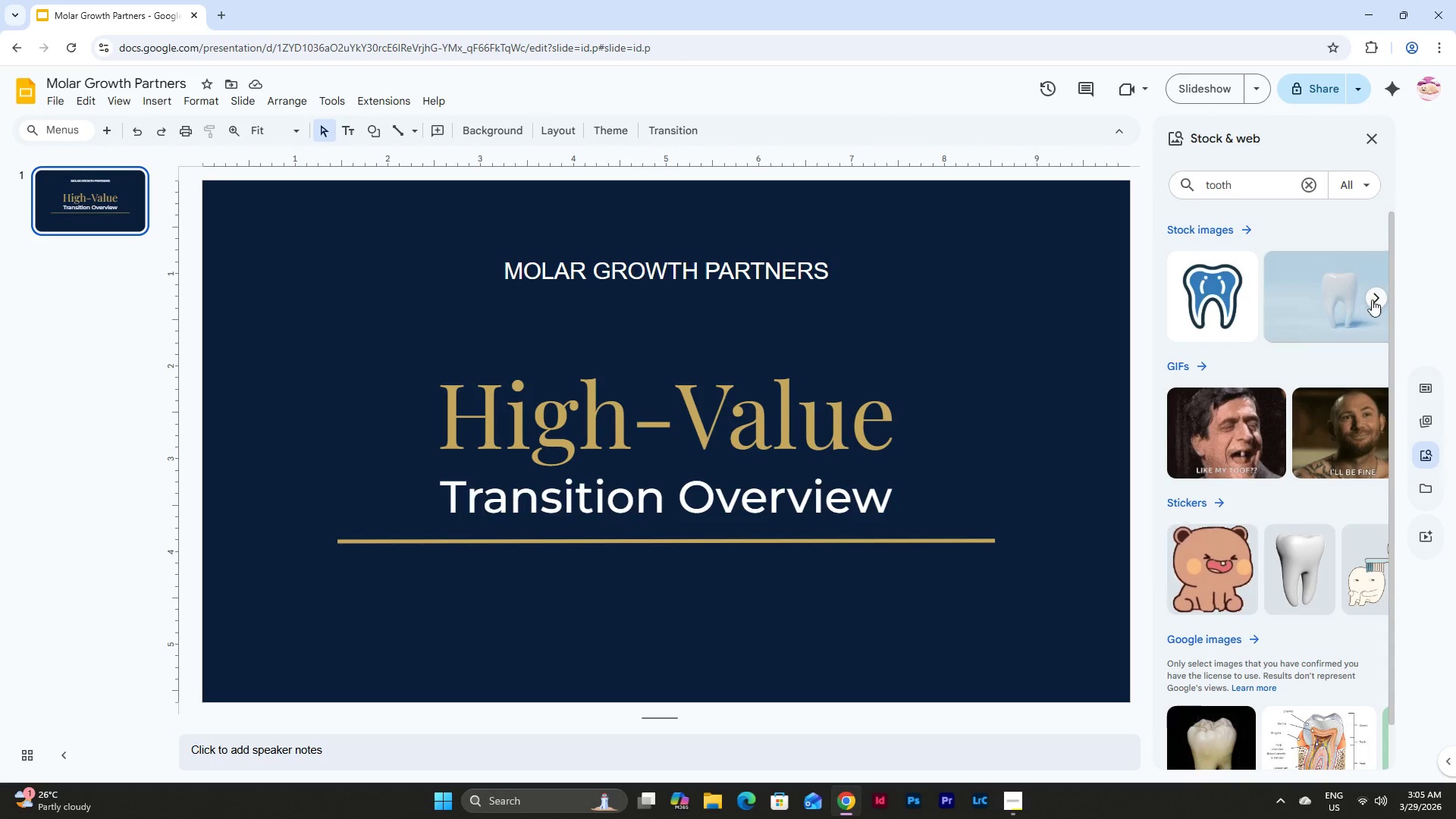 
double_click([1374, 298])
 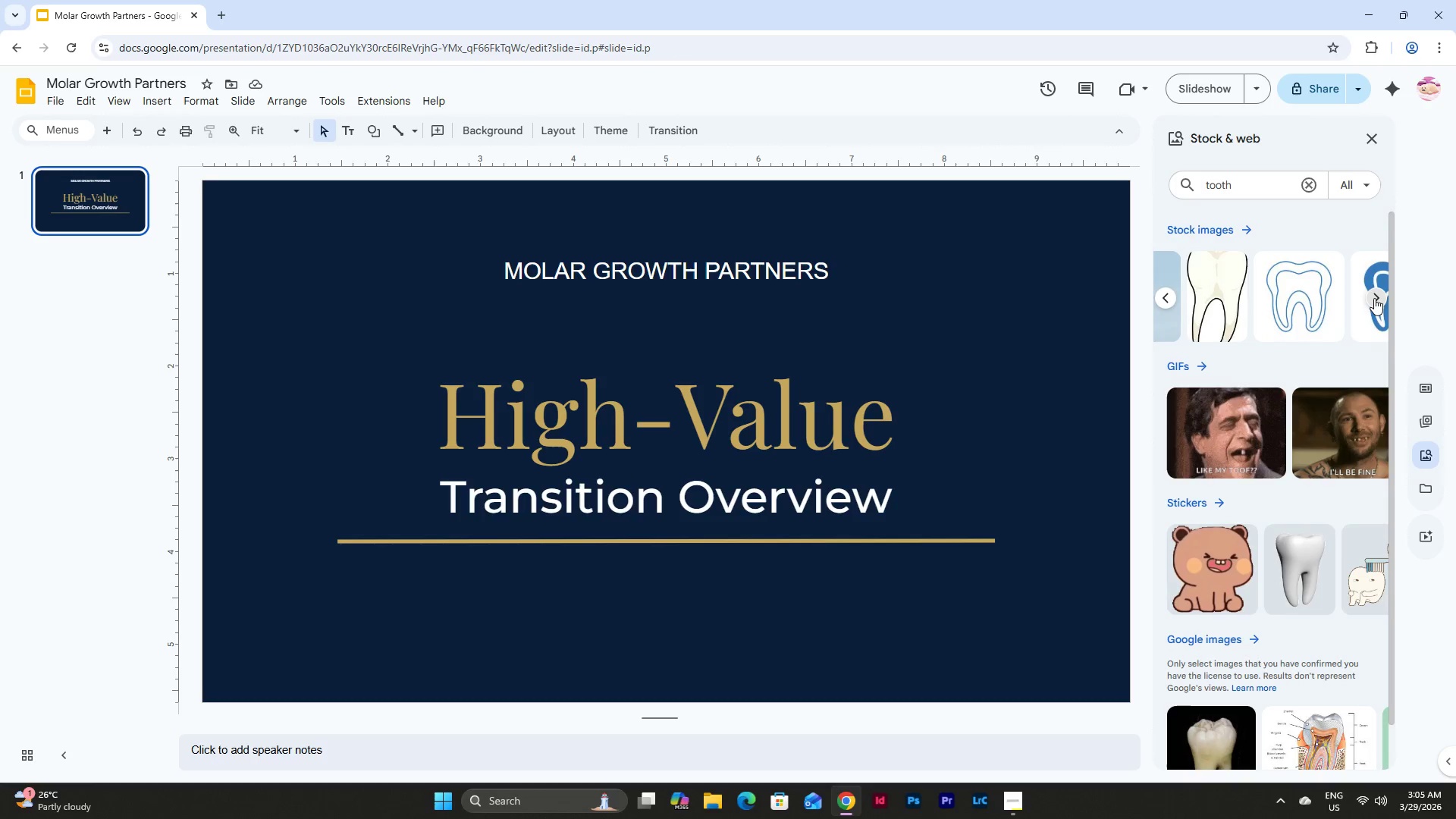 
left_click([1374, 298])
 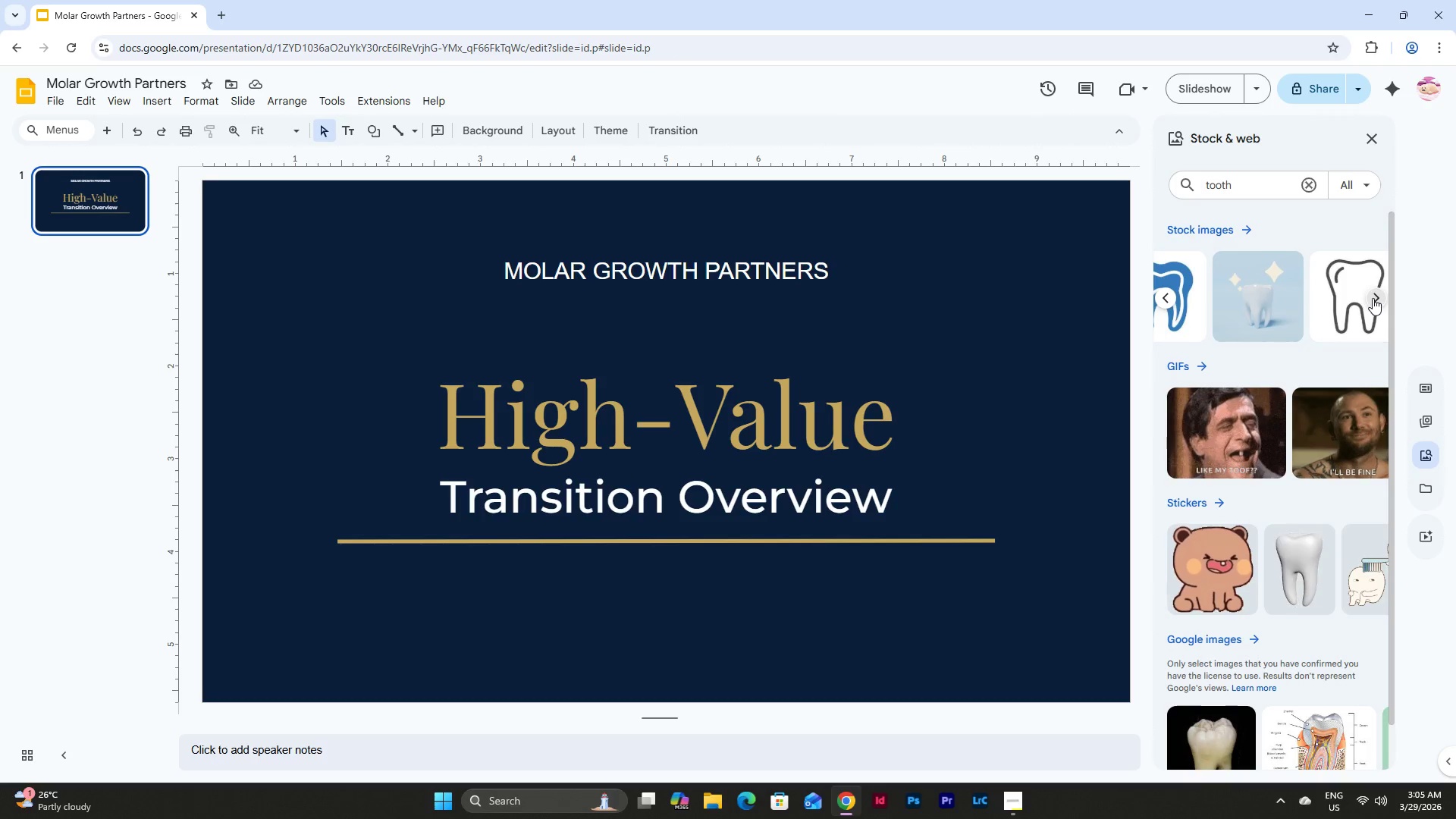 
left_click([1373, 298])
 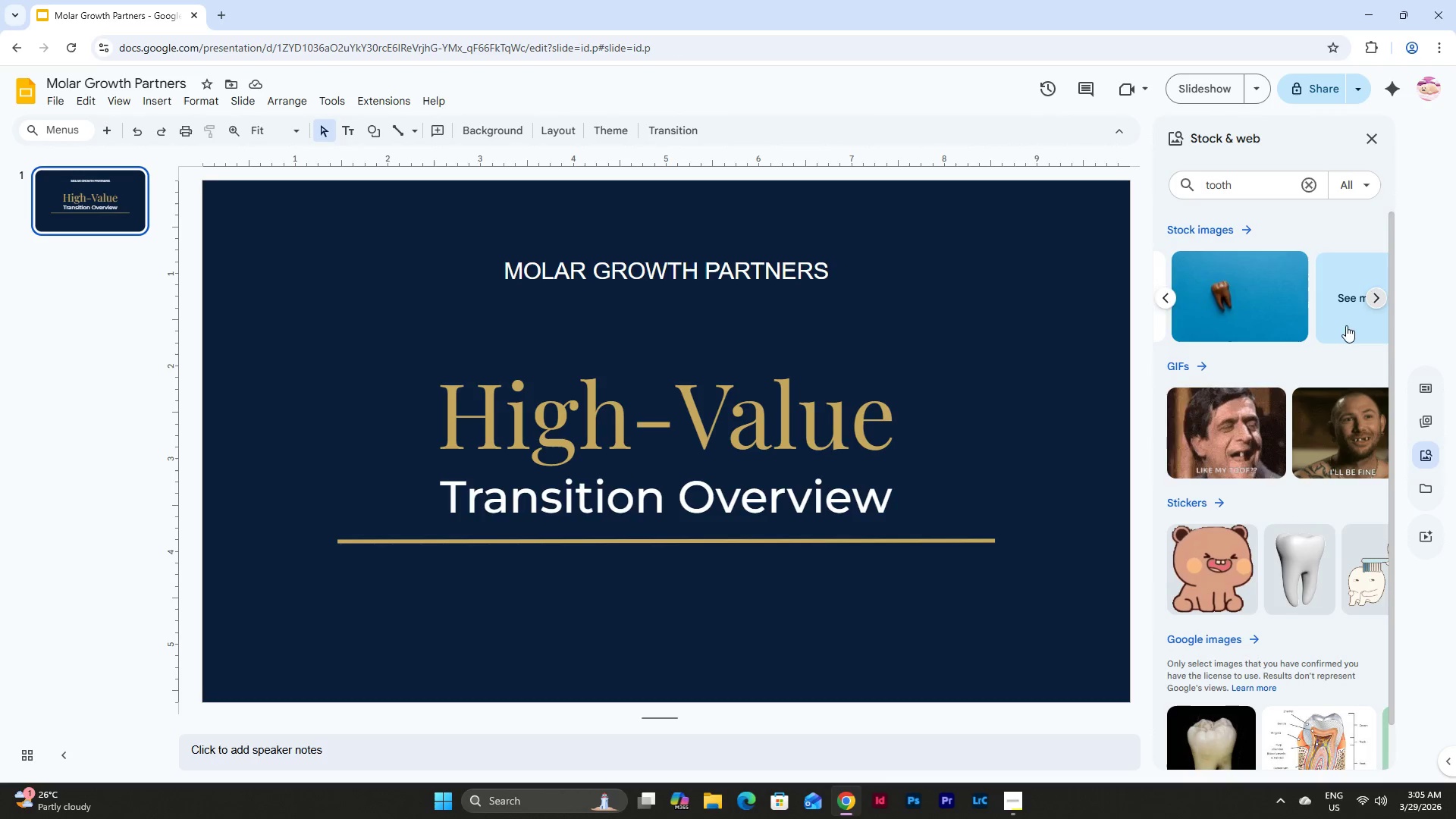 
scroll: coordinate [1320, 357], scroll_direction: down, amount: 2.0
 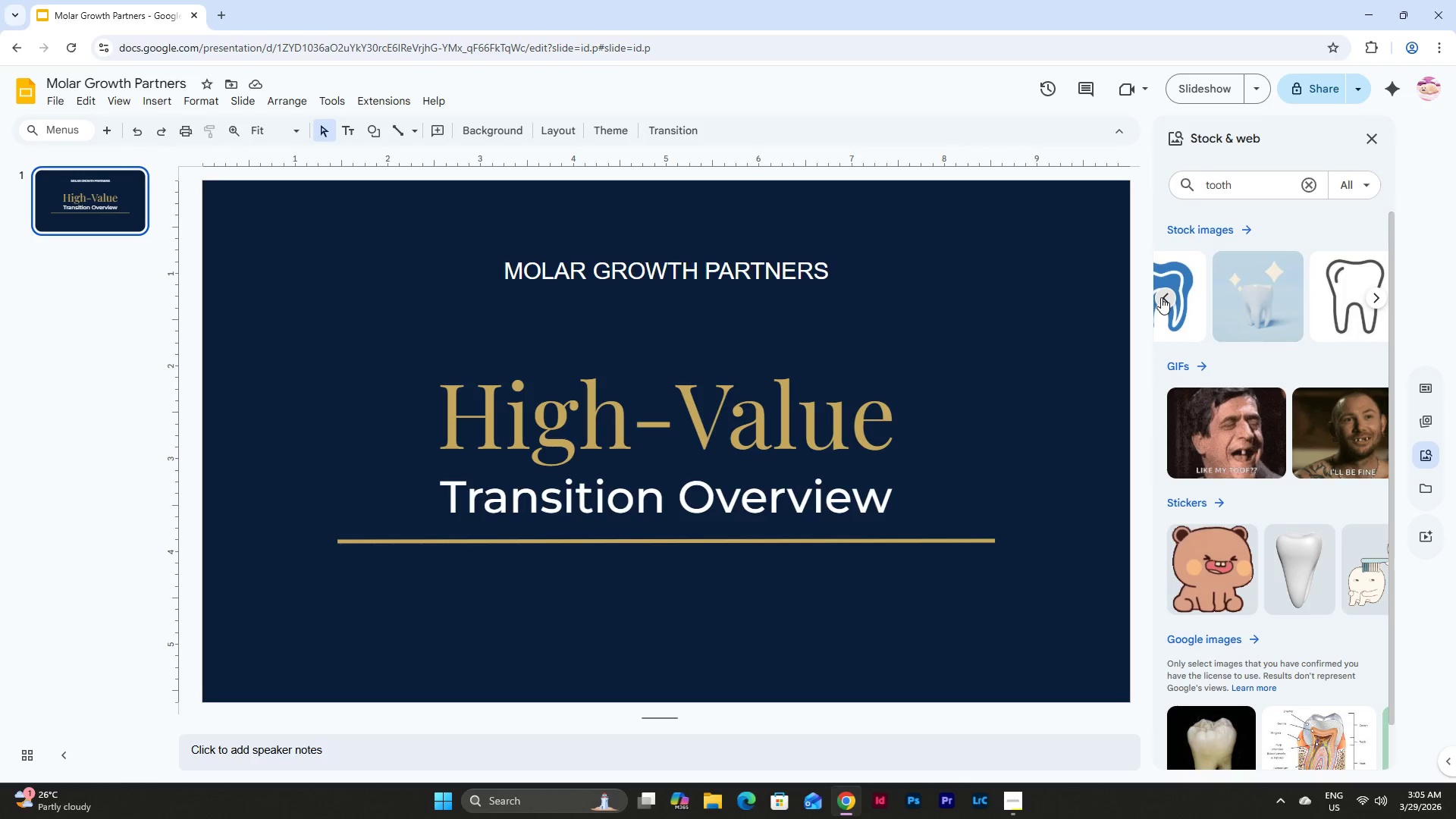 
left_click([1161, 297])
 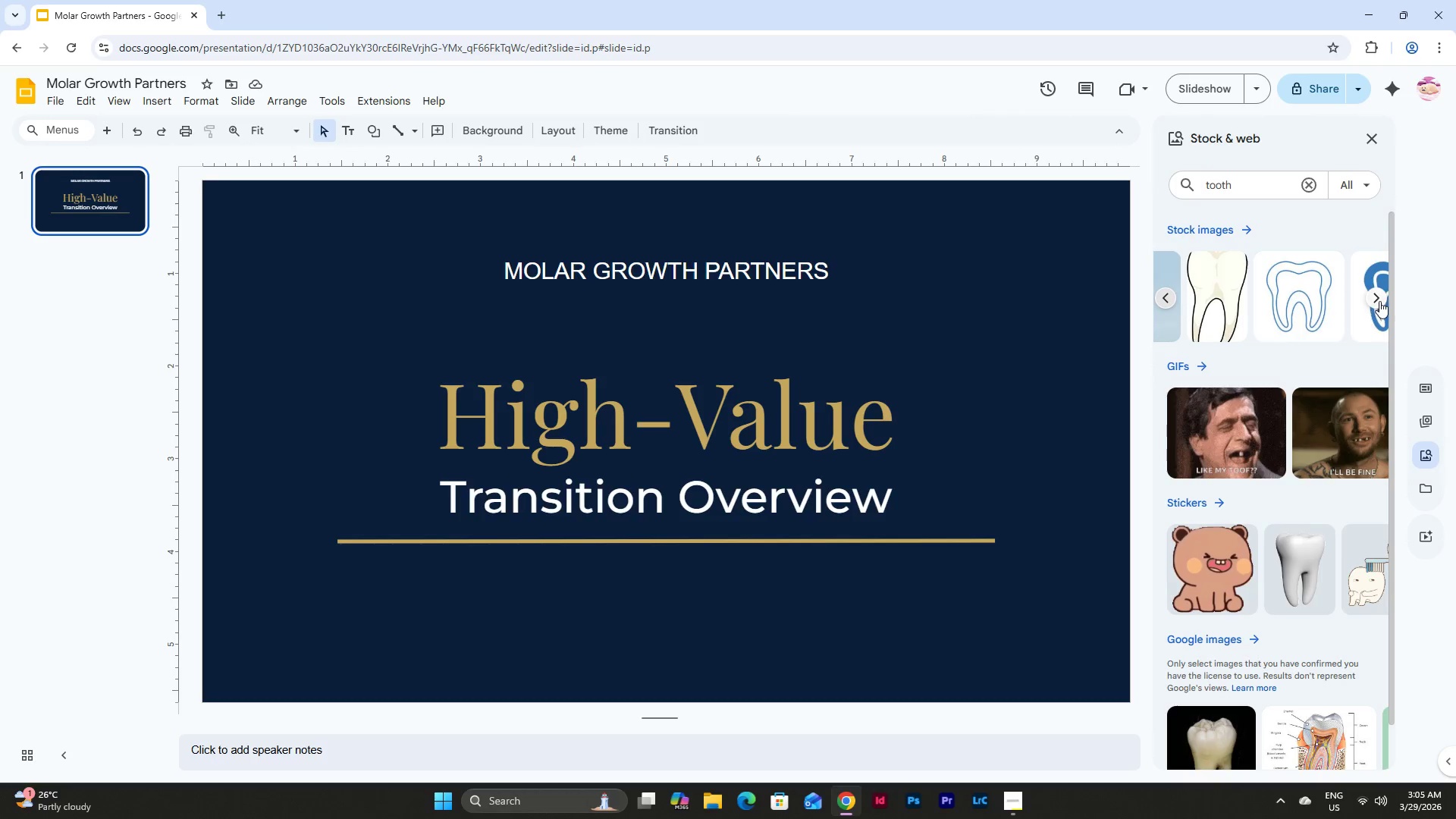 
left_click([1373, 297])
 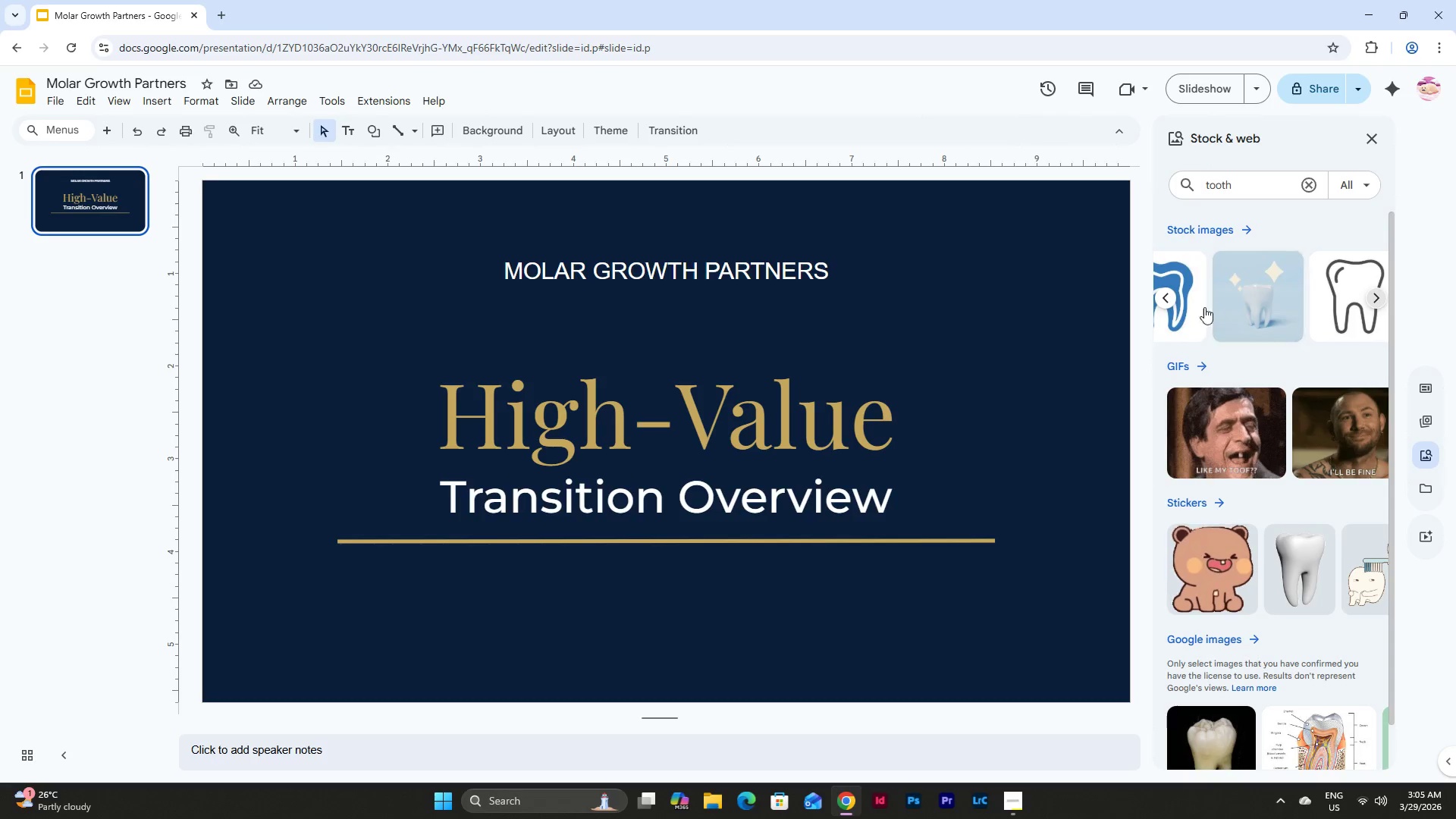 
left_click([1187, 315])
 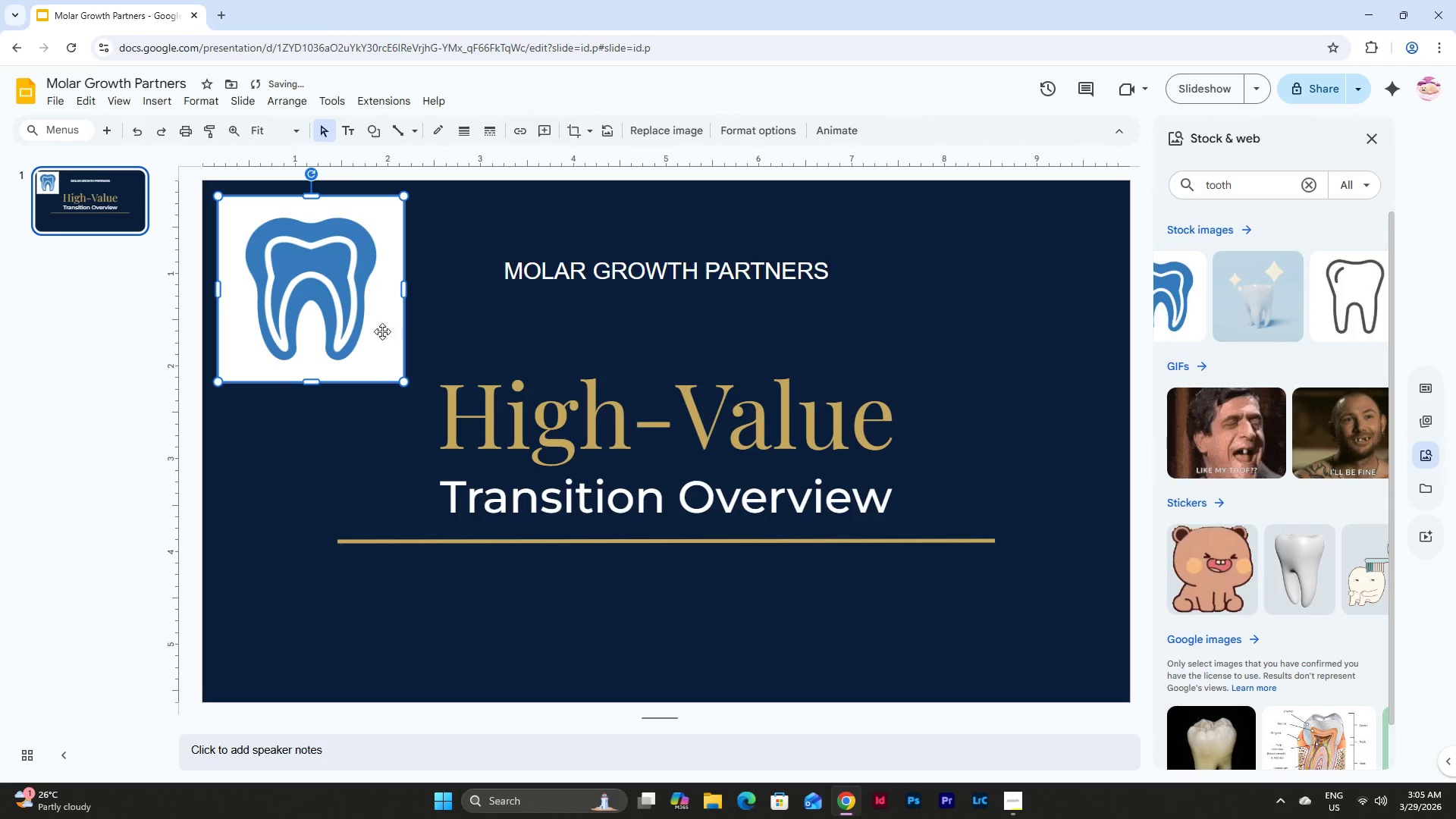 
left_click([345, 257])
 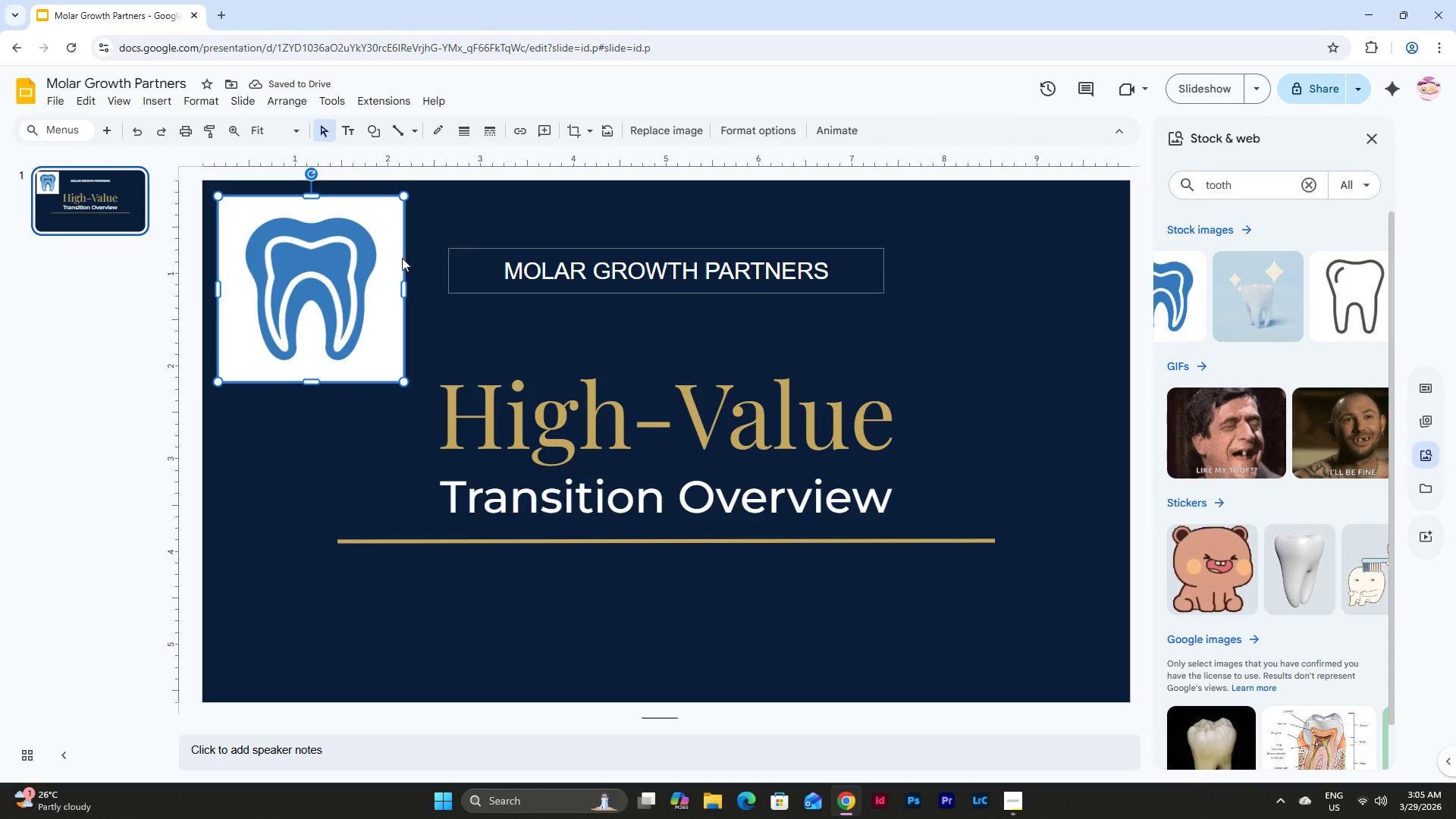 
left_click_drag(start_coordinate=[346, 259], to_coordinate=[362, 289])
 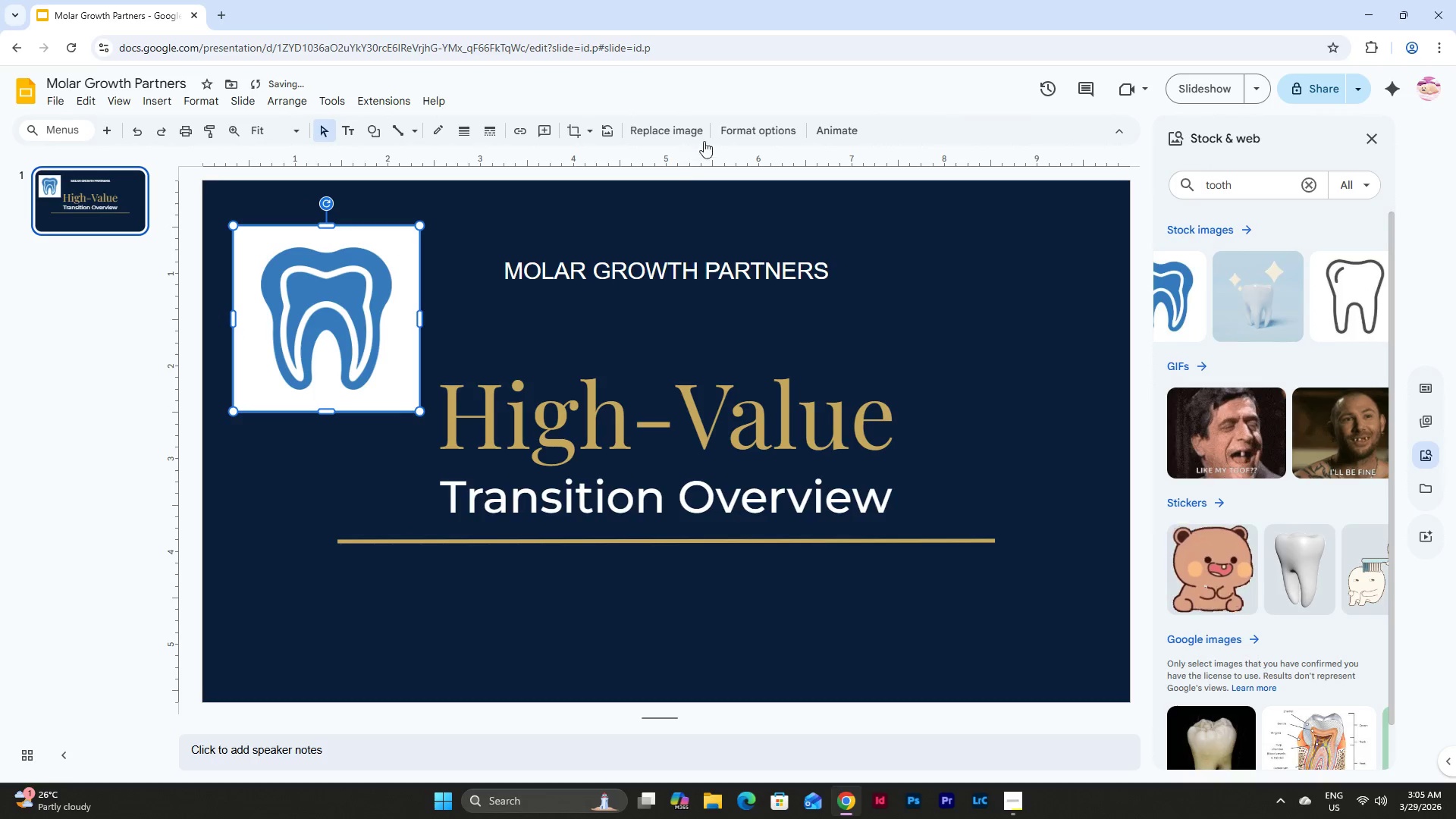 
left_click([745, 137])
 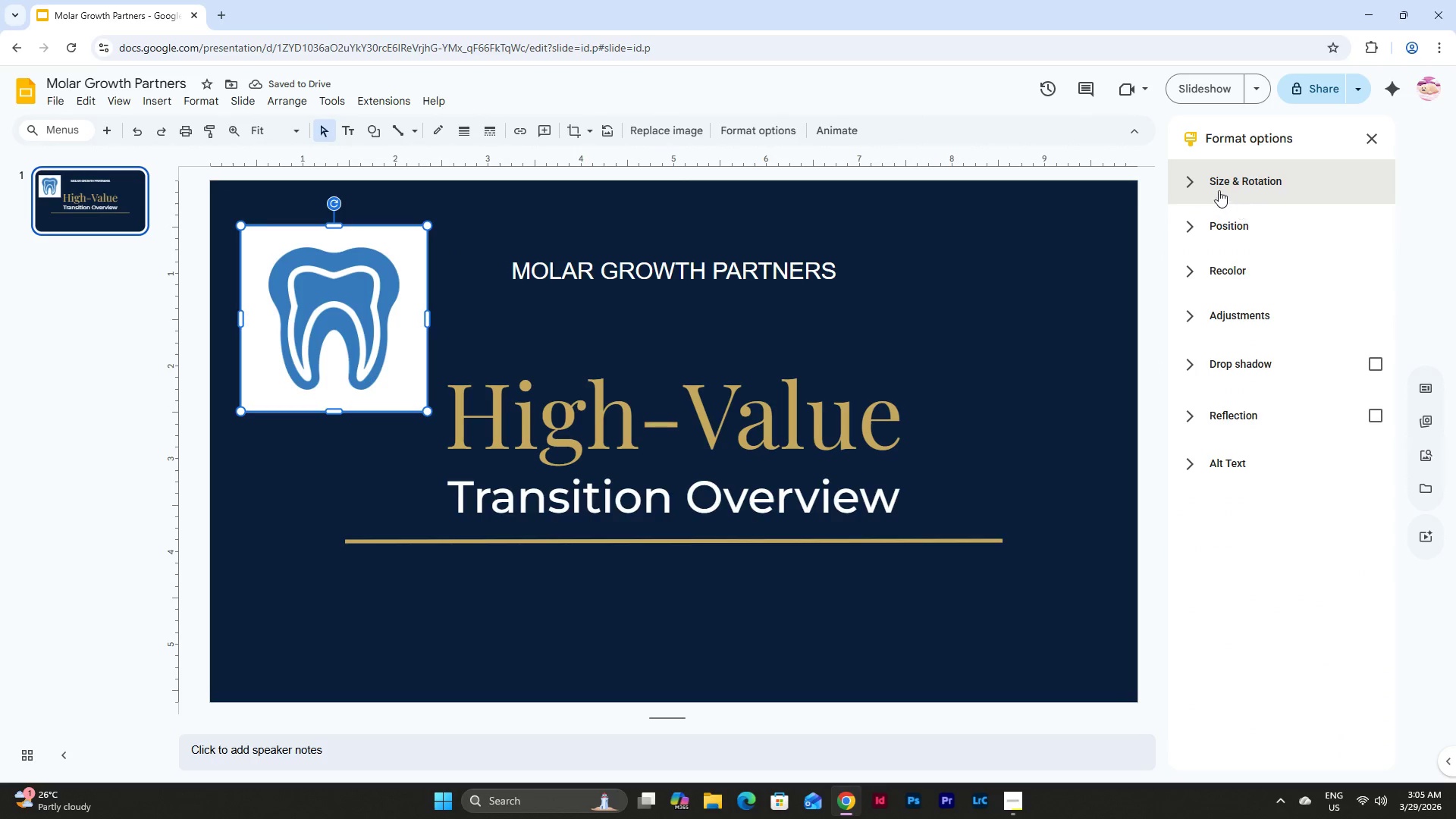 
left_click([1191, 224])
 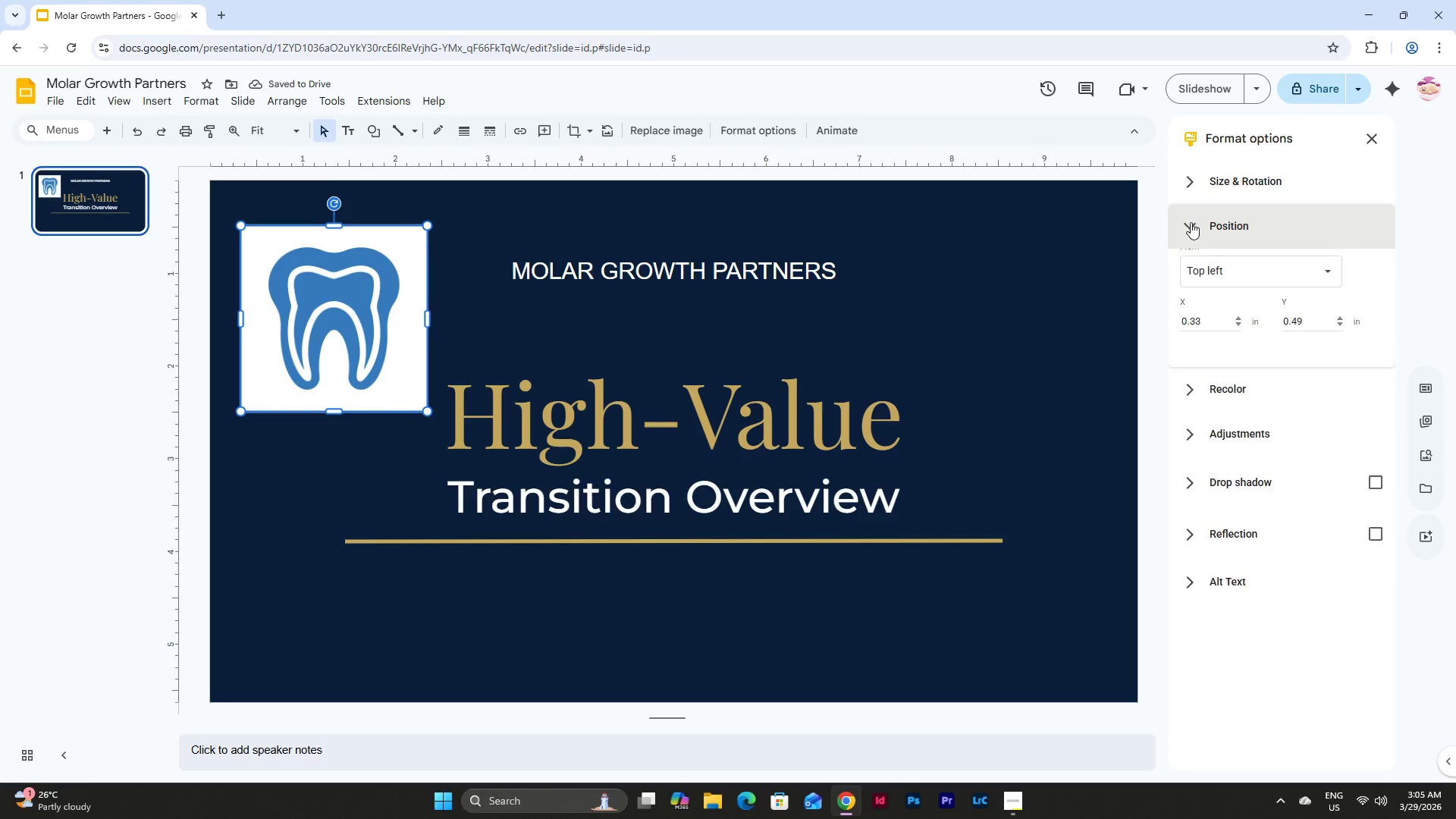 
left_click([1191, 222])
 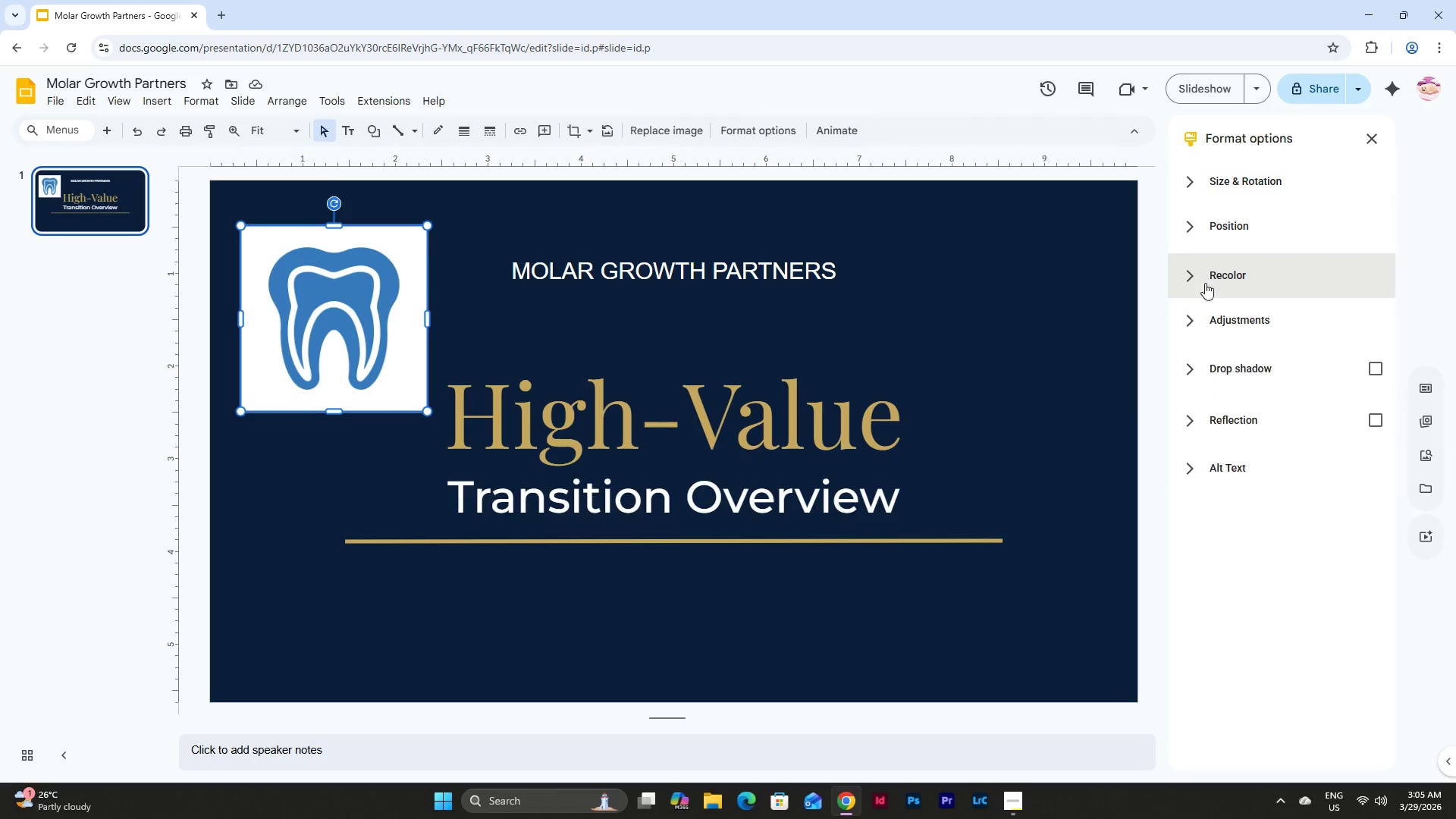 
left_click([1185, 280])
 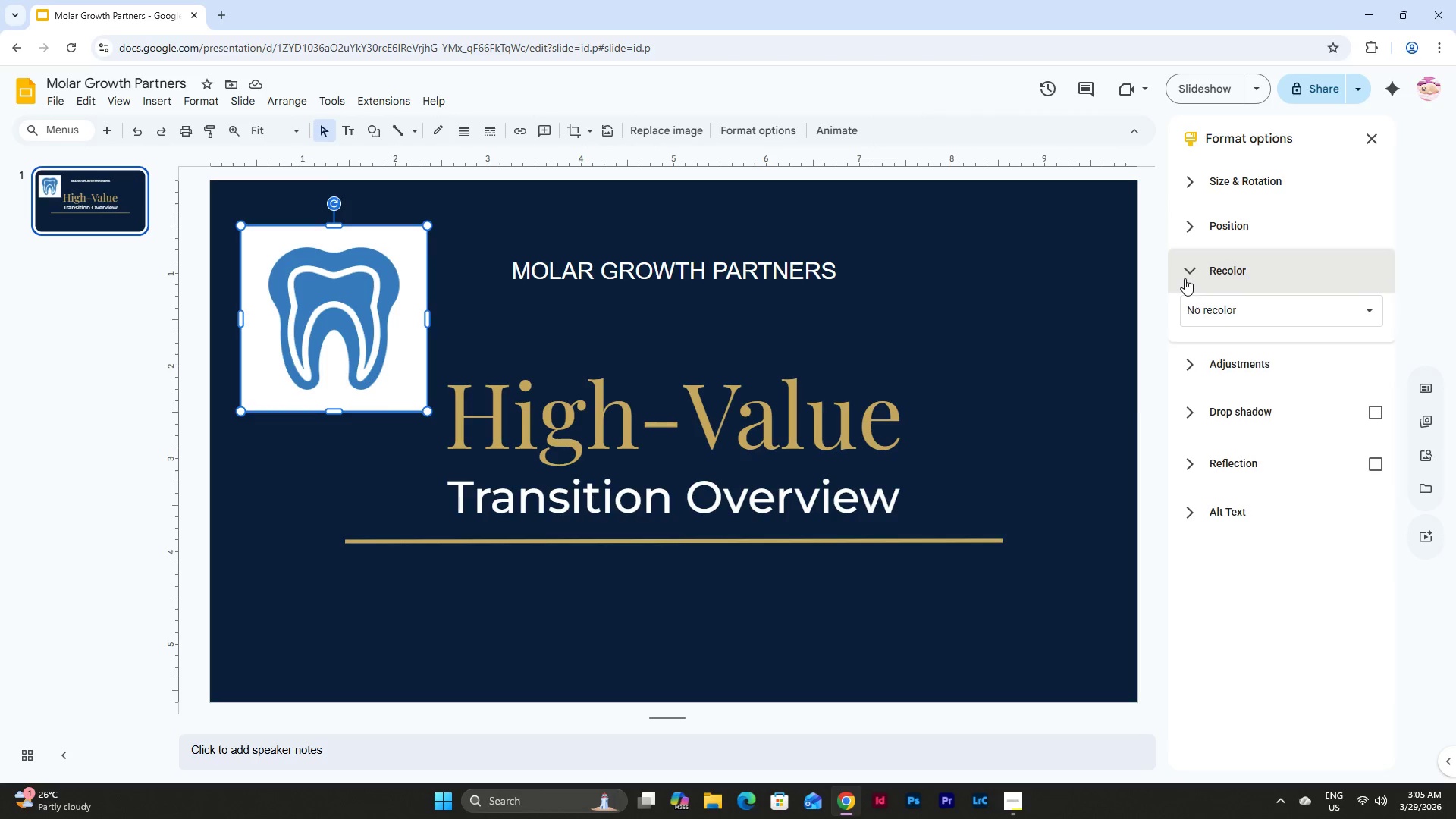 
left_click([1185, 278])
 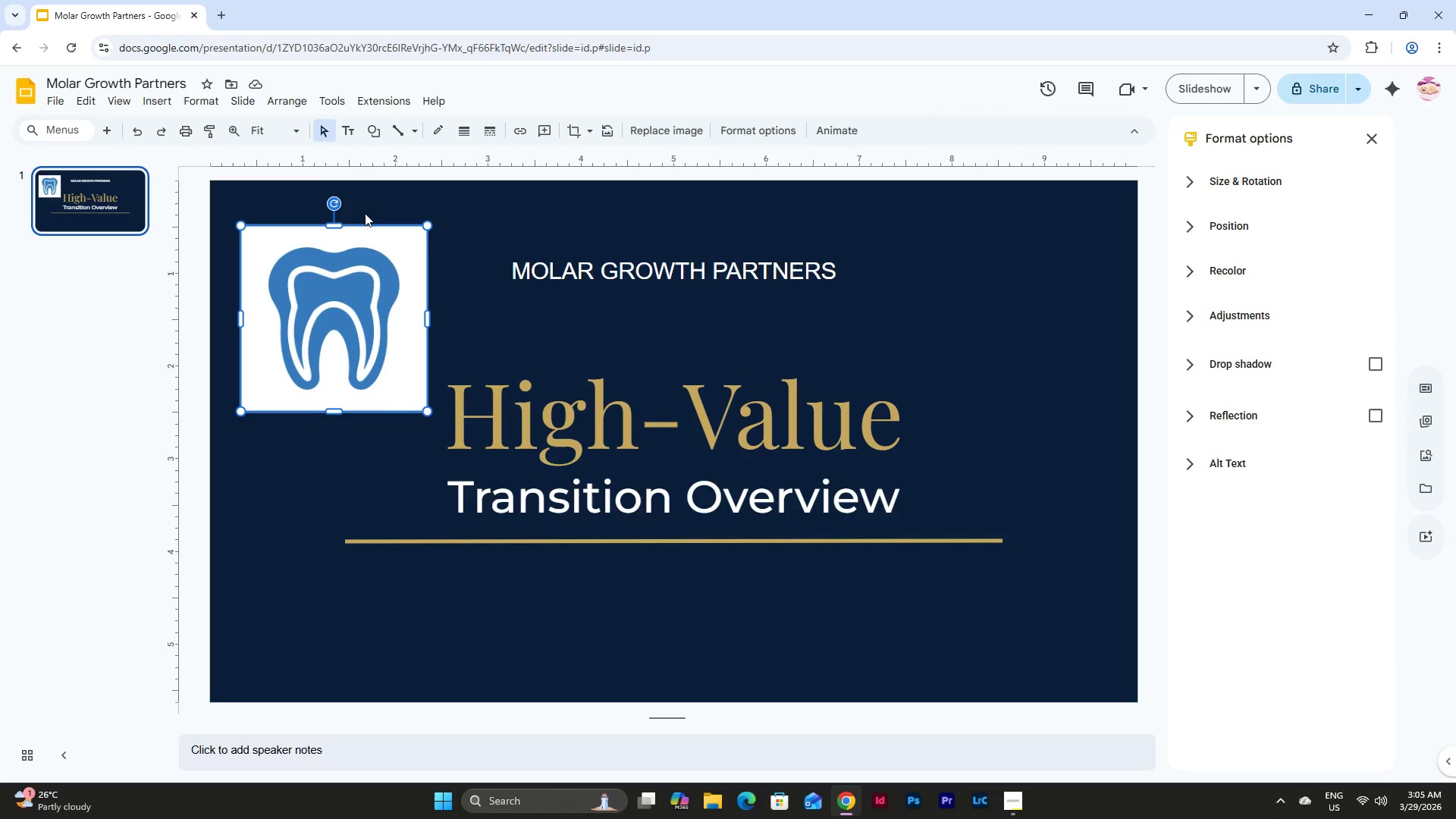 
double_click([355, 297])
 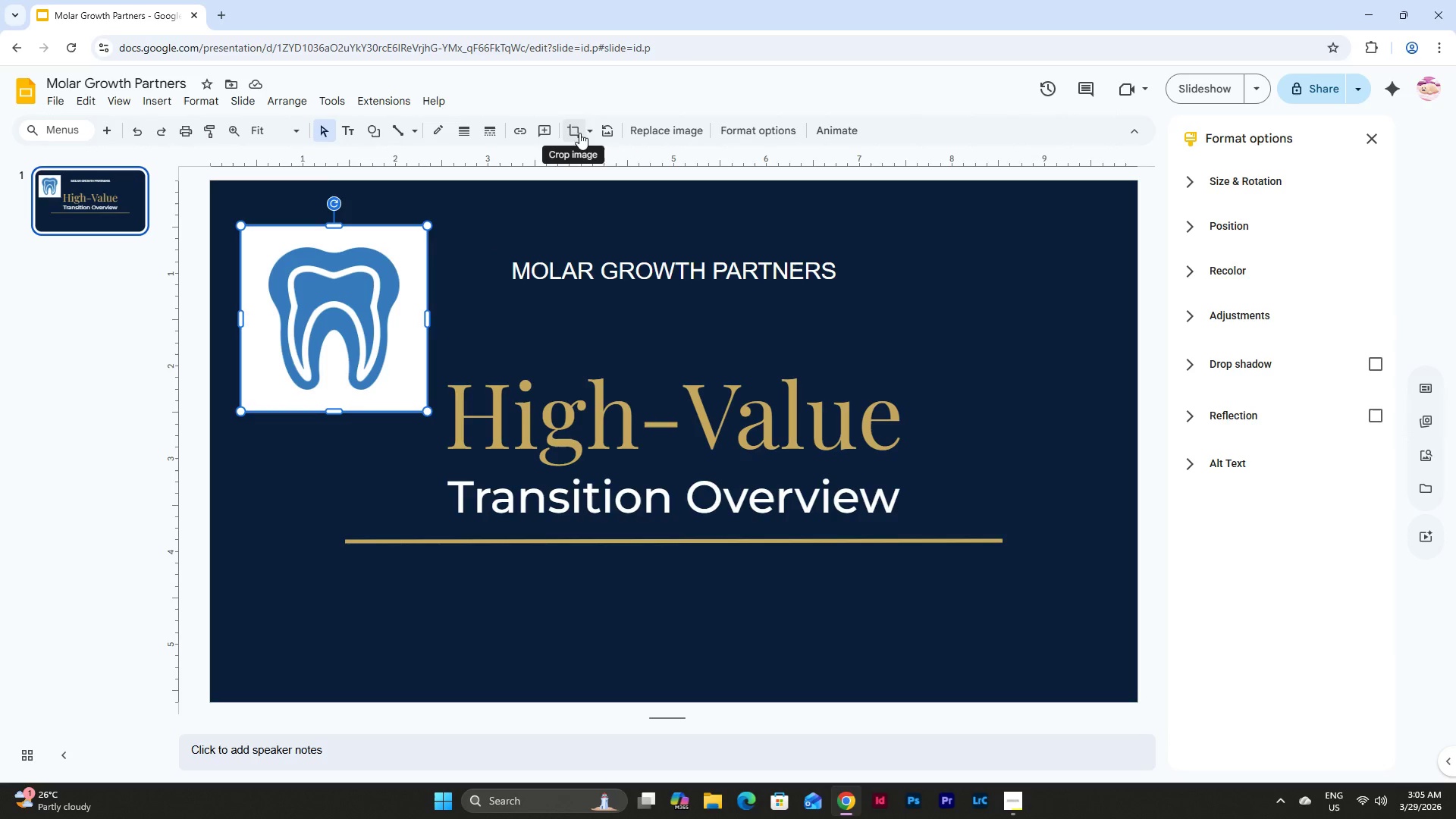 
left_click([588, 133])
 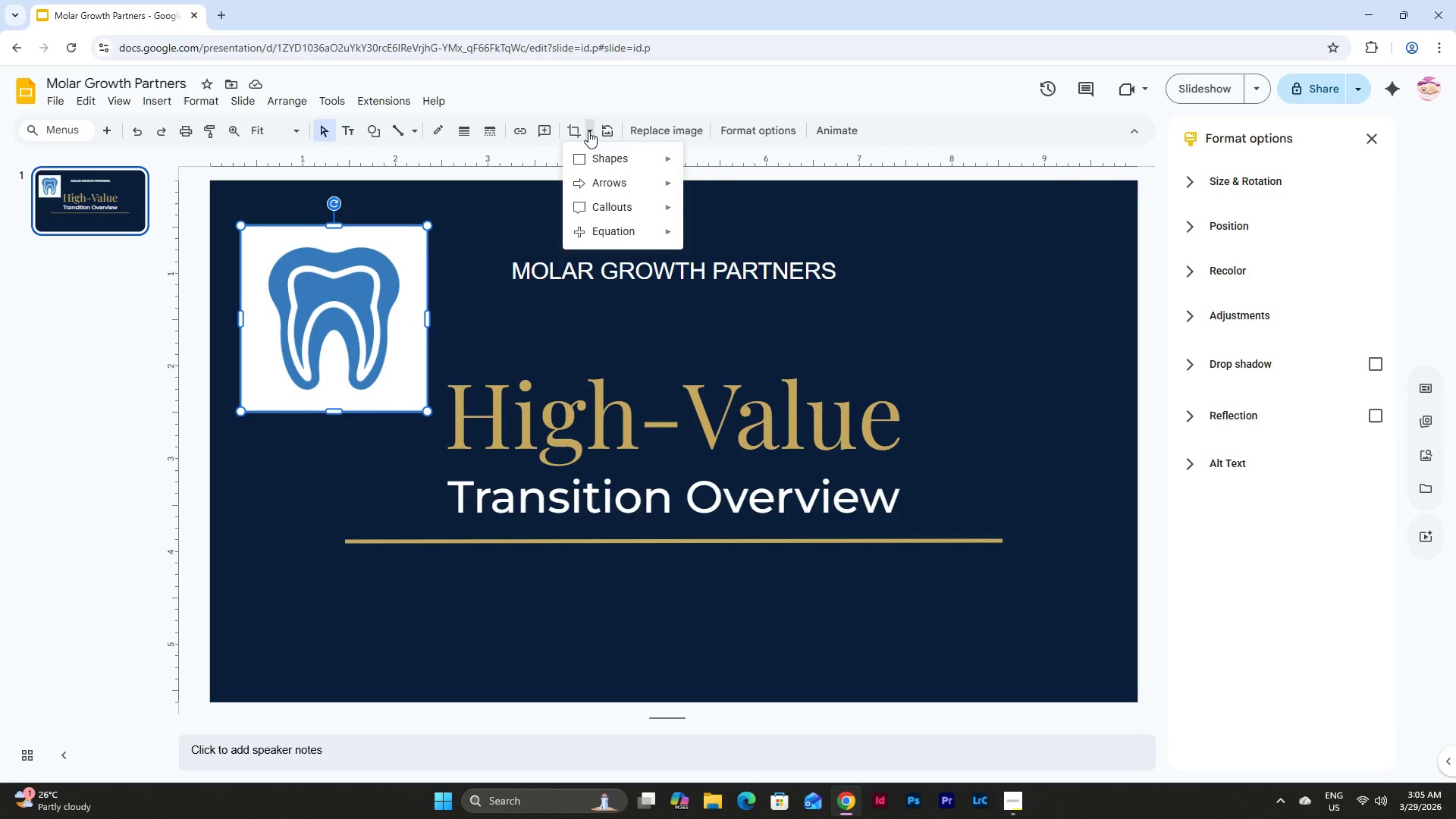 
left_click([588, 131])
 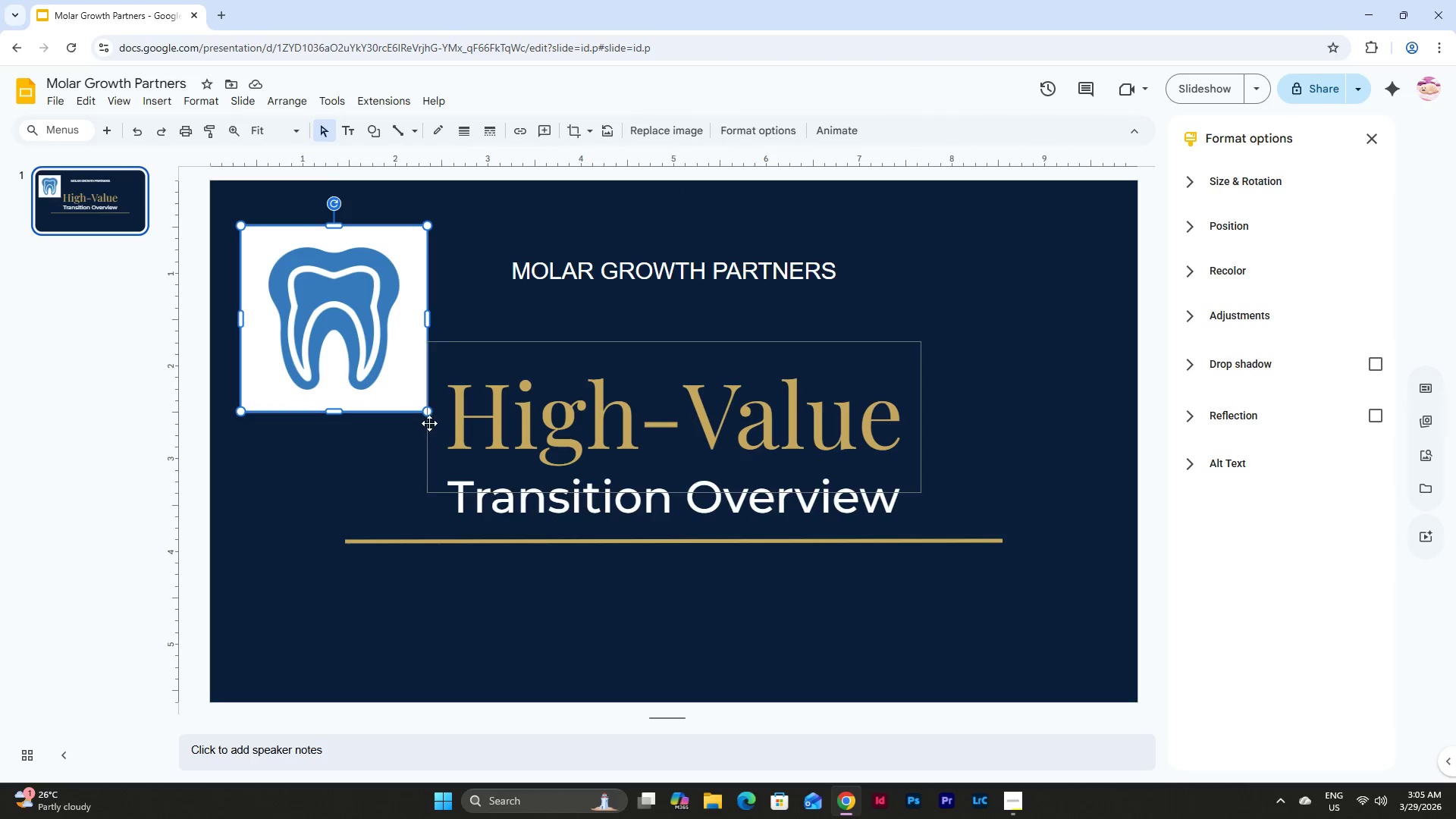 
left_click_drag(start_coordinate=[425, 410], to_coordinate=[359, 305])
 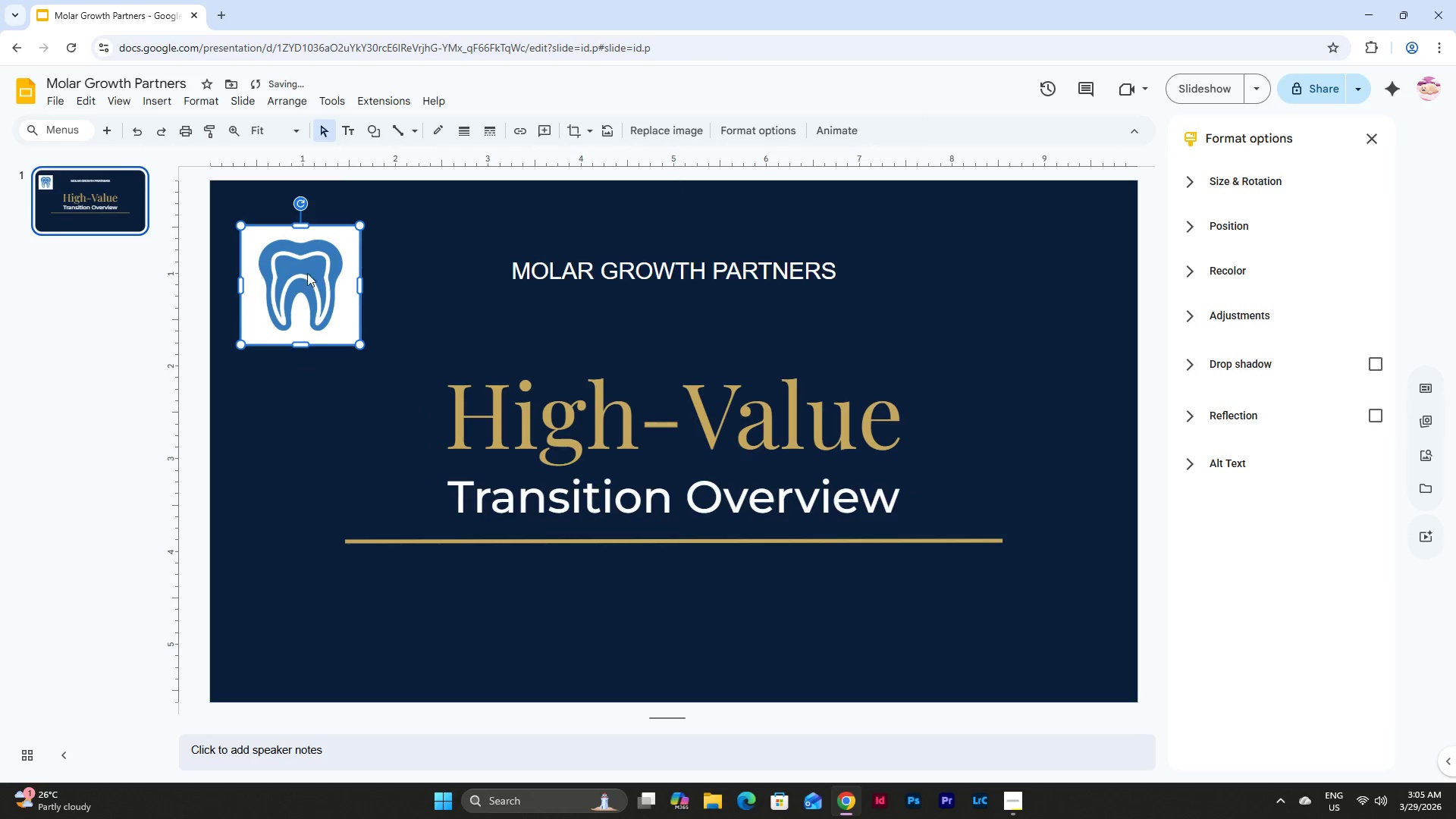 
left_click_drag(start_coordinate=[307, 271], to_coordinate=[445, 259])
 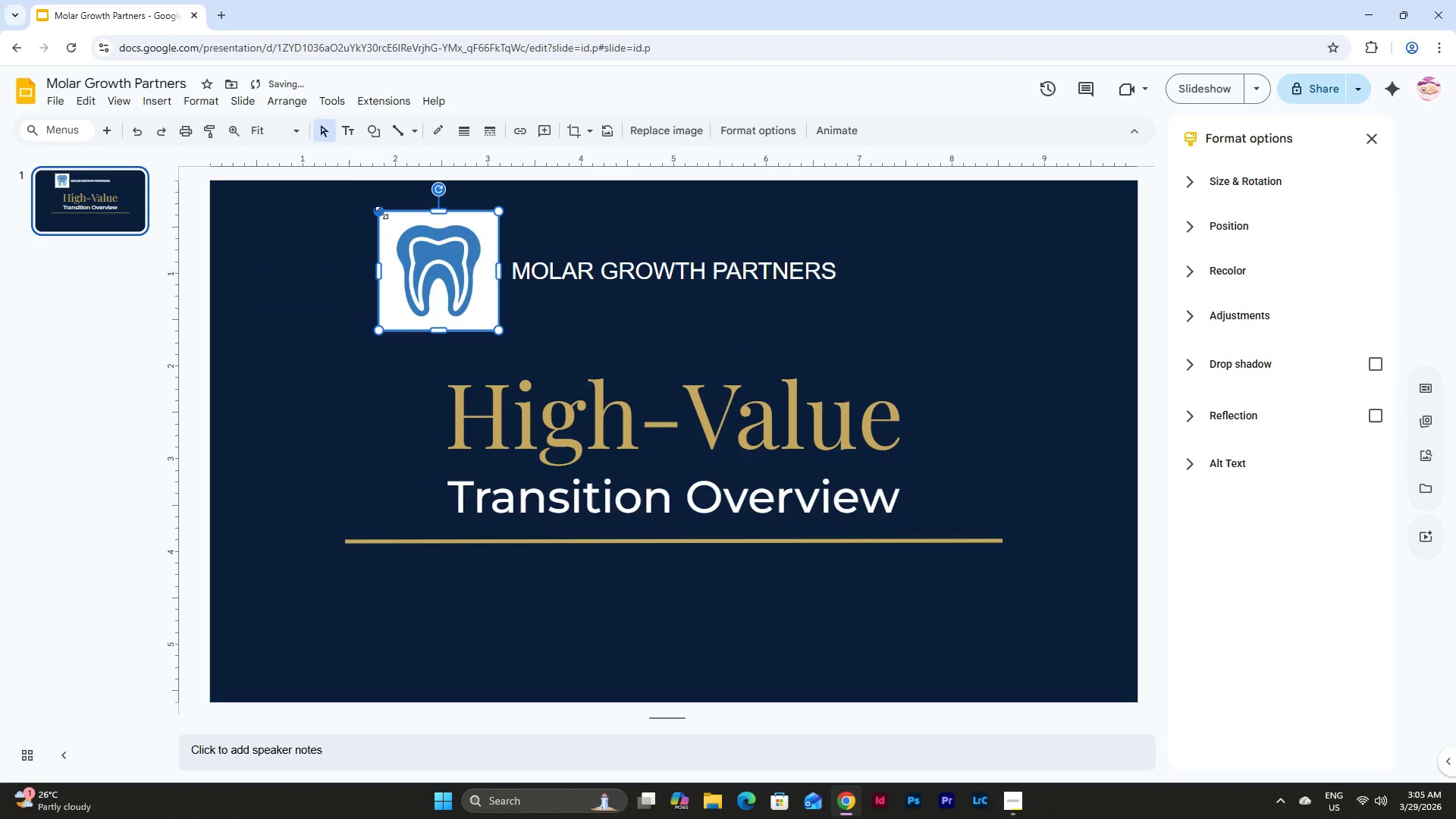 
left_click_drag(start_coordinate=[381, 212], to_coordinate=[431, 255])
 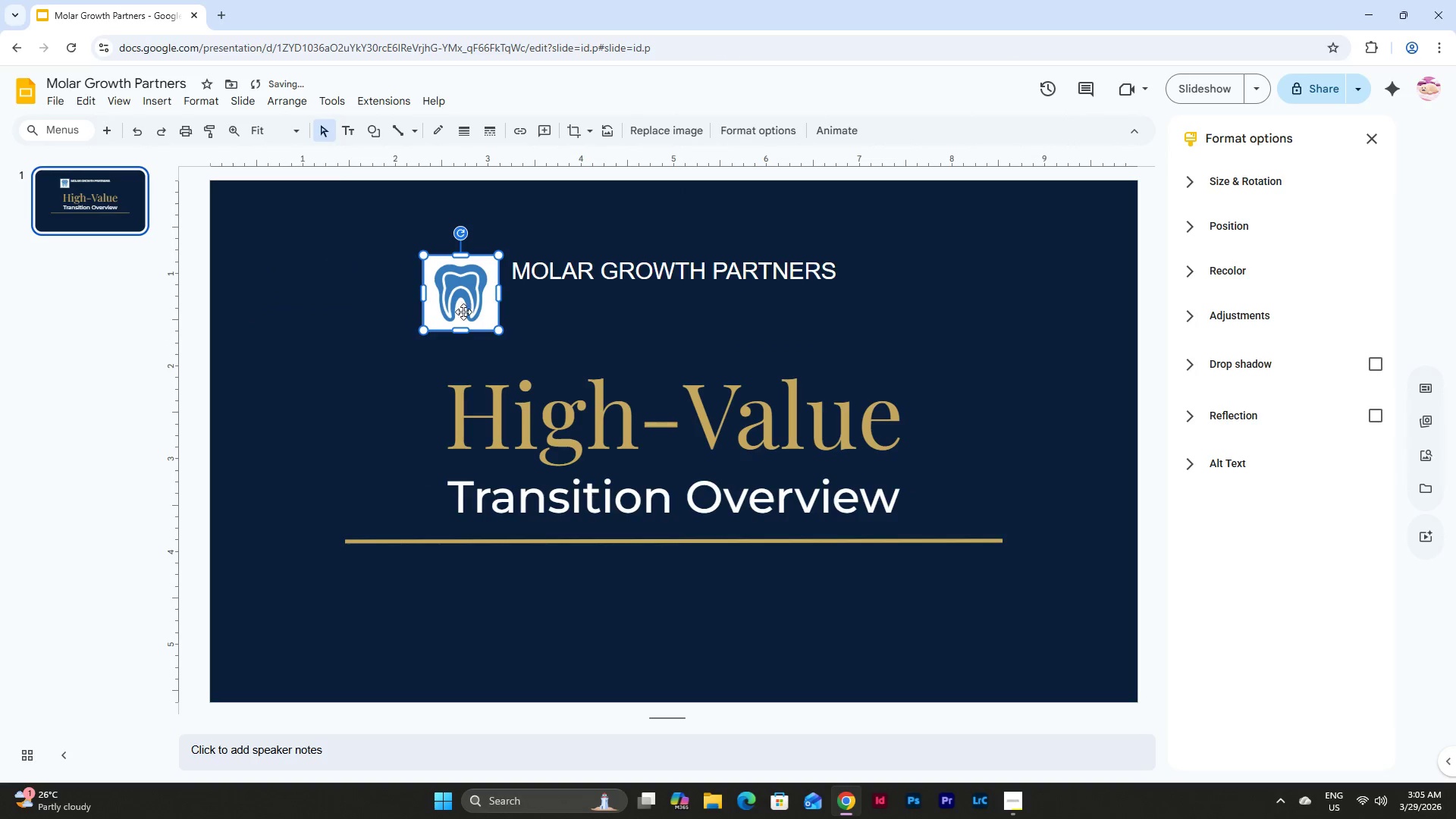 
left_click_drag(start_coordinate=[466, 308], to_coordinate=[466, 283])
 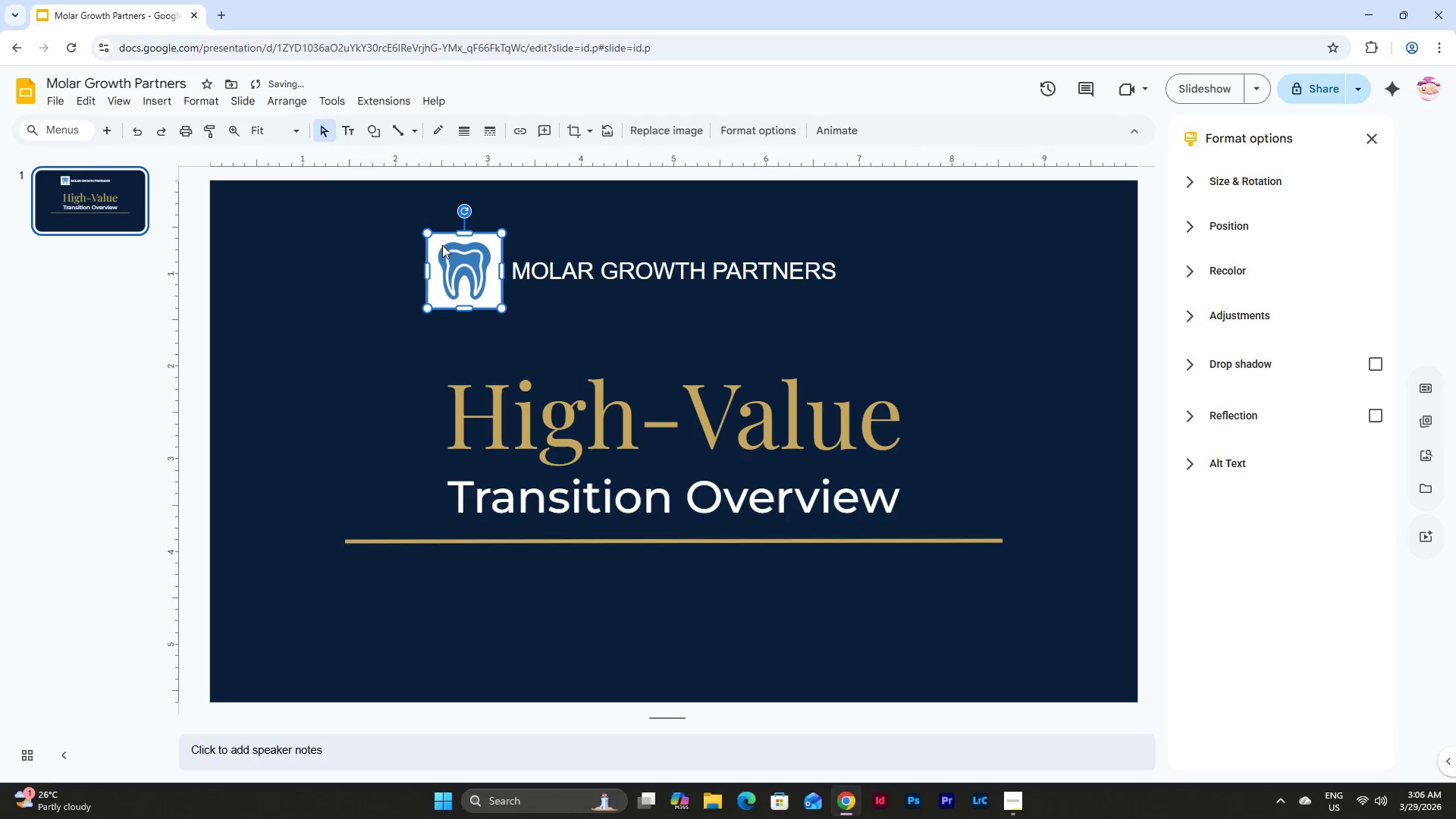 
left_click_drag(start_coordinate=[428, 234], to_coordinate=[453, 254])
 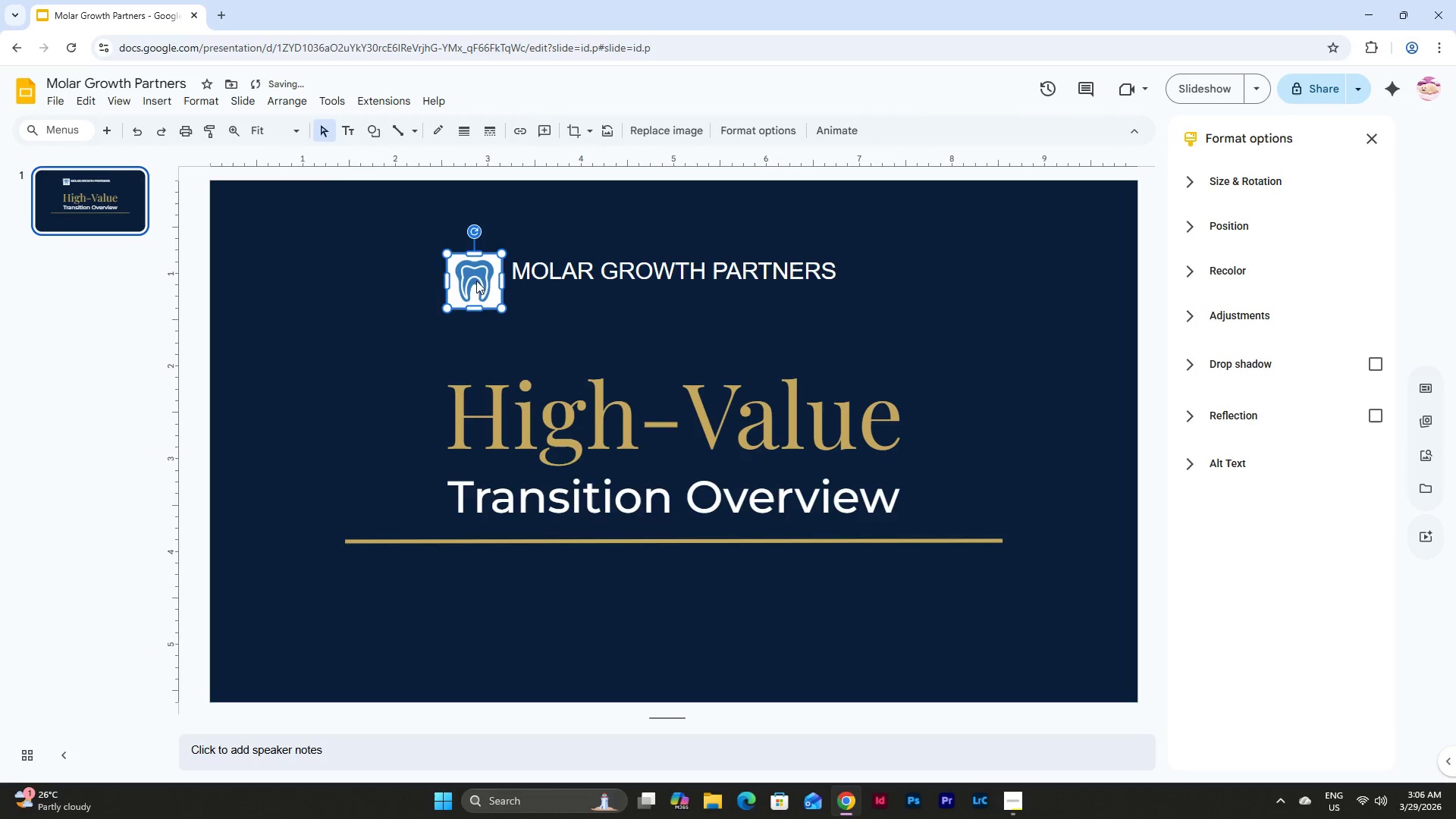 
left_click_drag(start_coordinate=[476, 281], to_coordinate=[475, 270])
 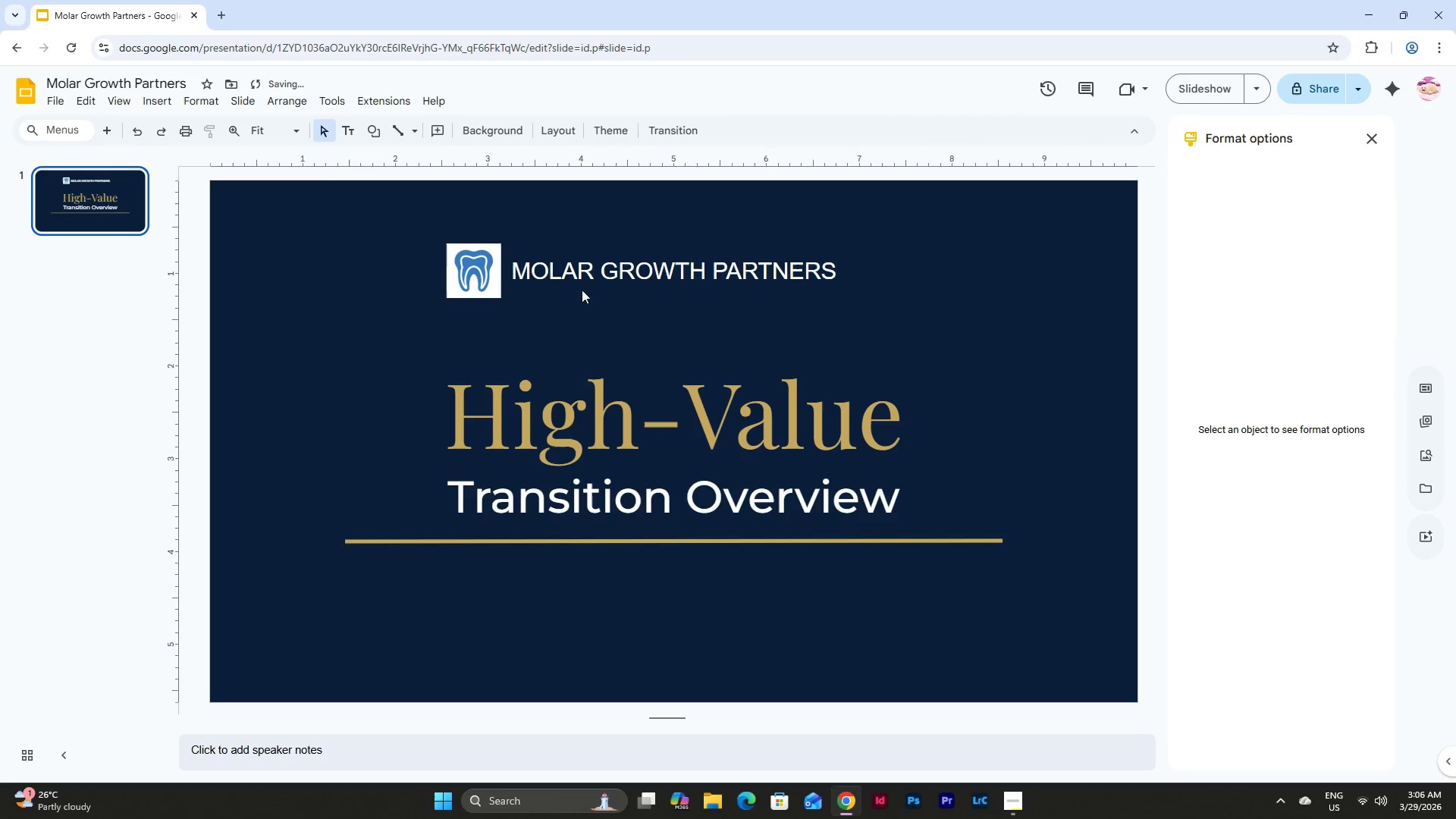 
double_click([464, 255])
 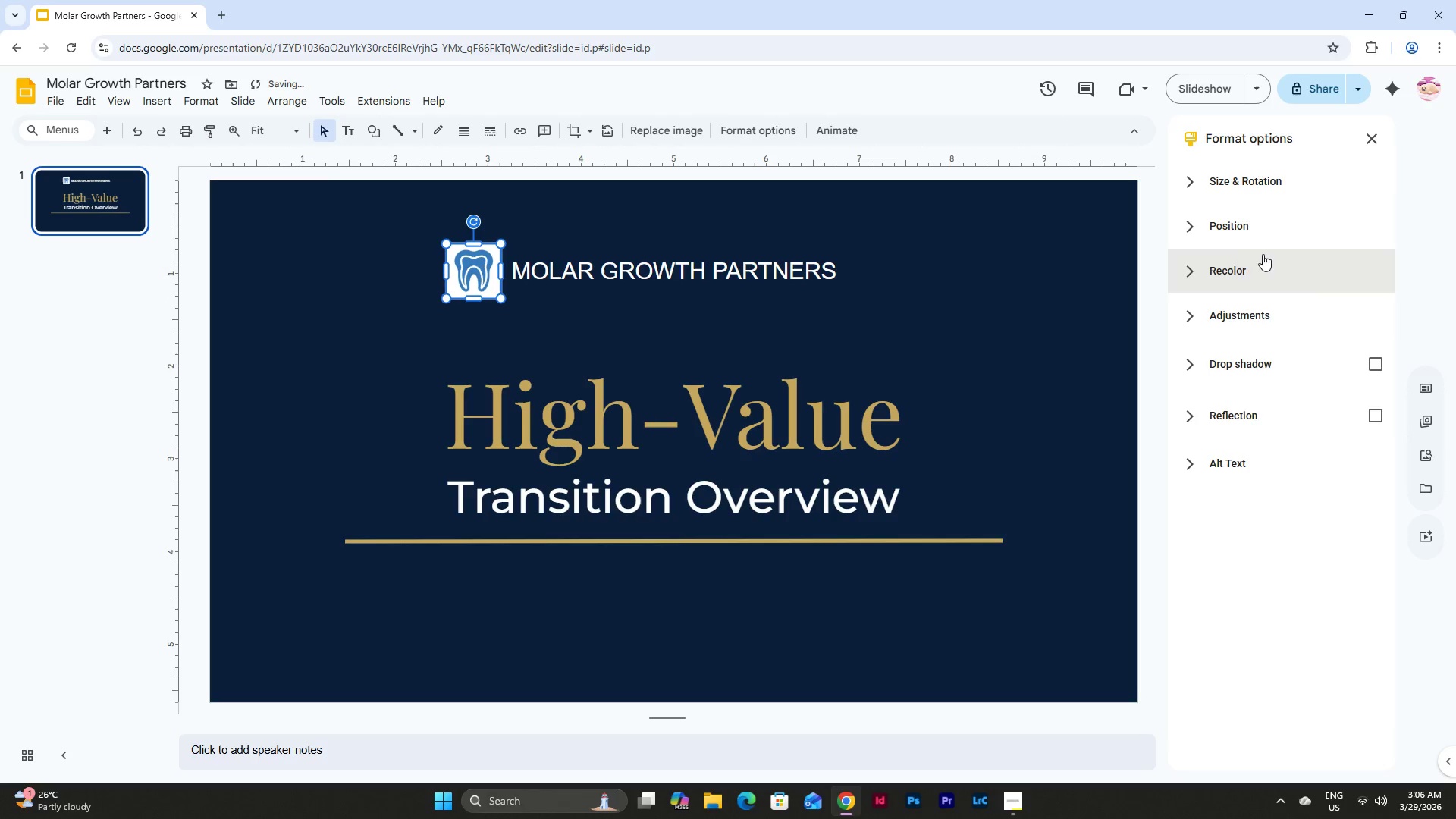 
left_click([1249, 262])
 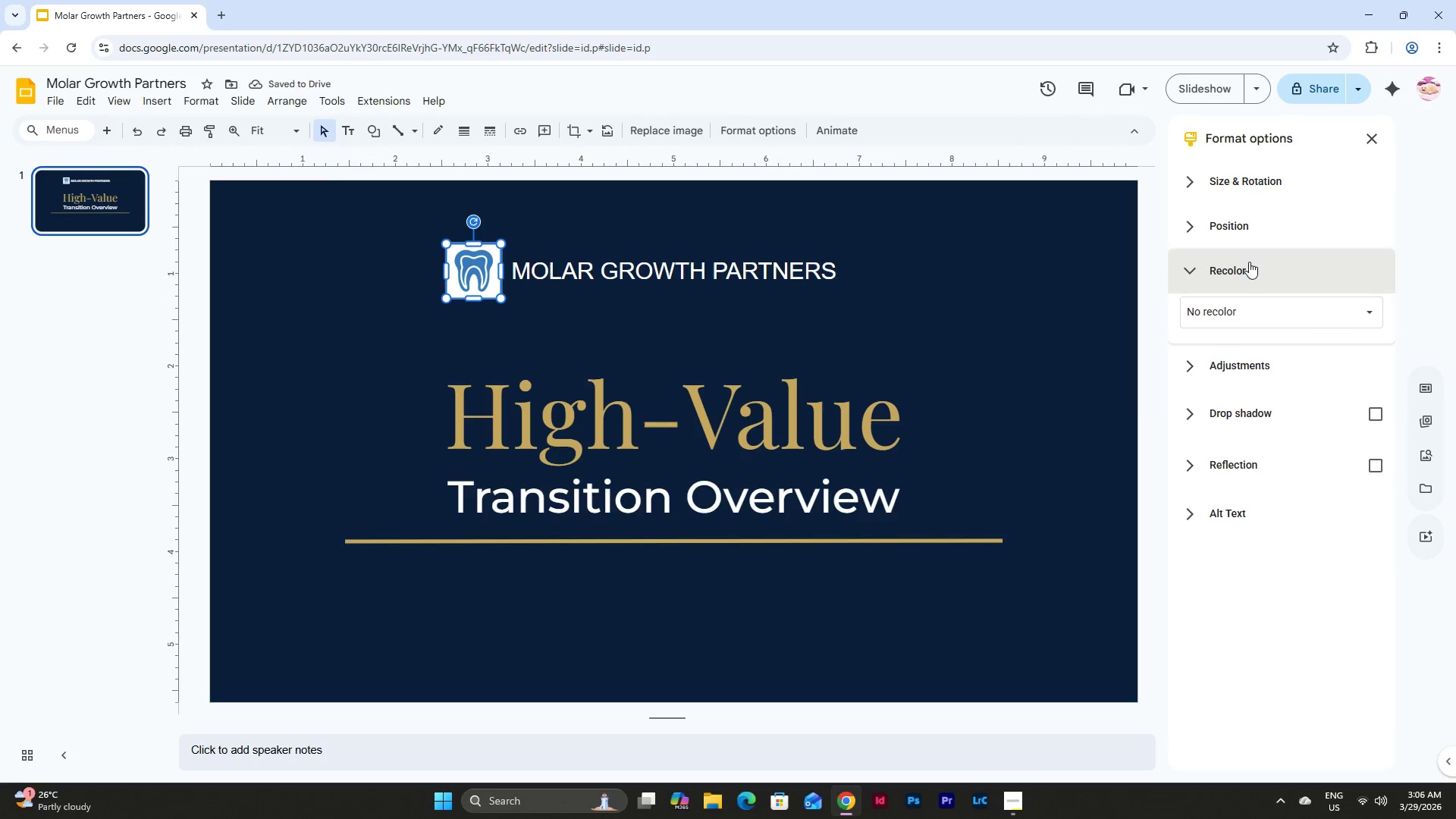 
left_click([1285, 318])
 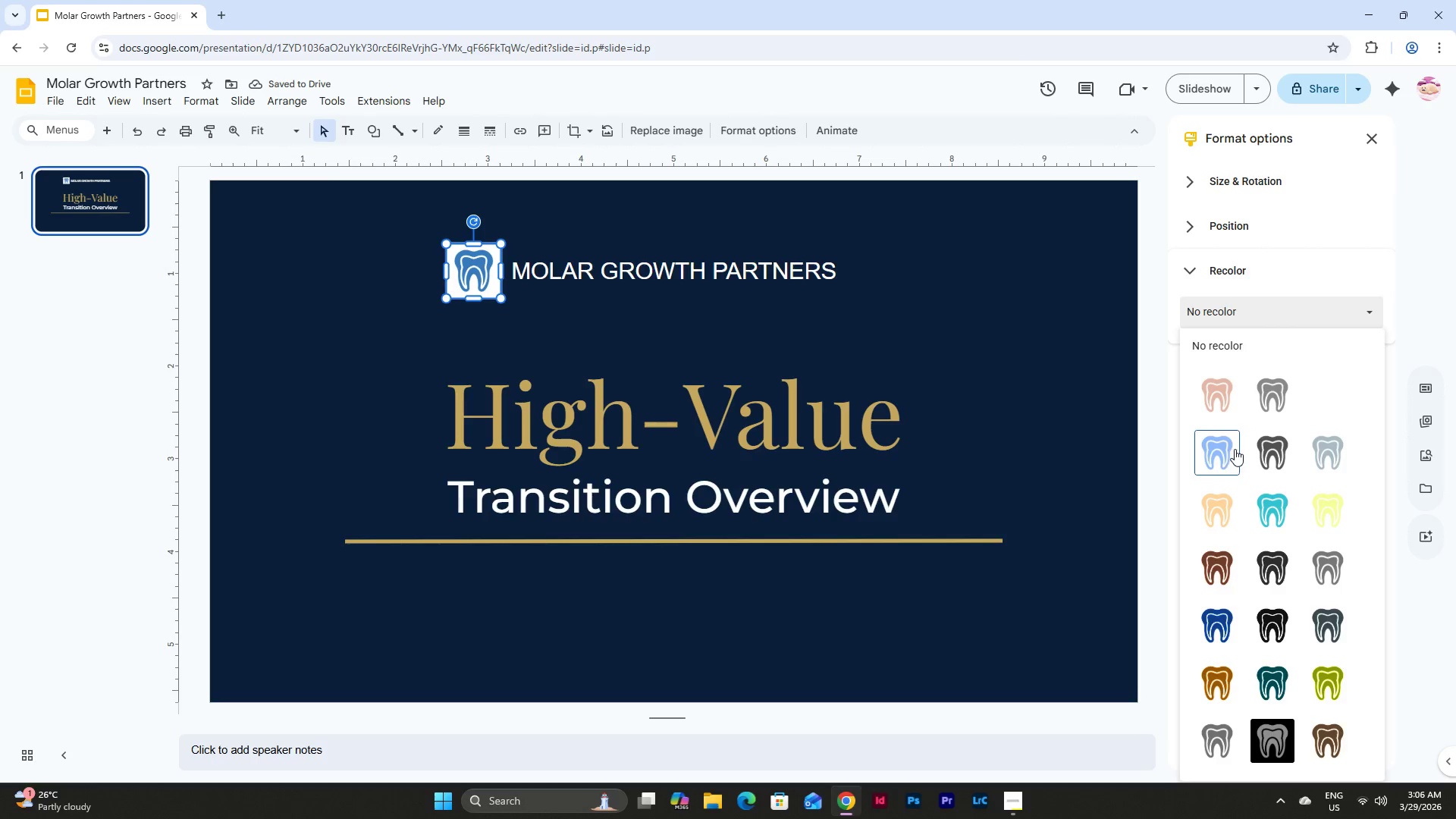 
scroll: coordinate [1238, 444], scroll_direction: down, amount: 2.0
 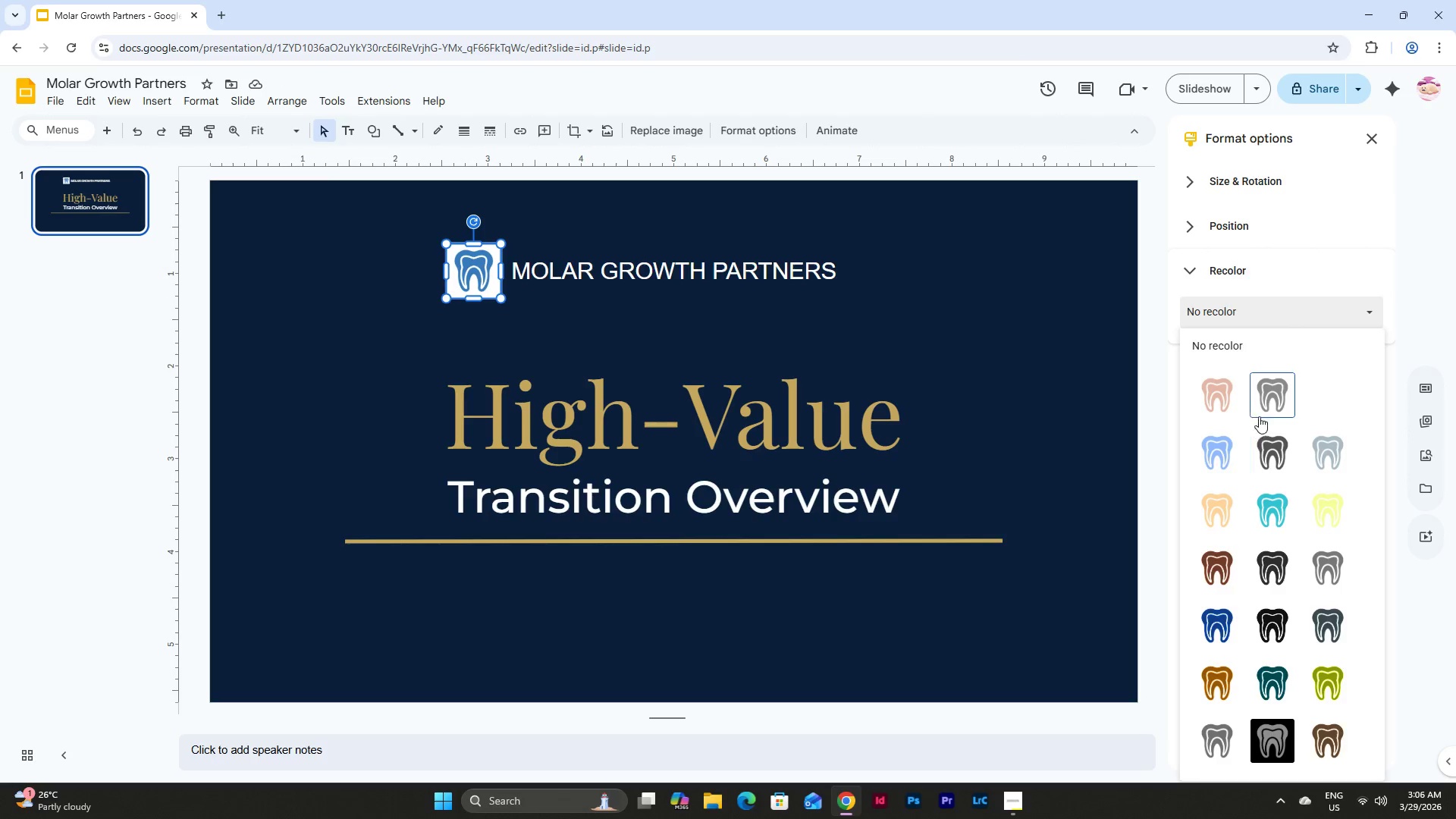 
left_click([1272, 394])
 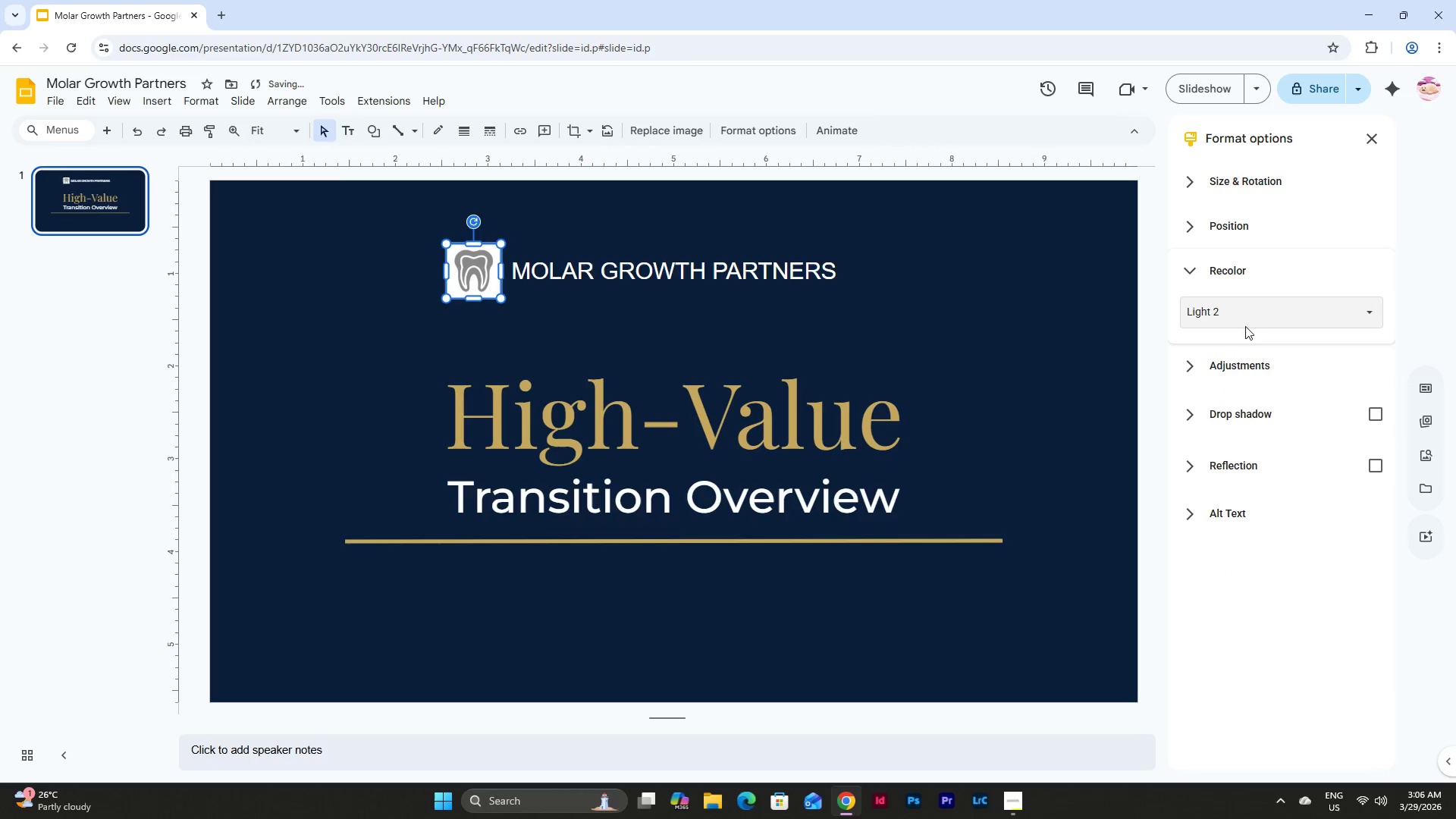 
left_click([1247, 309])
 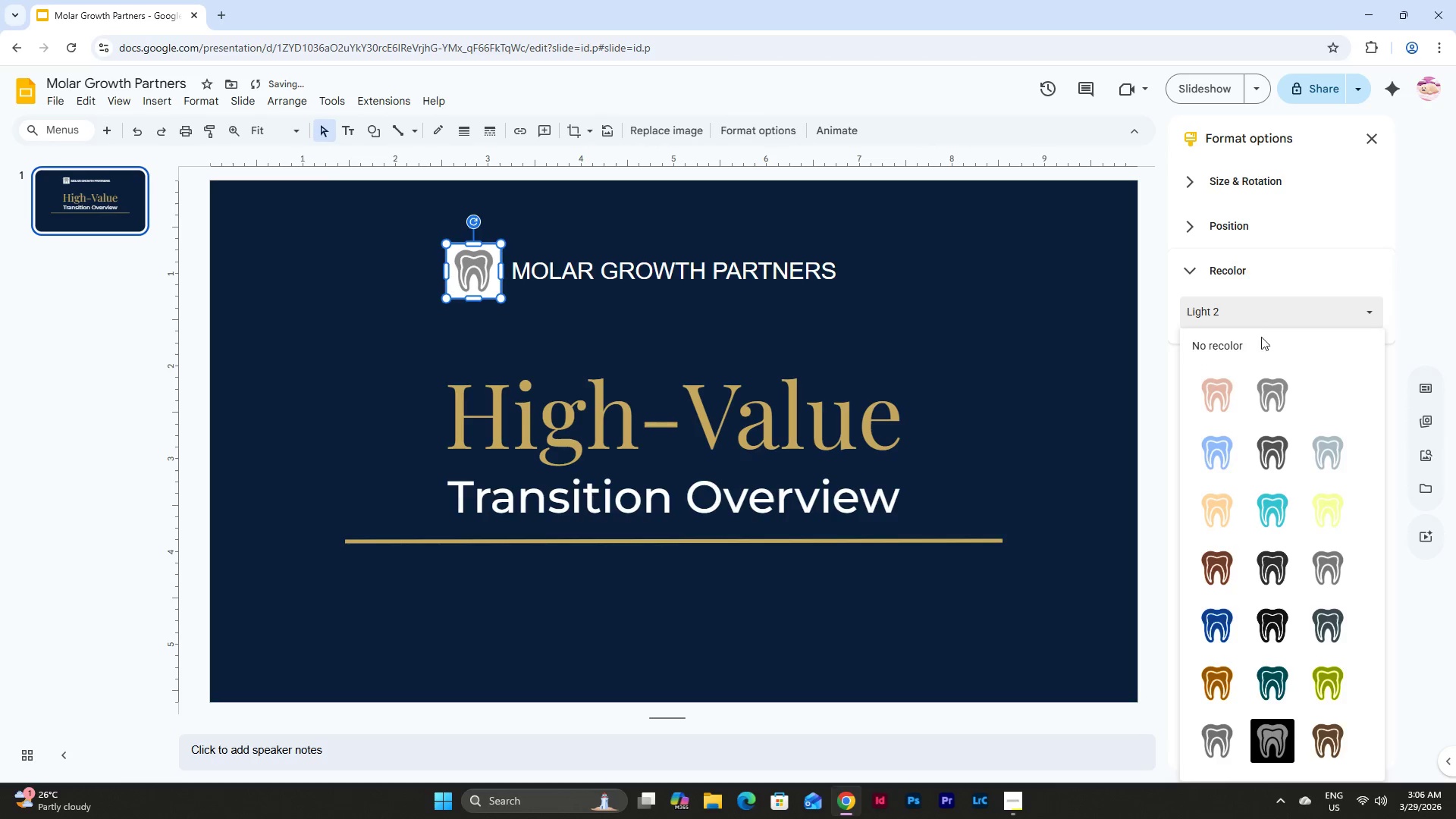 
scroll: coordinate [1272, 419], scroll_direction: down, amount: 3.0
 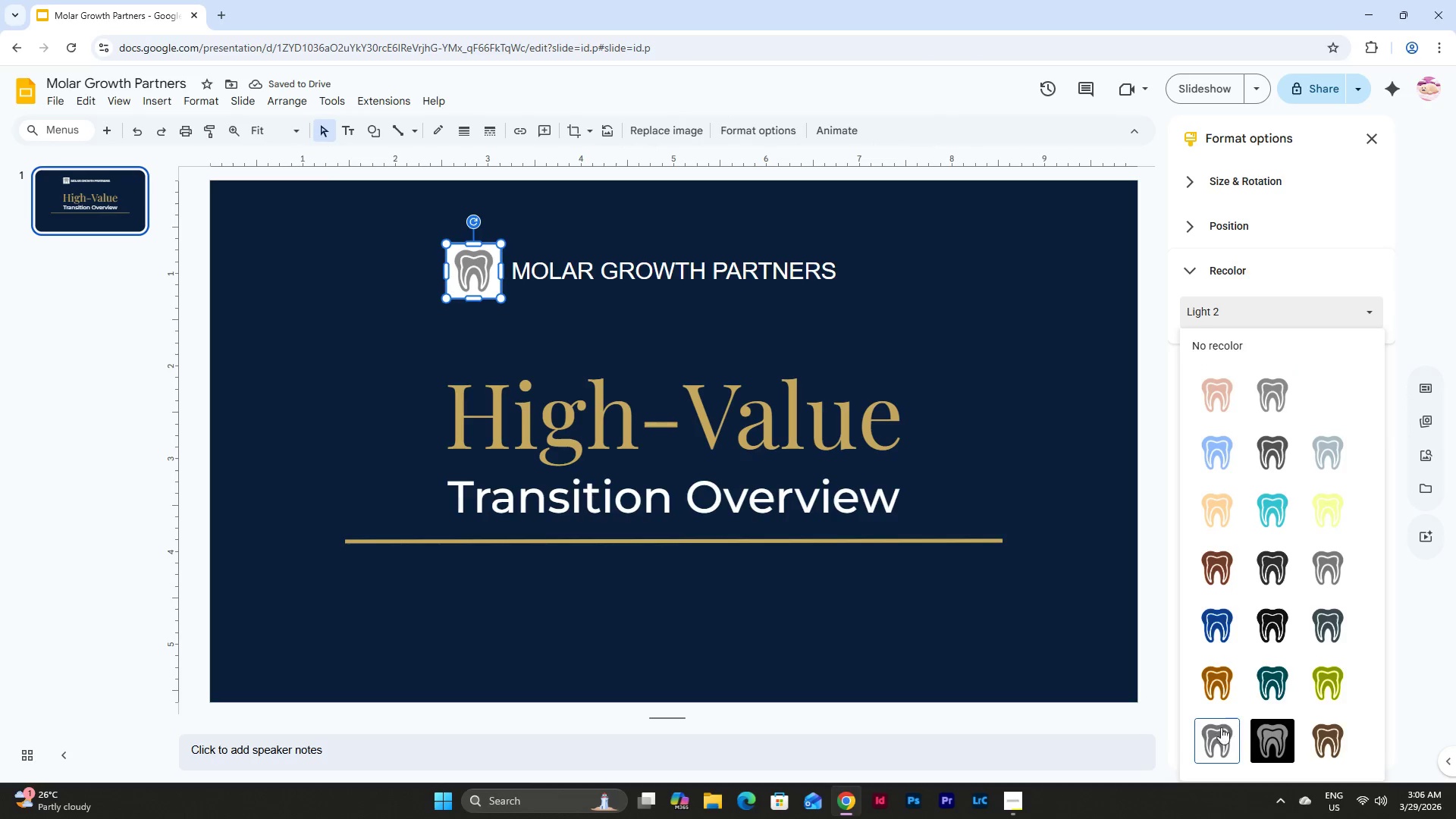 
left_click([1219, 730])
 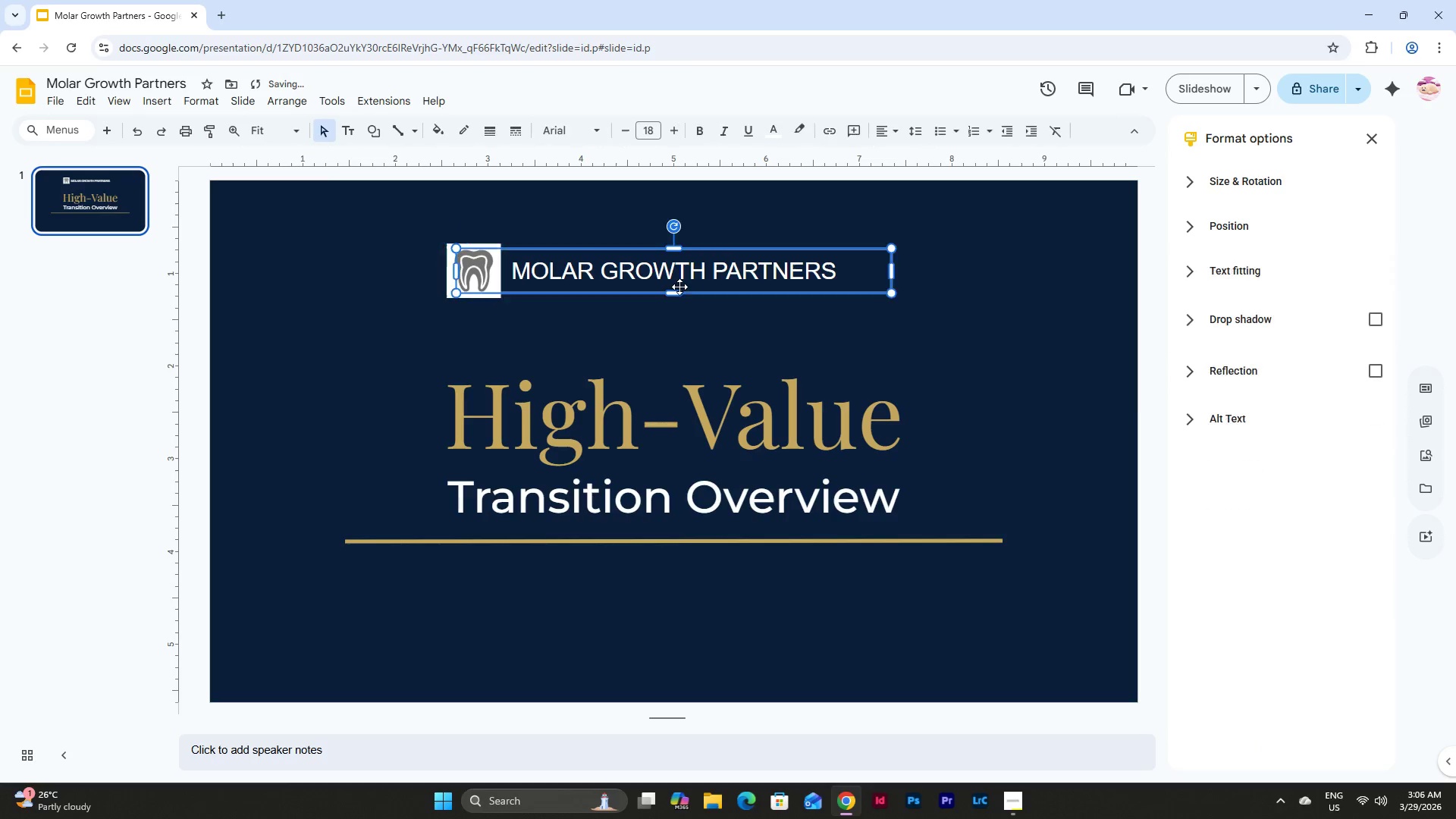 
double_click([802, 325])
 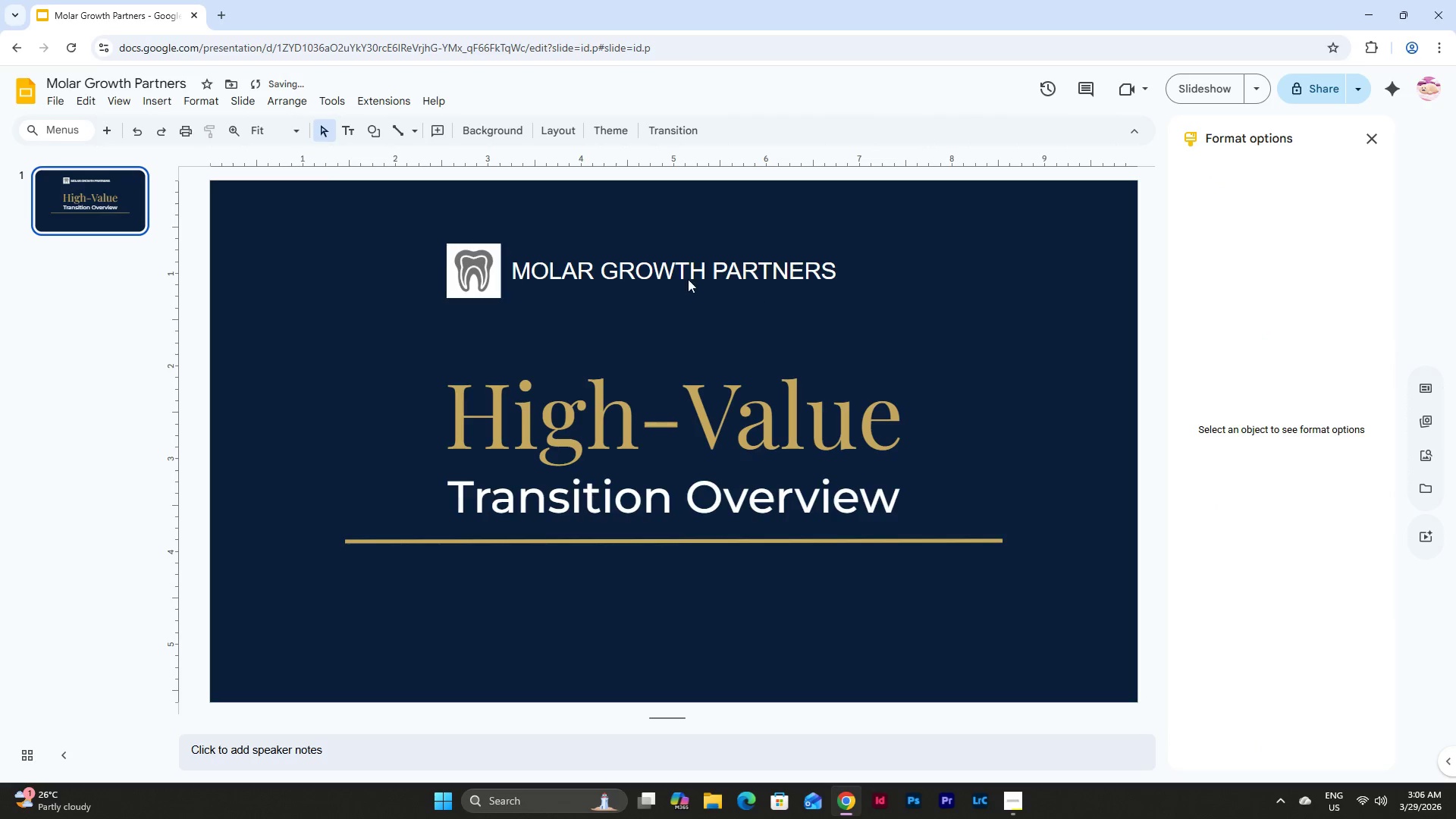 
triple_click([686, 278])
 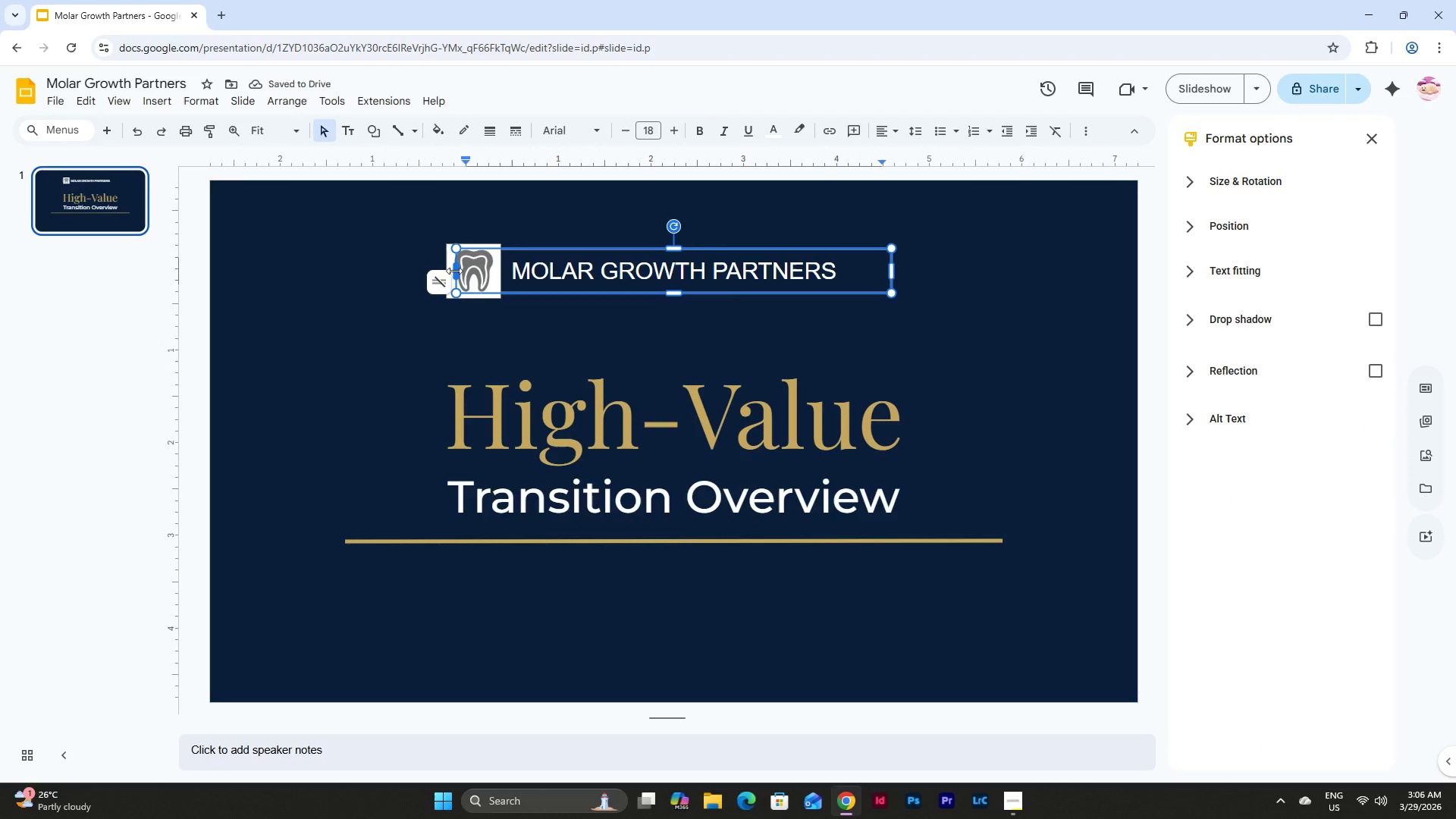 
left_click_drag(start_coordinate=[458, 271], to_coordinate=[502, 276])
 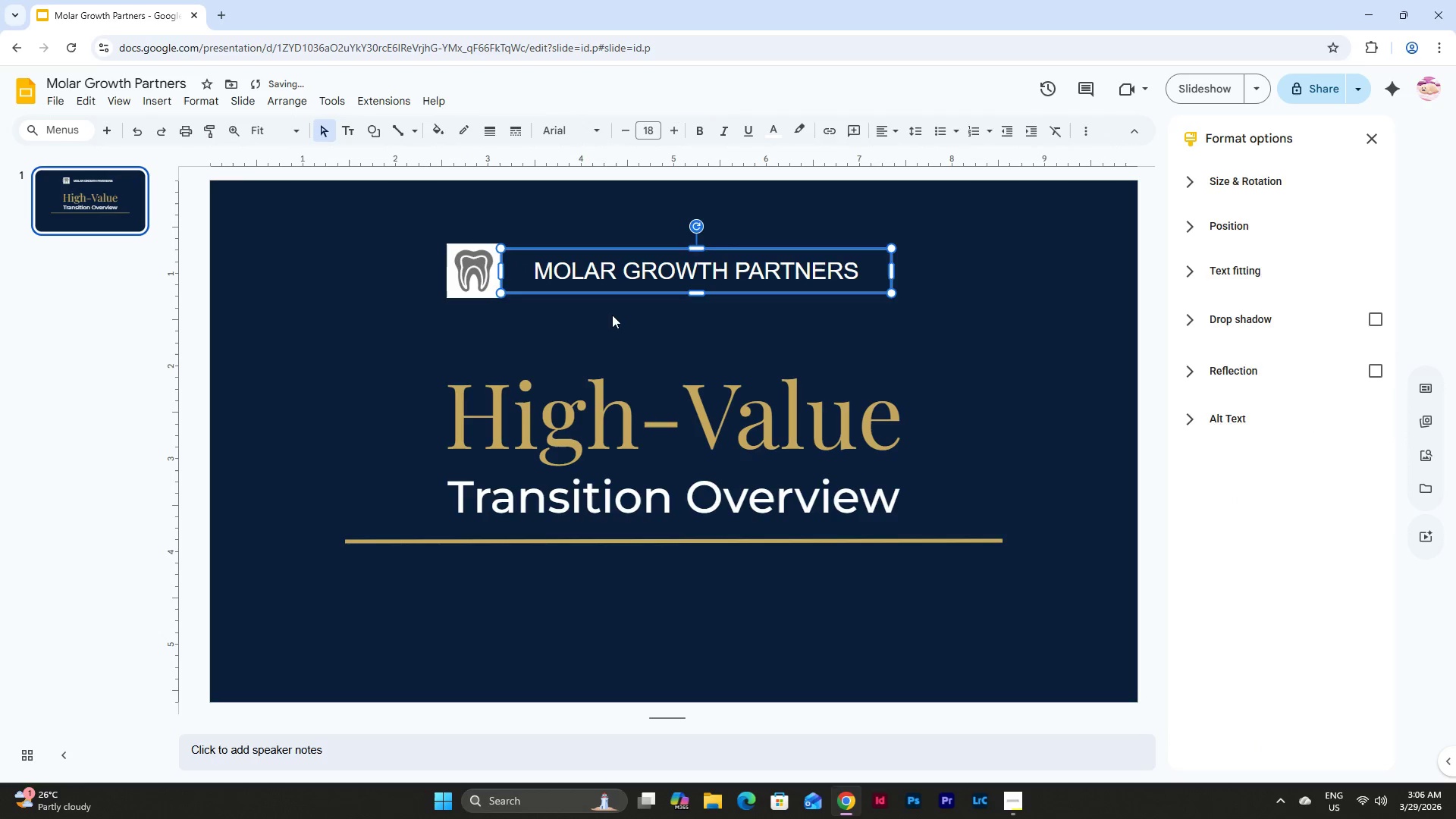 
left_click([613, 316])
 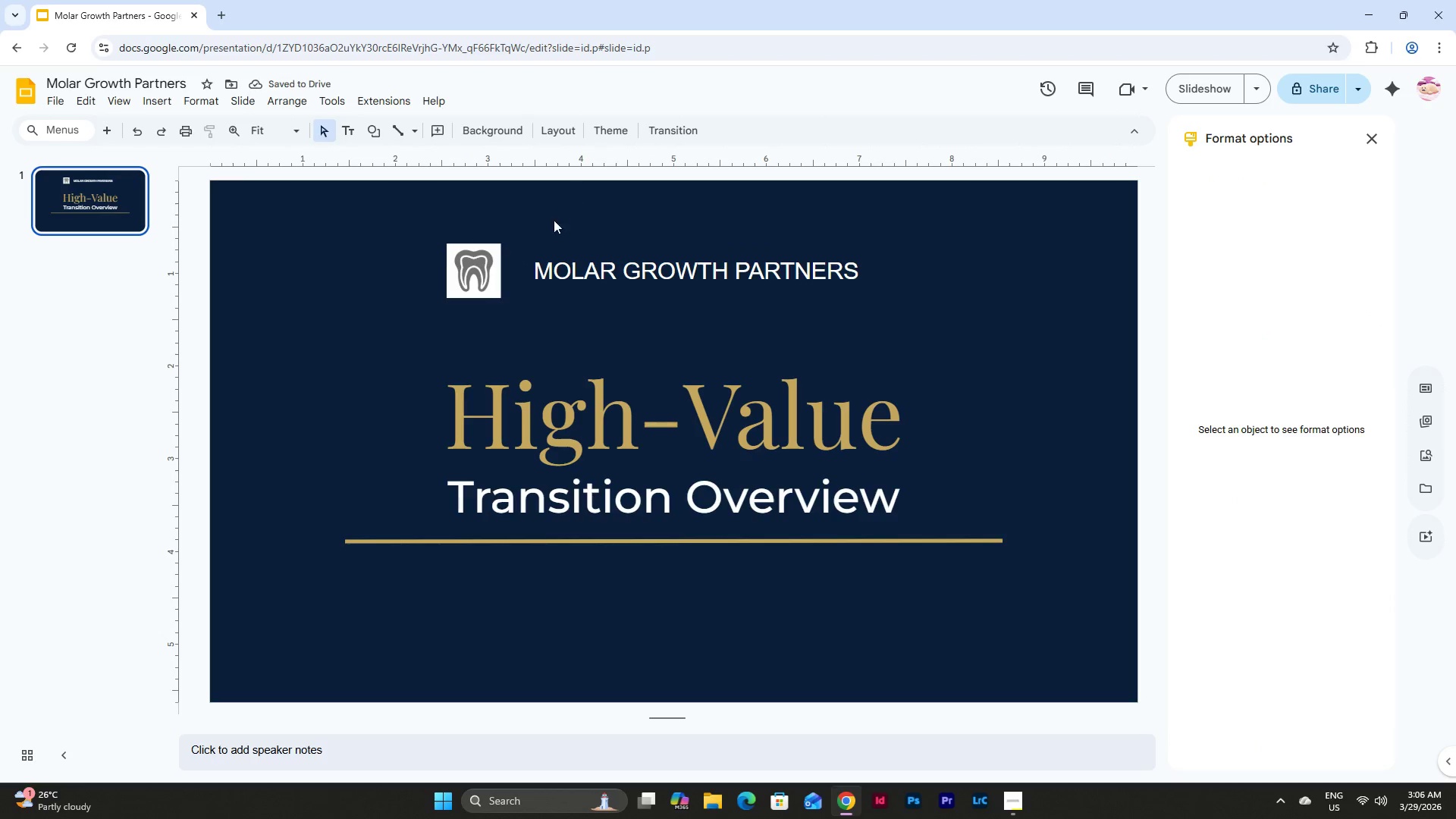 
left_click([469, 257])
 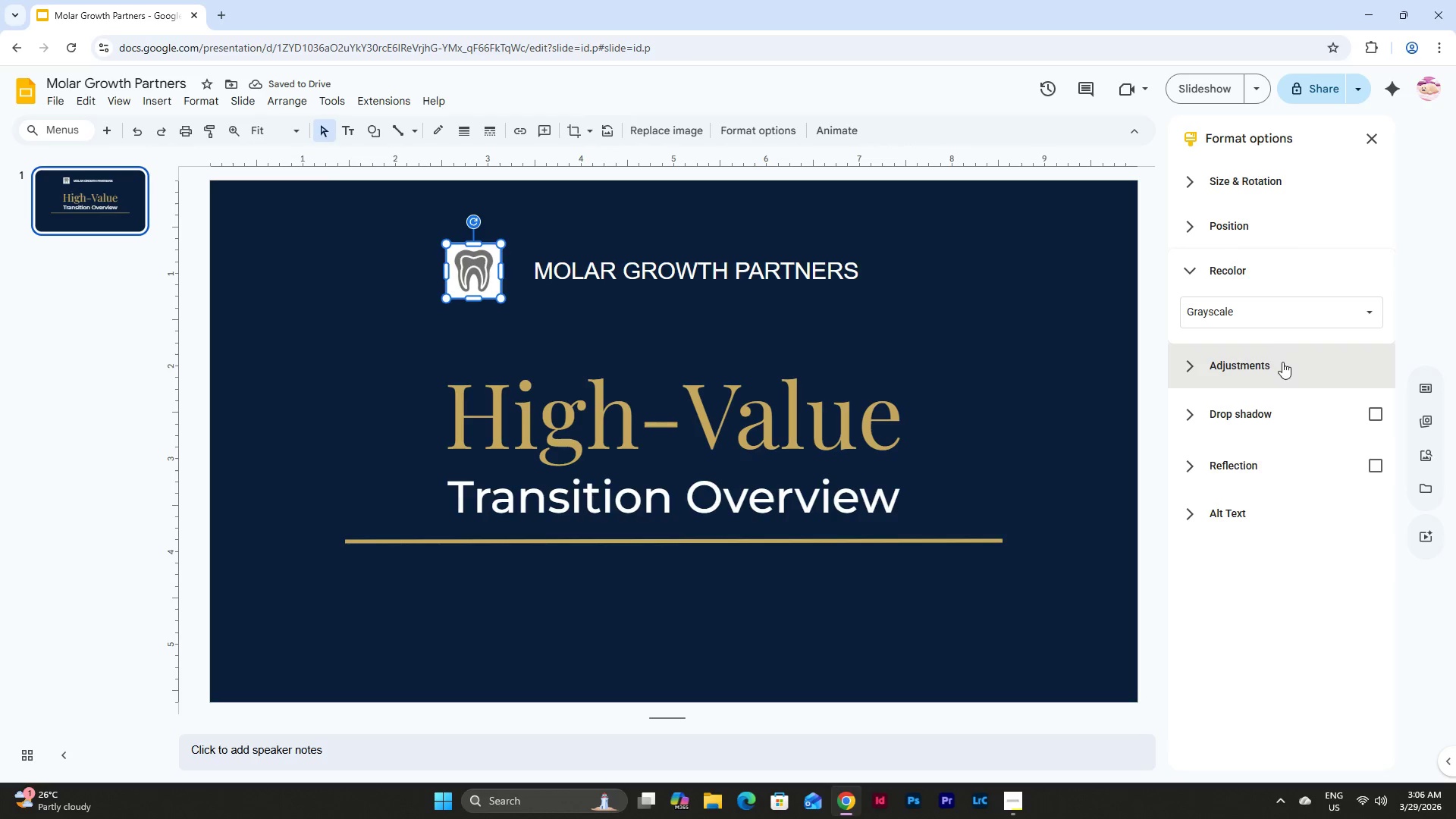 
left_click([1194, 366])
 